 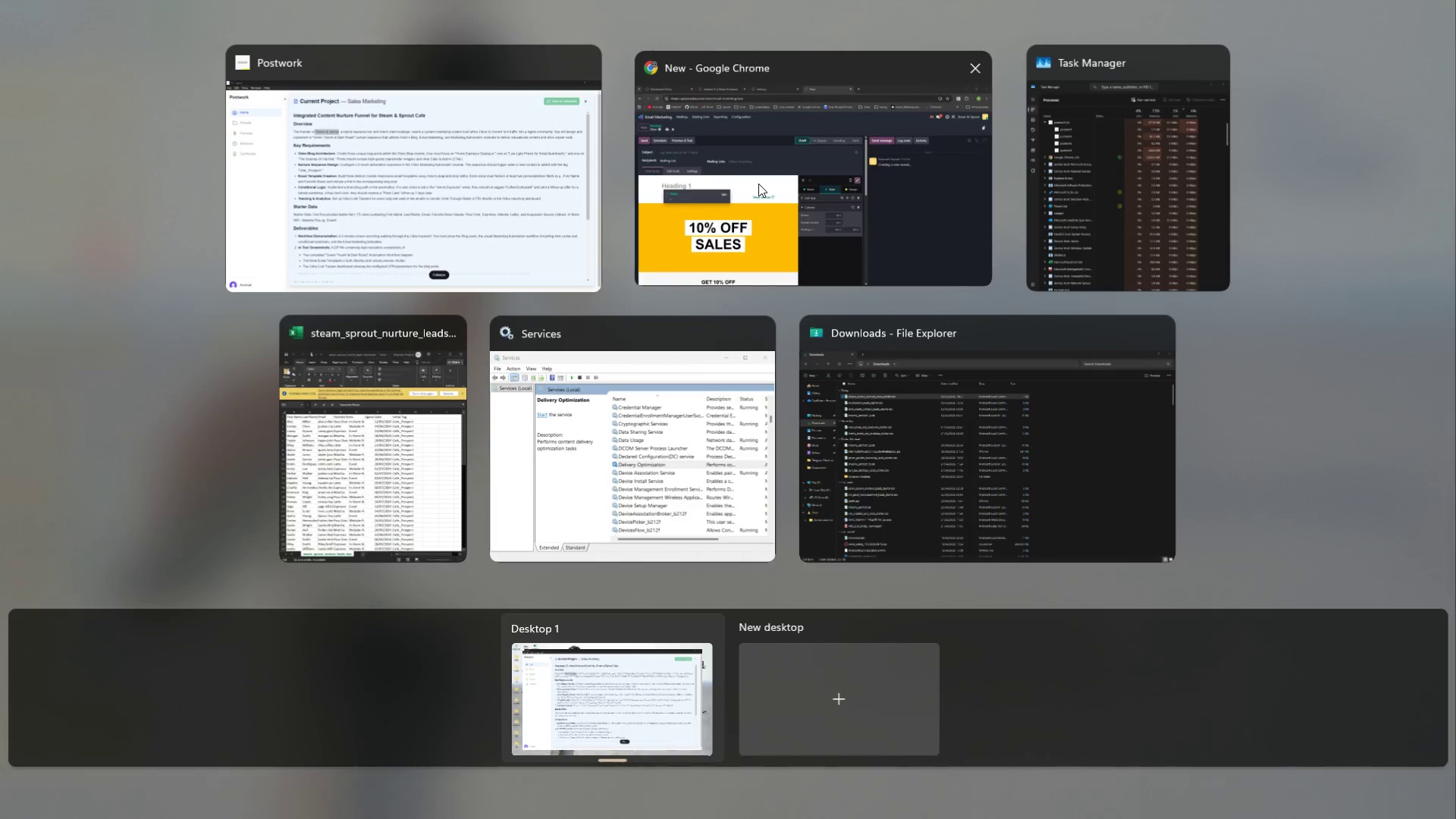 
left_click([157, 279])
 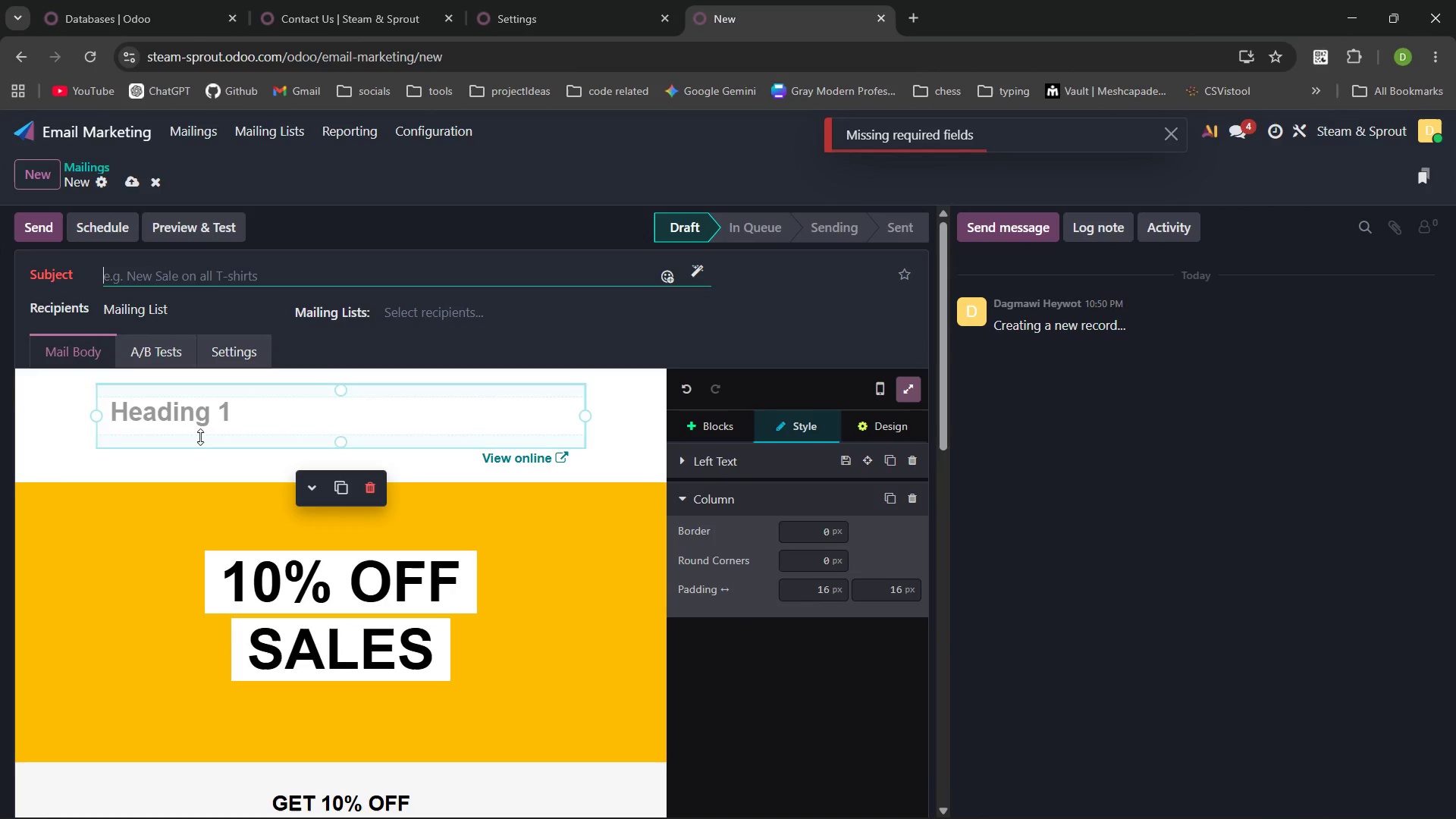 
left_click([172, 413])
 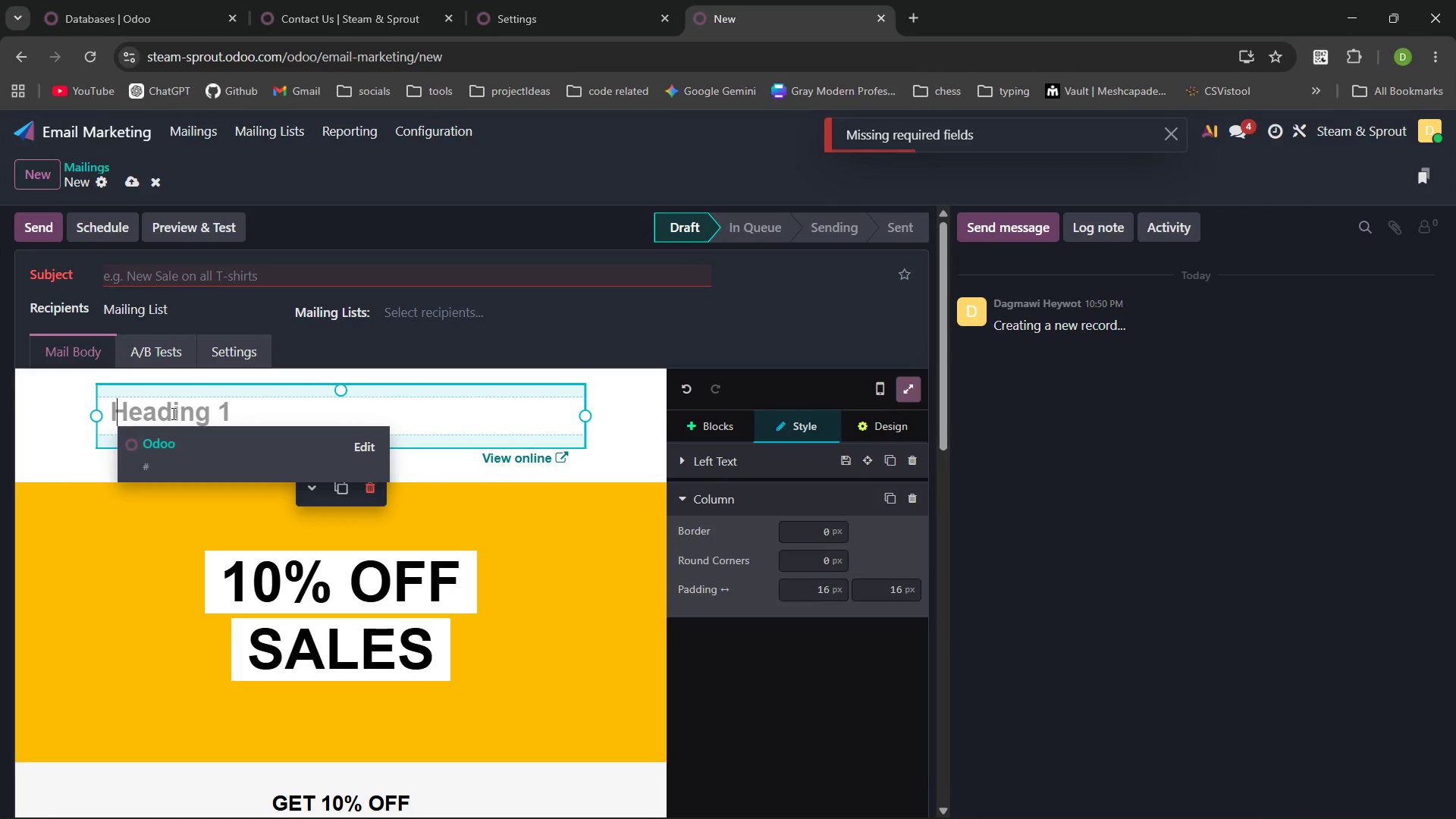 
key(Control+V)
 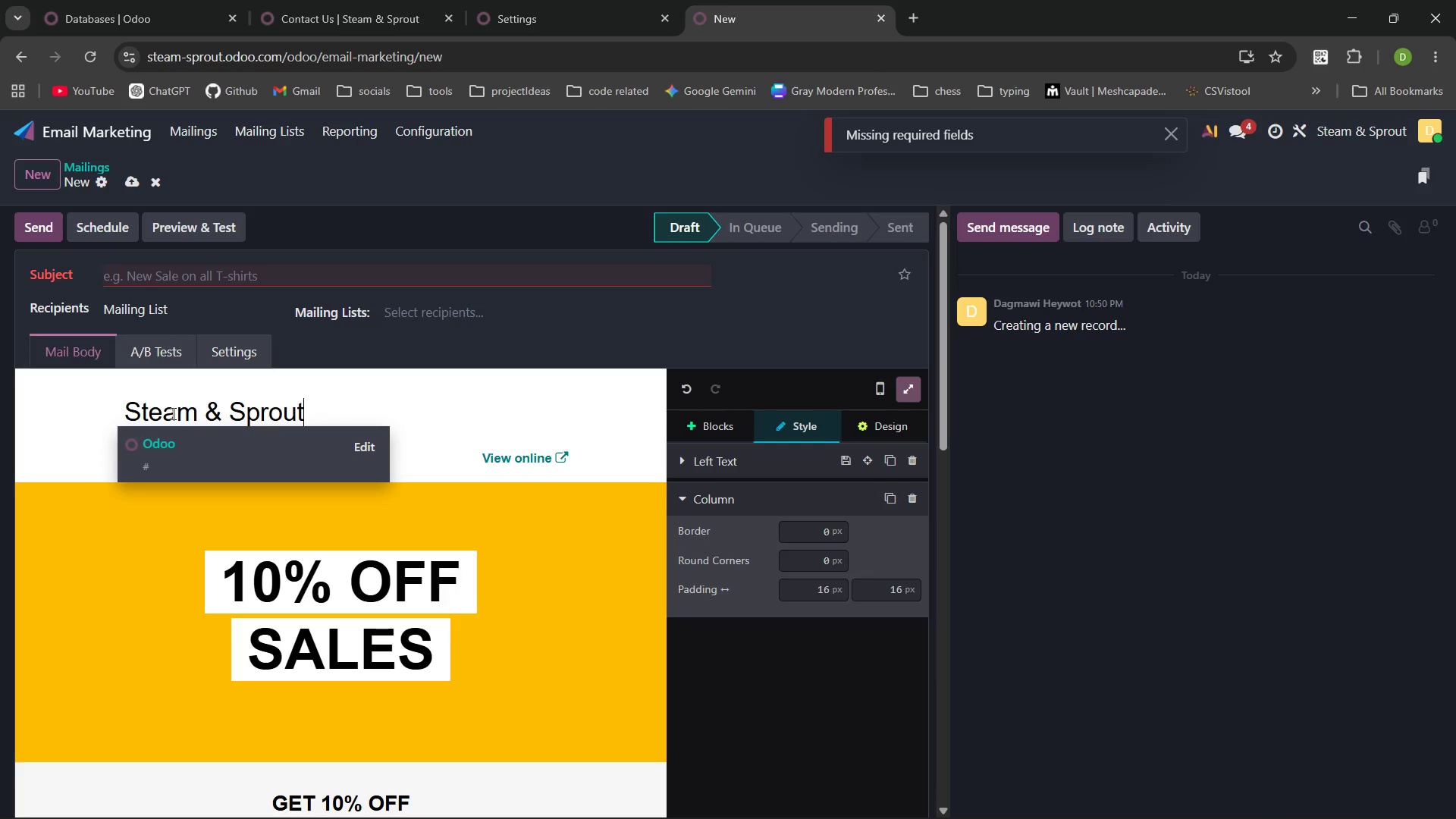 
key(Control+ArrowLeft)
 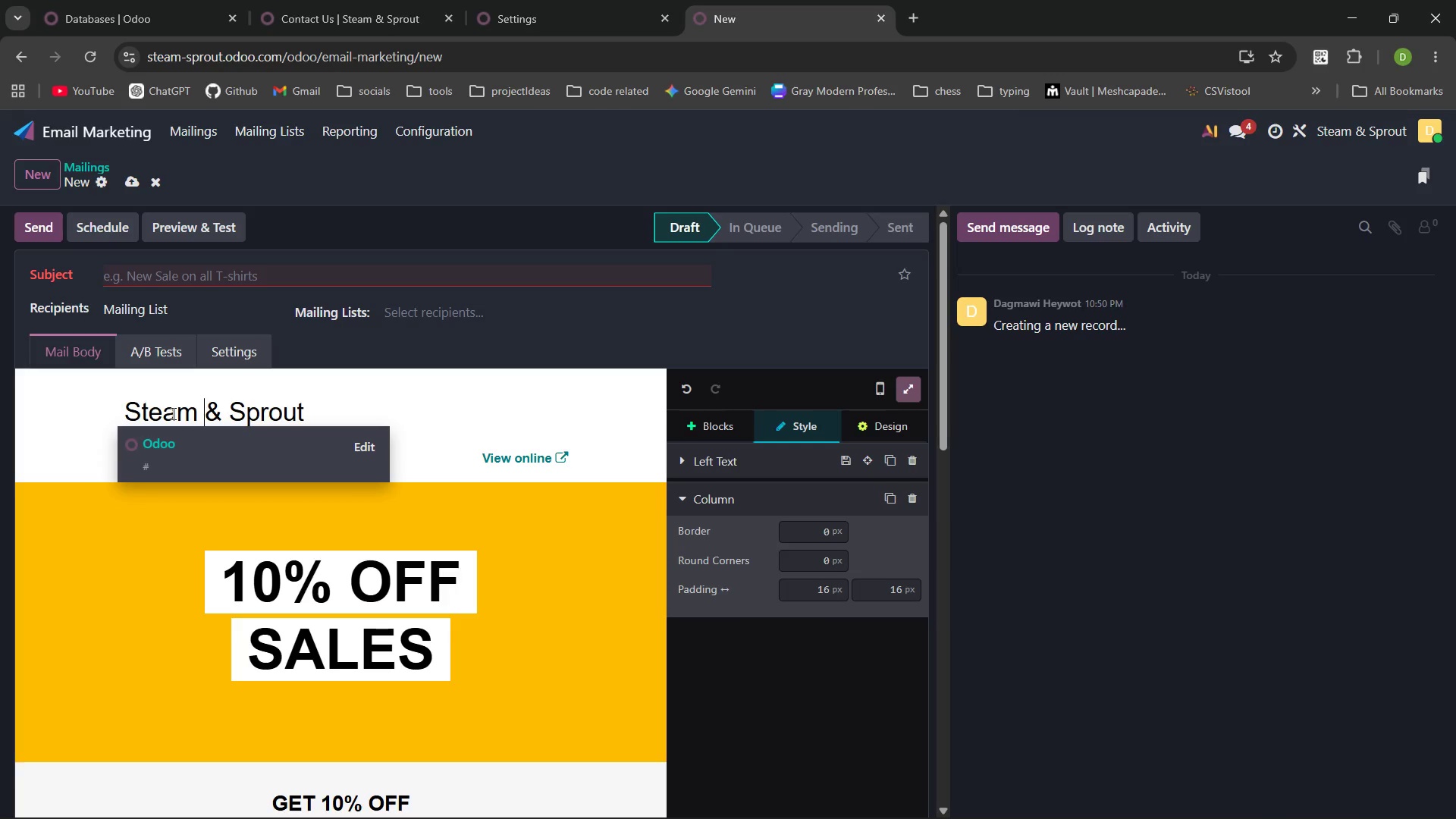 
key(Control+ArrowLeft)
 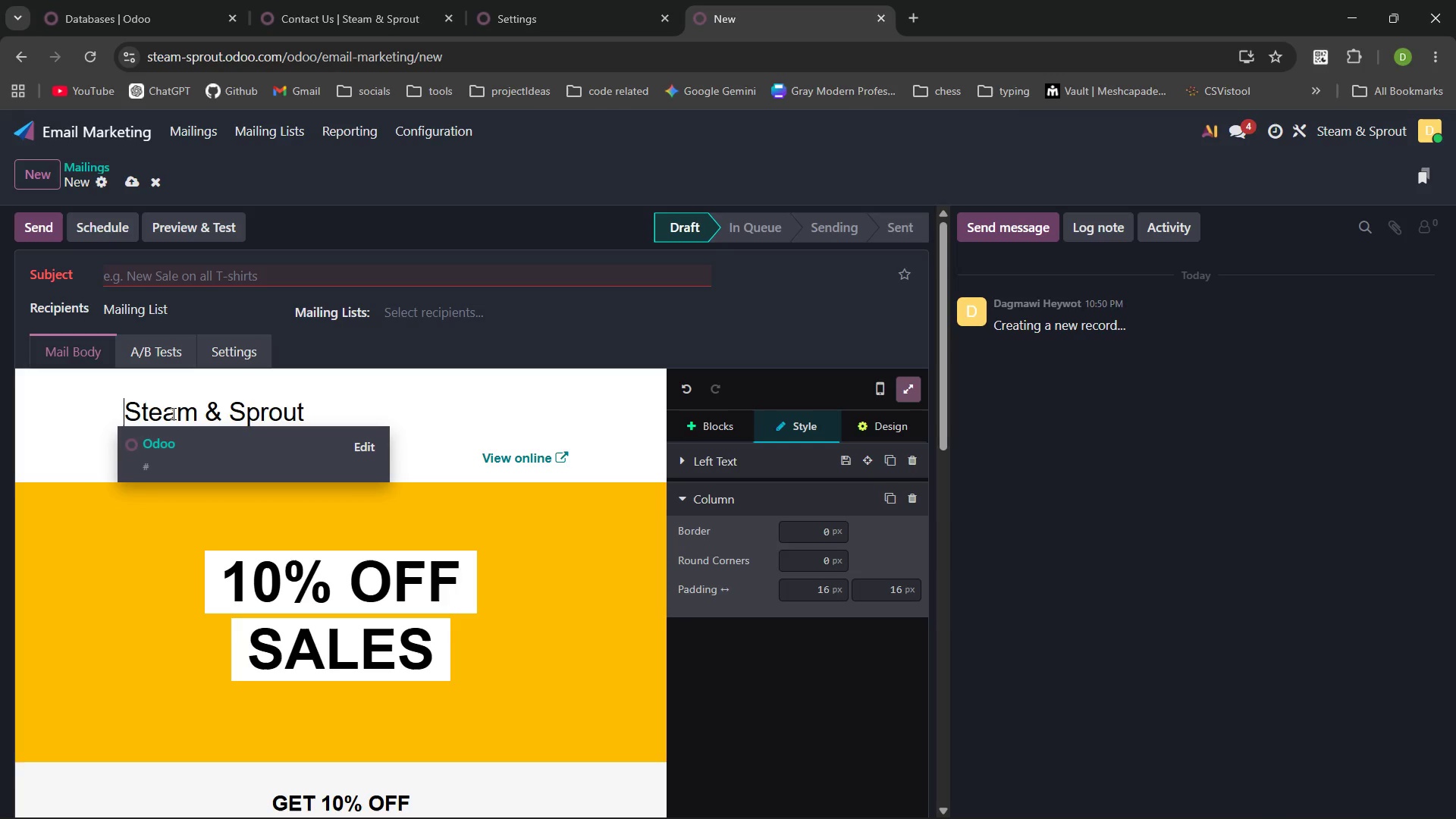 
key(Control+ArrowLeft)
 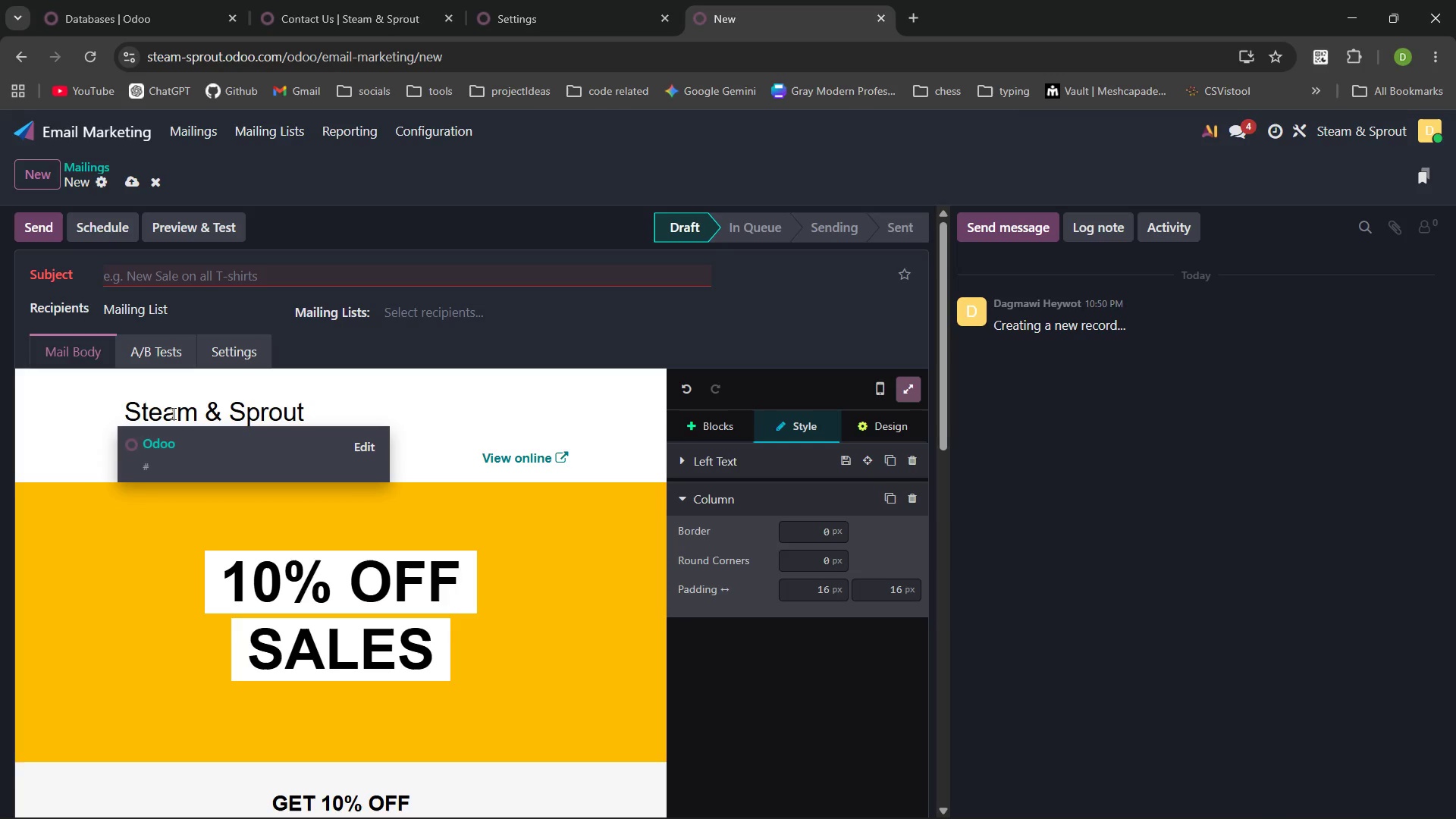 
key(Backspace)
 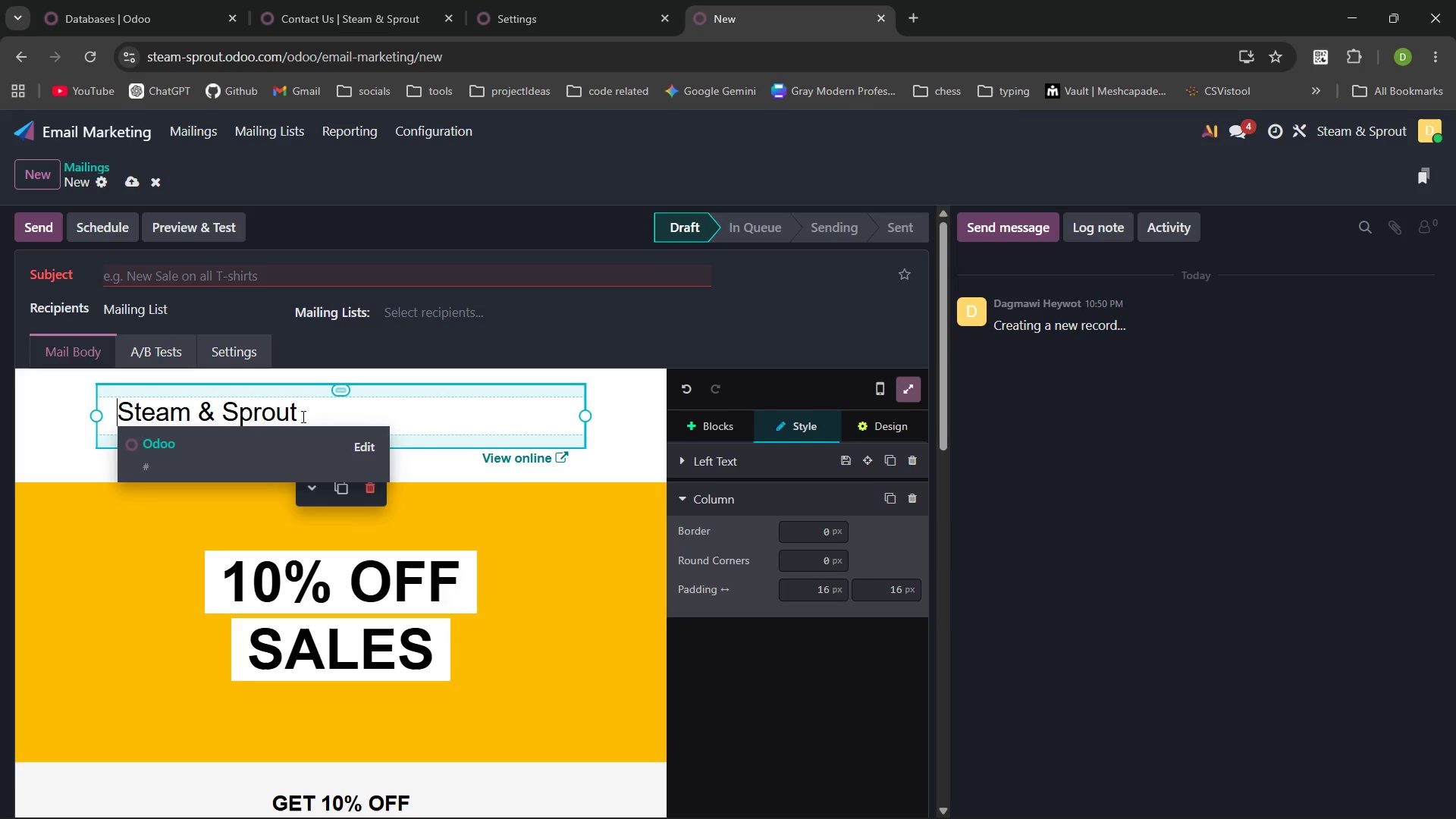 
left_click_drag(start_coordinate=[302, 417], to_coordinate=[113, 388])
 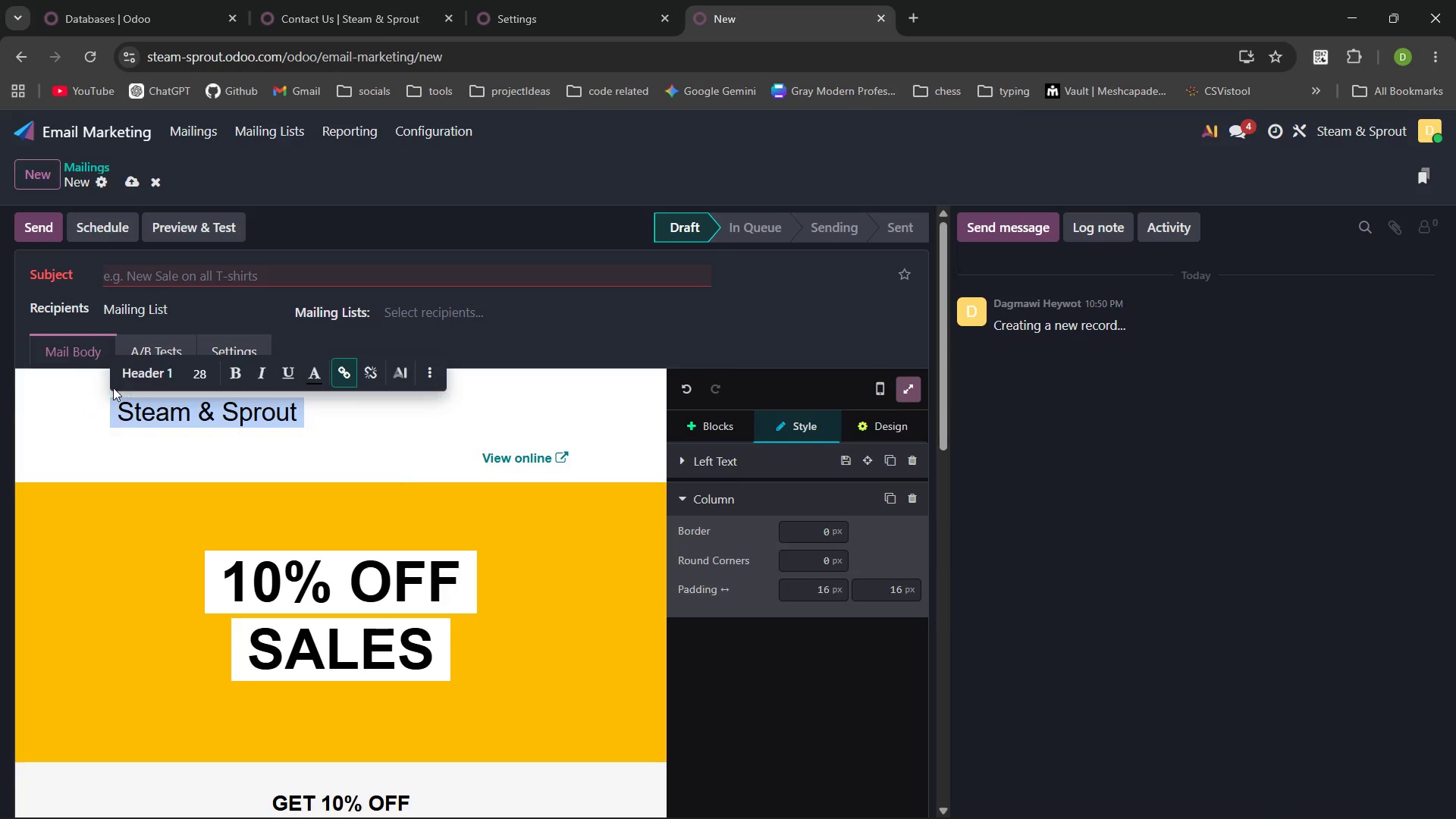 
key(Control+B)
 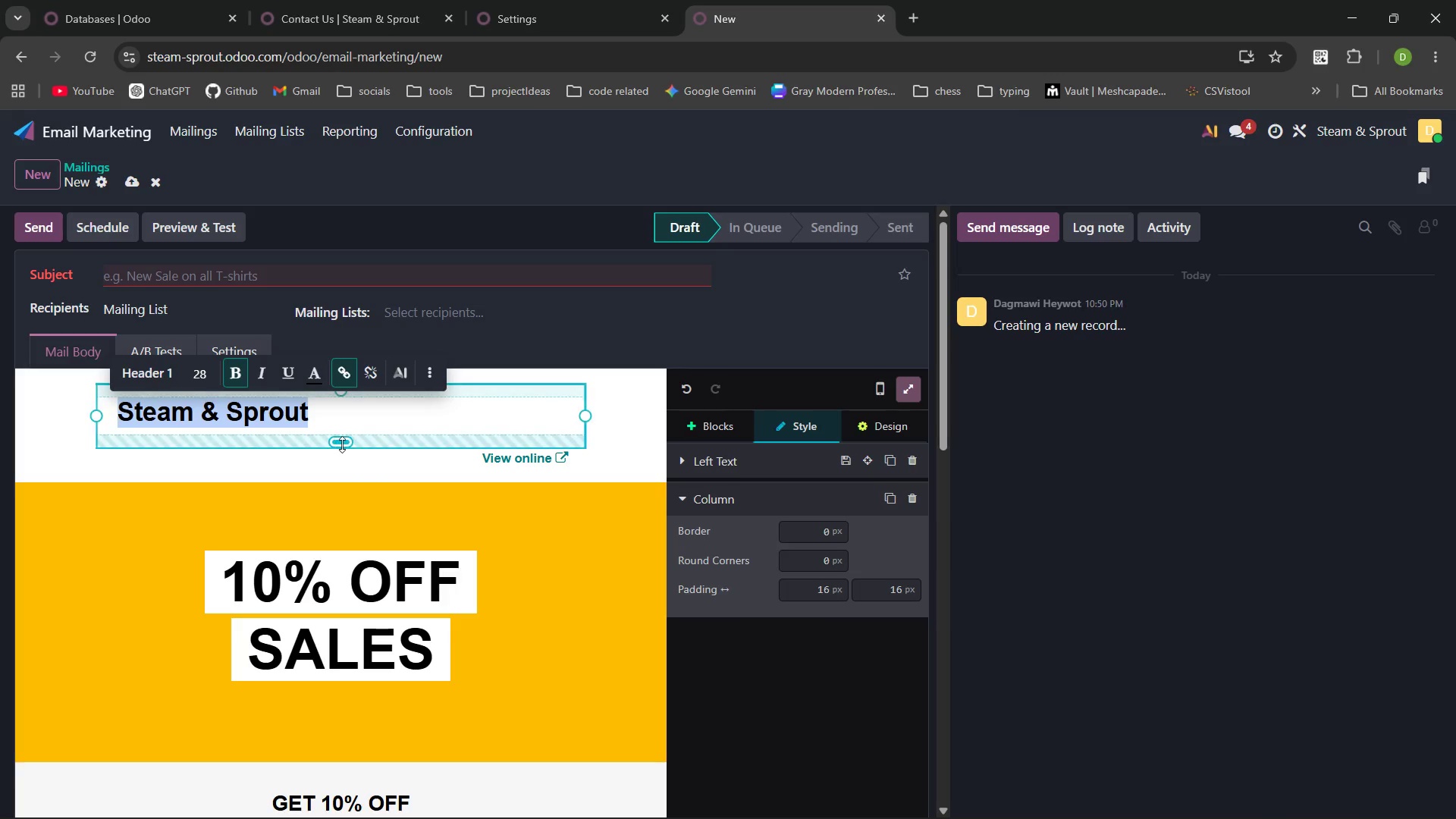 
left_click([342, 444])
 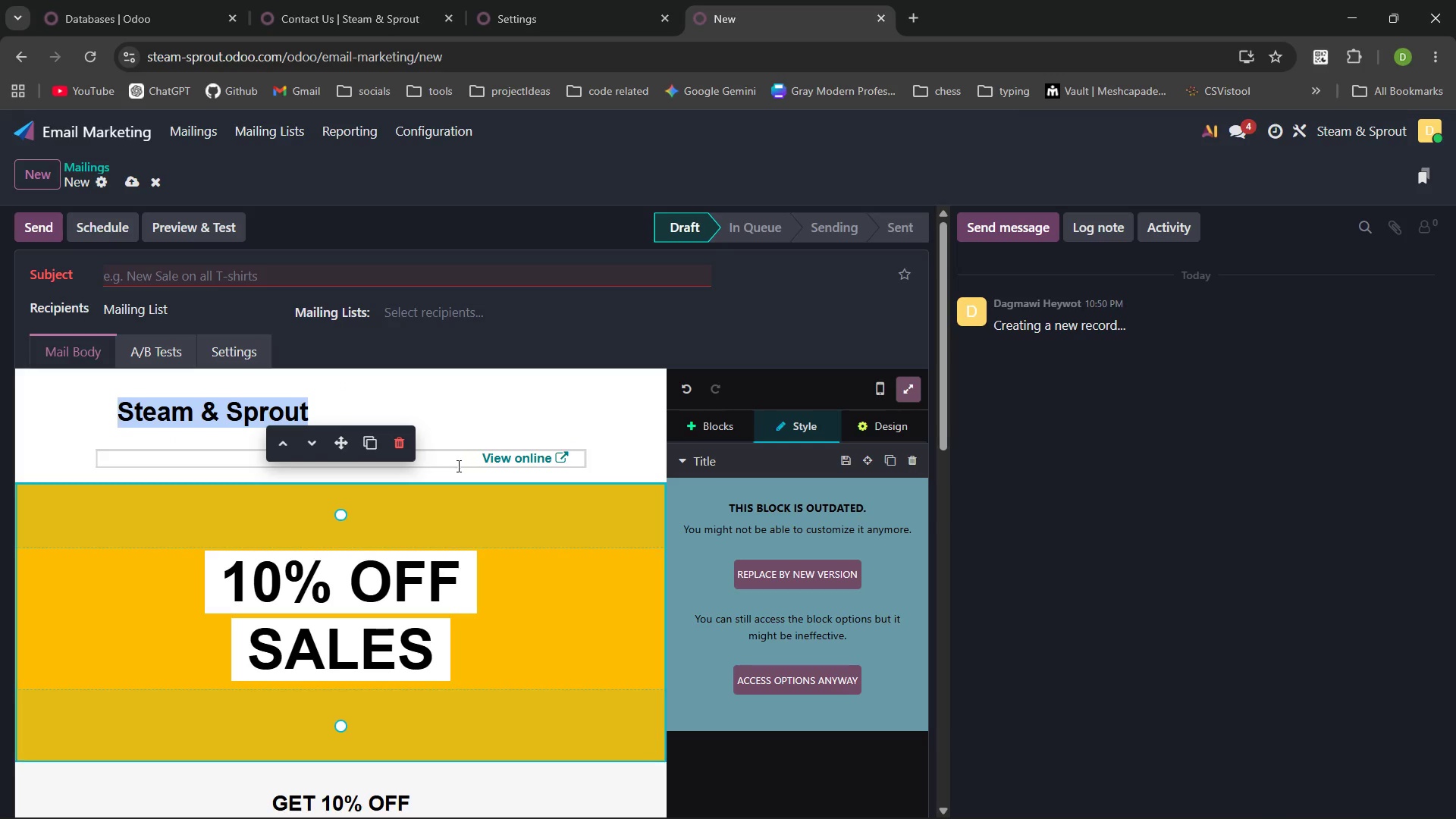 
left_click([457, 466])
 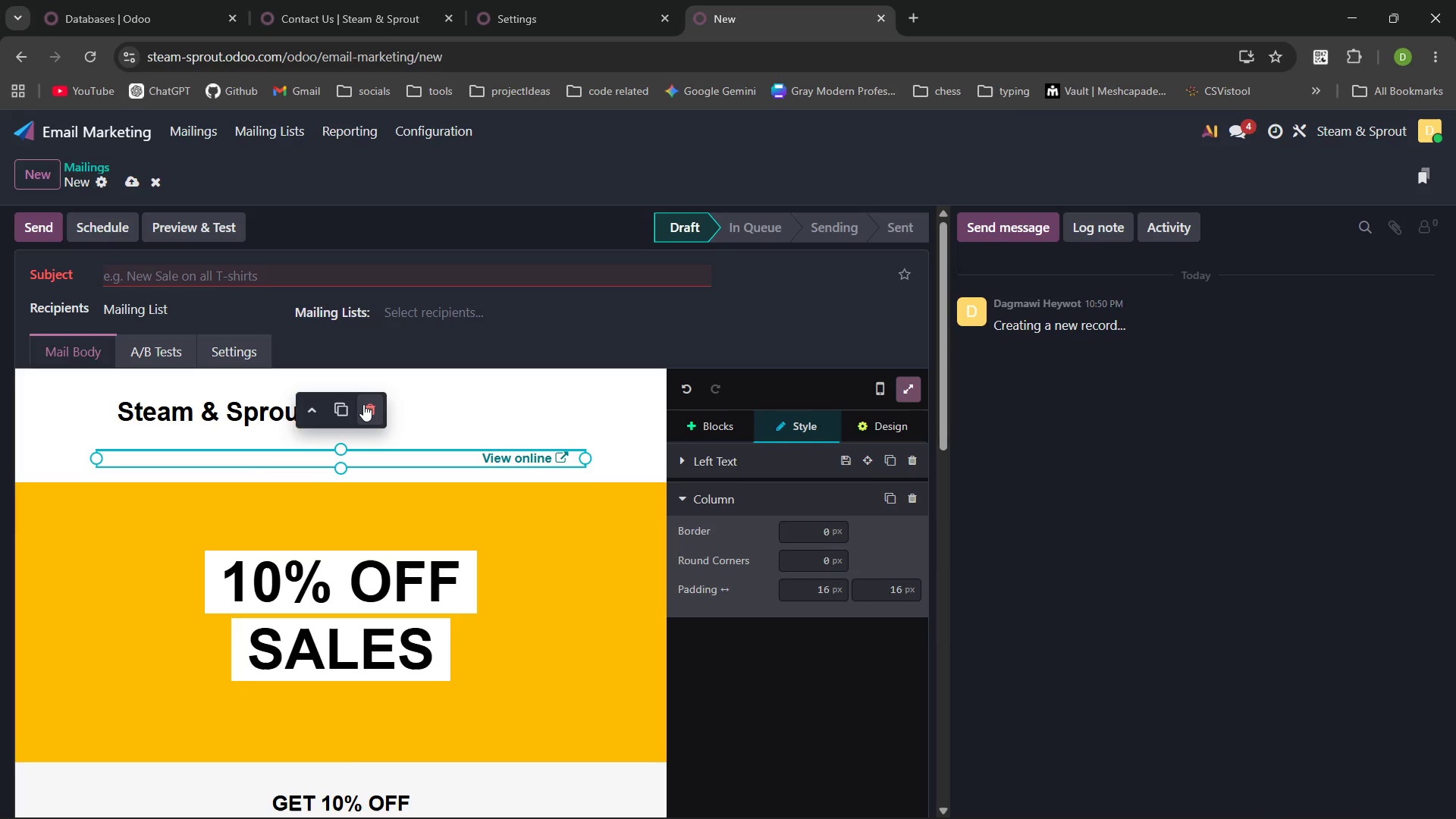 
left_click([362, 404])
 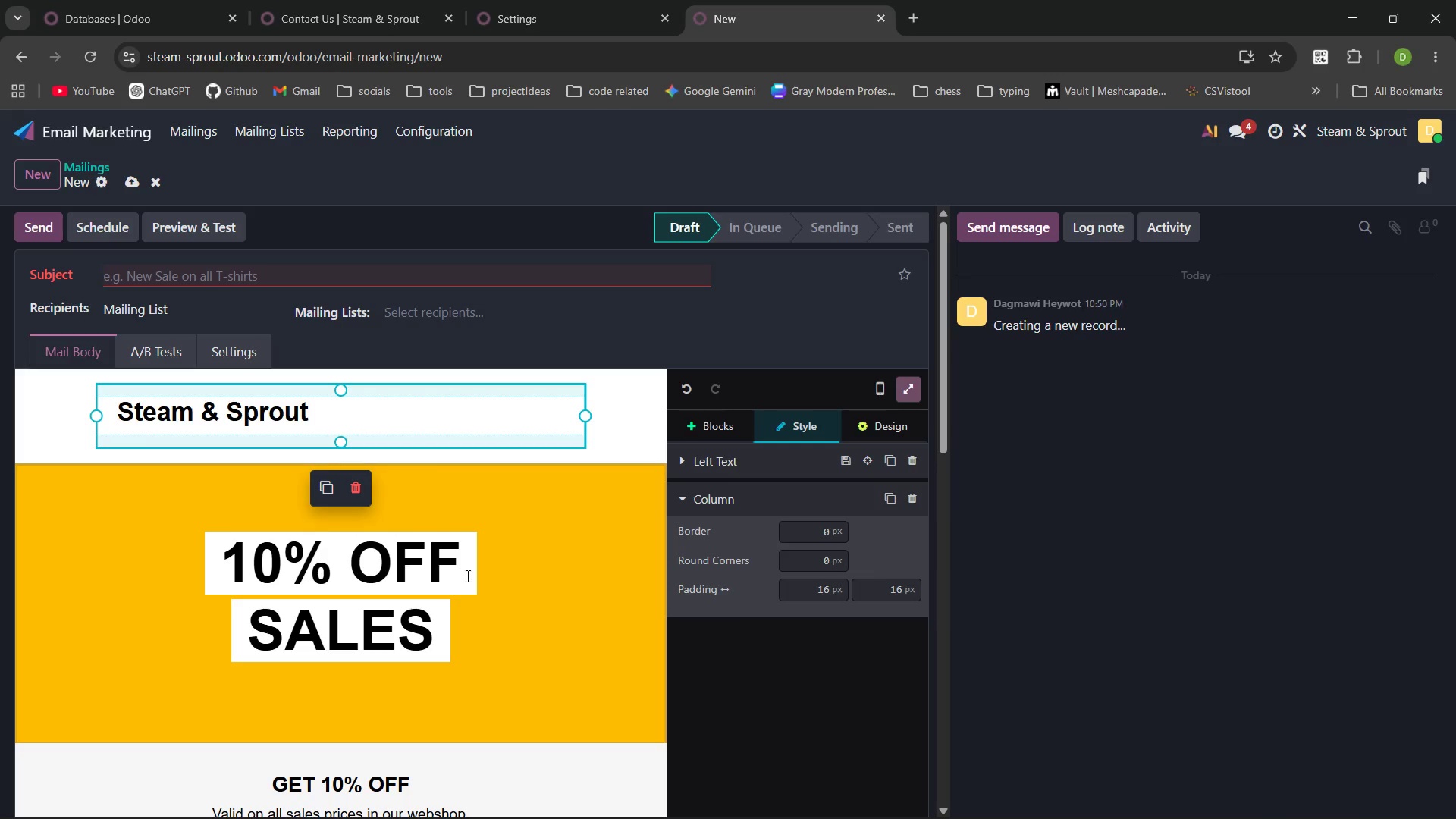 
left_click([281, 566])
 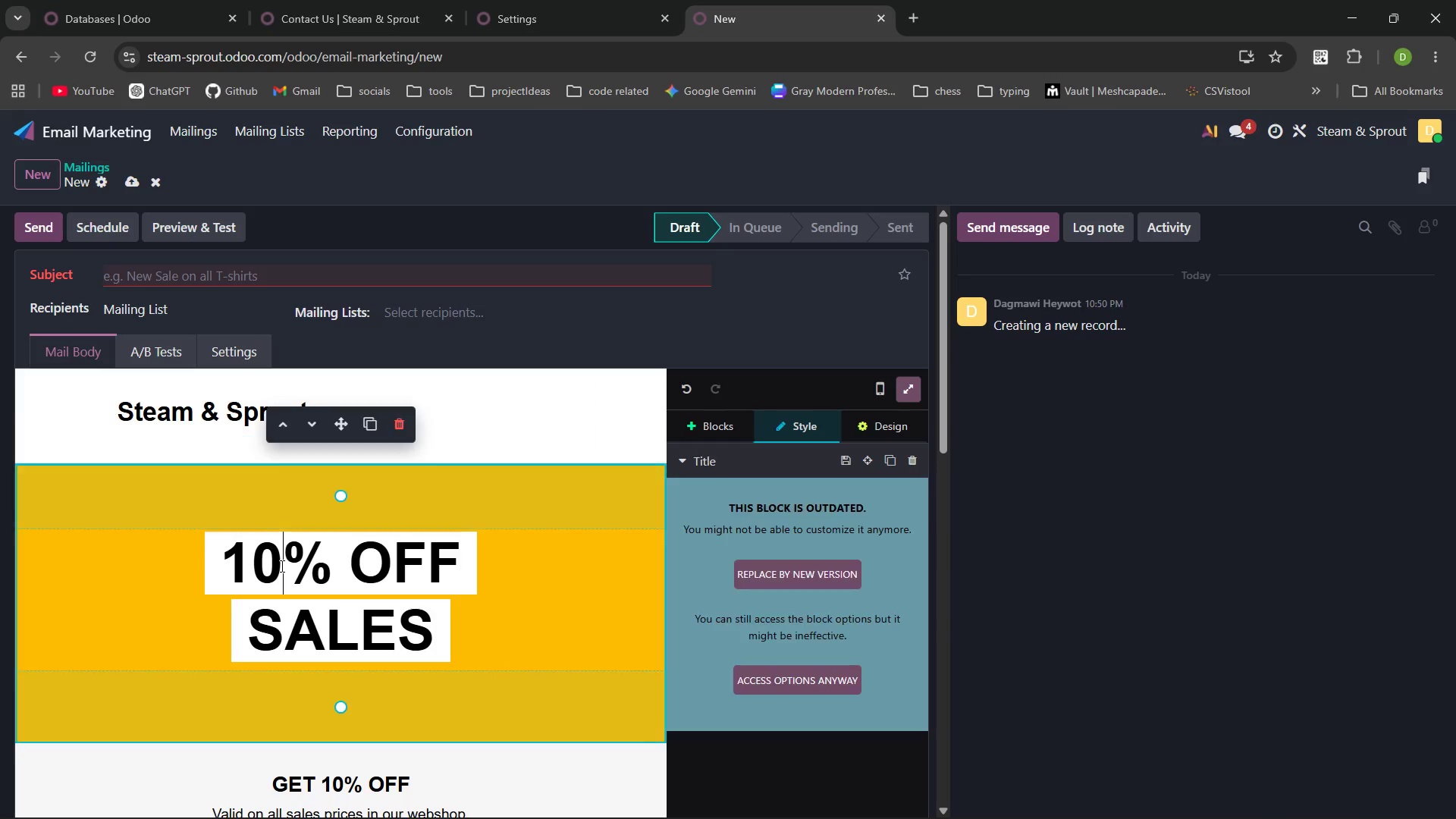 
key(Backspace)
 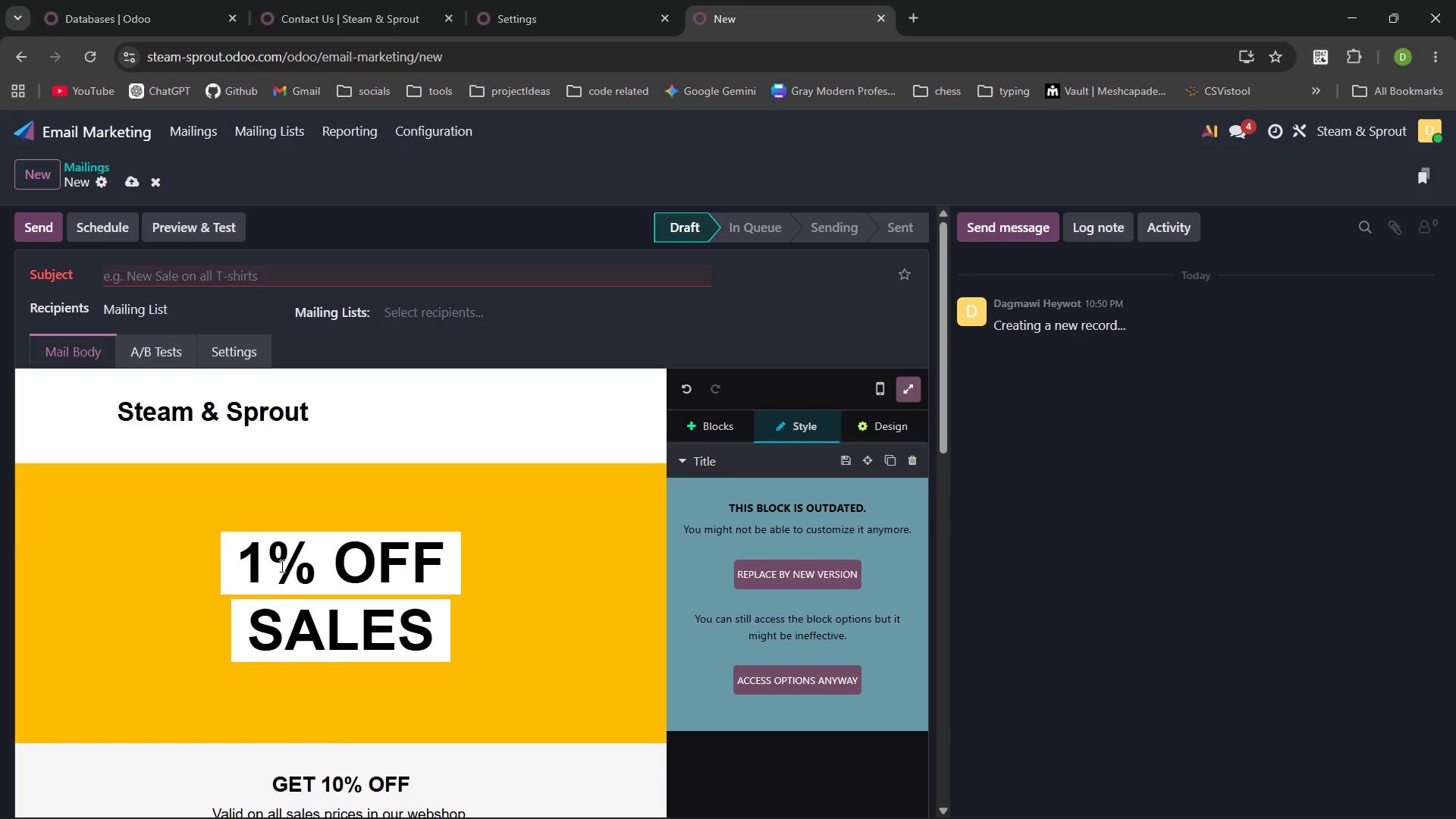 
key(5)
 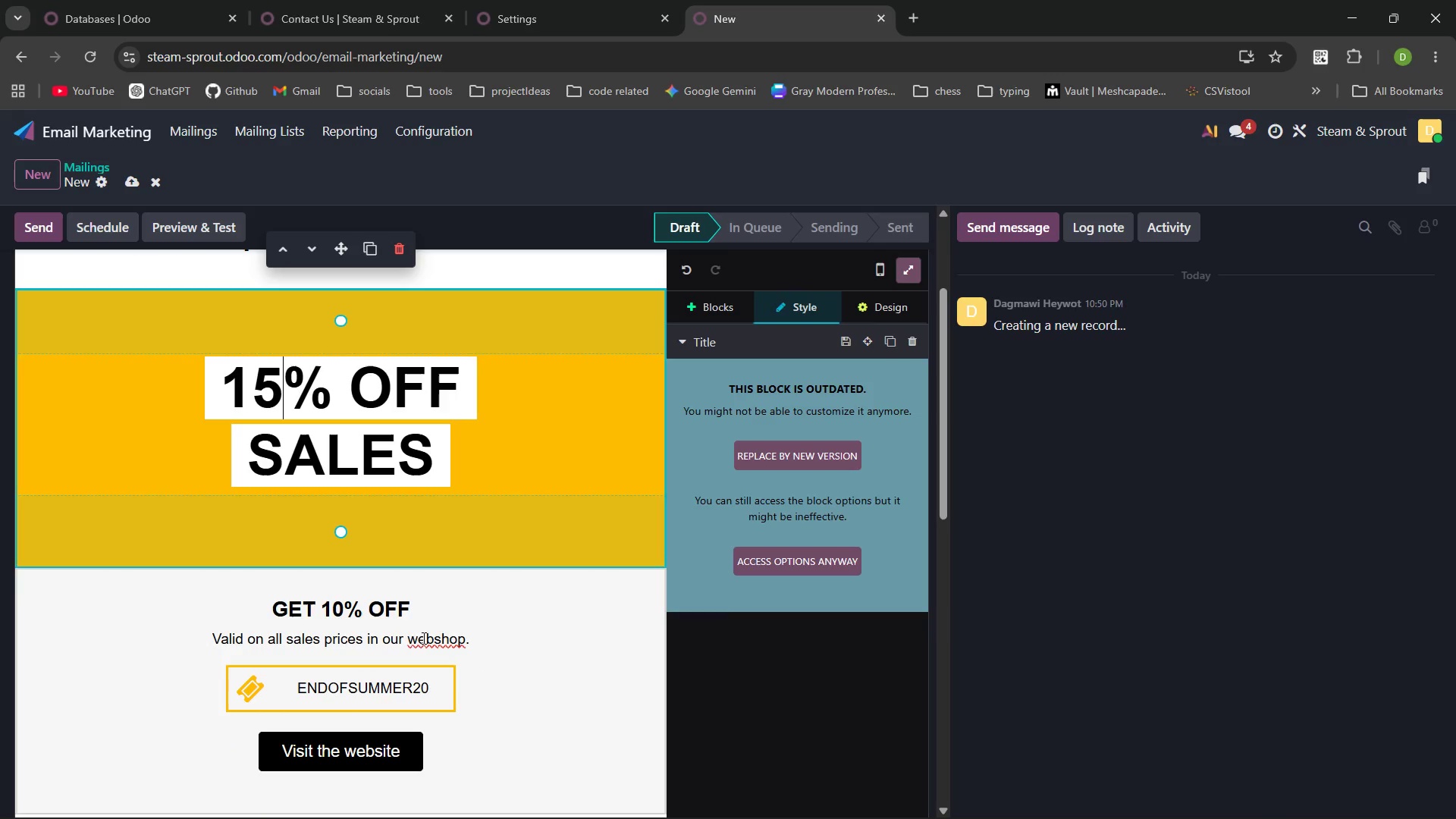 
left_click([428, 612])
 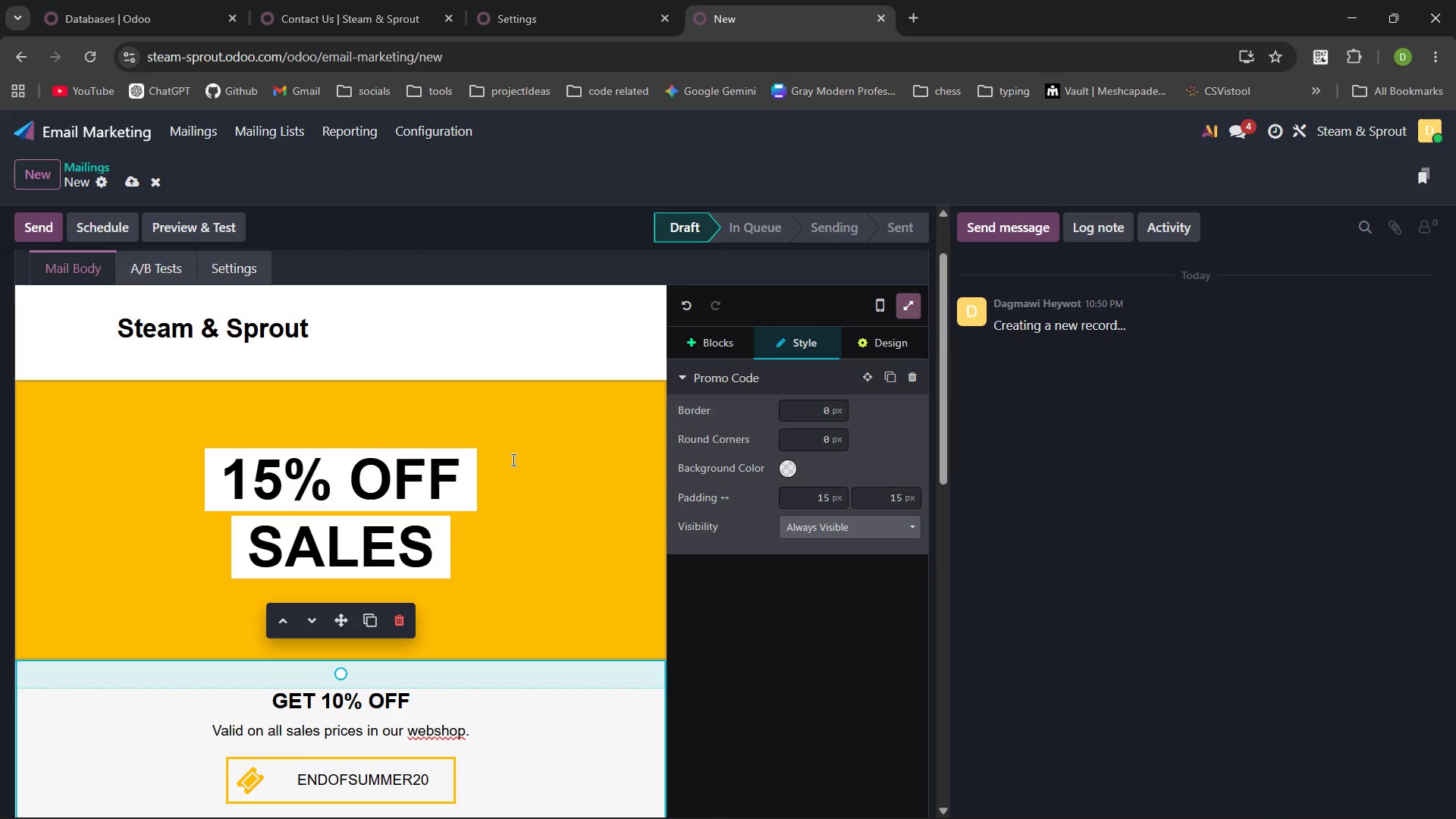 
wait(7.98)
 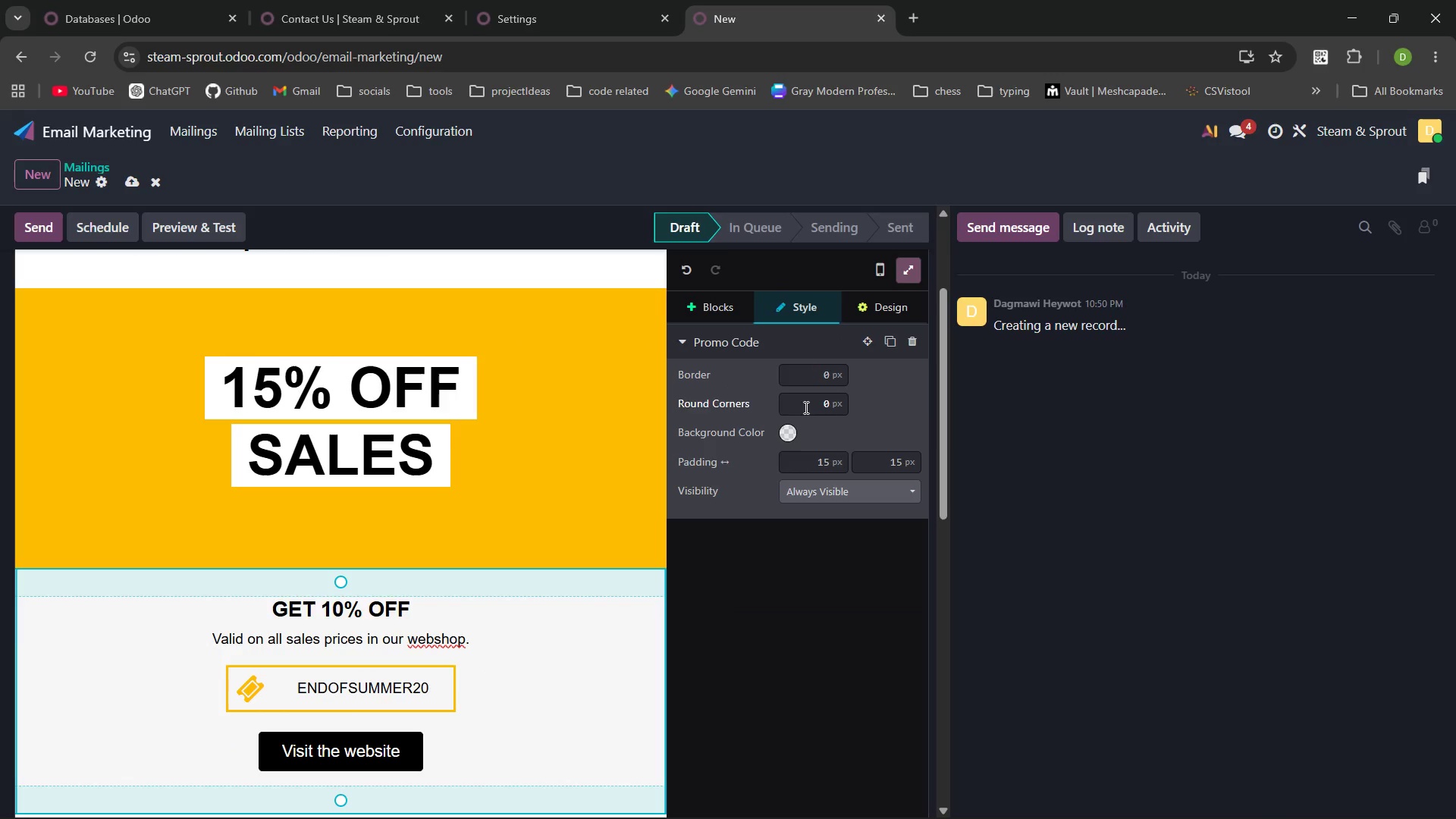 
left_click([718, 307])
 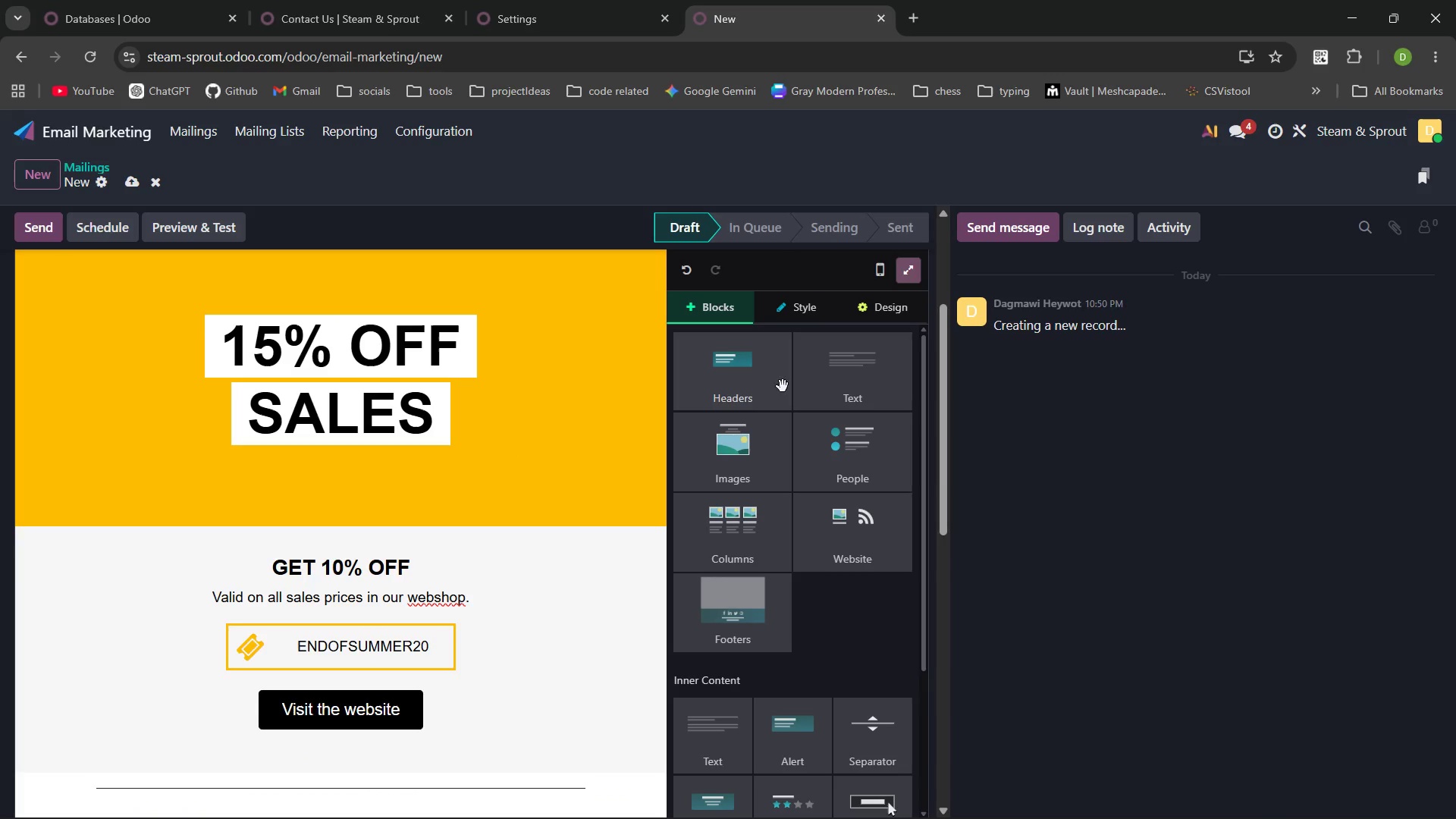 
left_click([855, 390])
 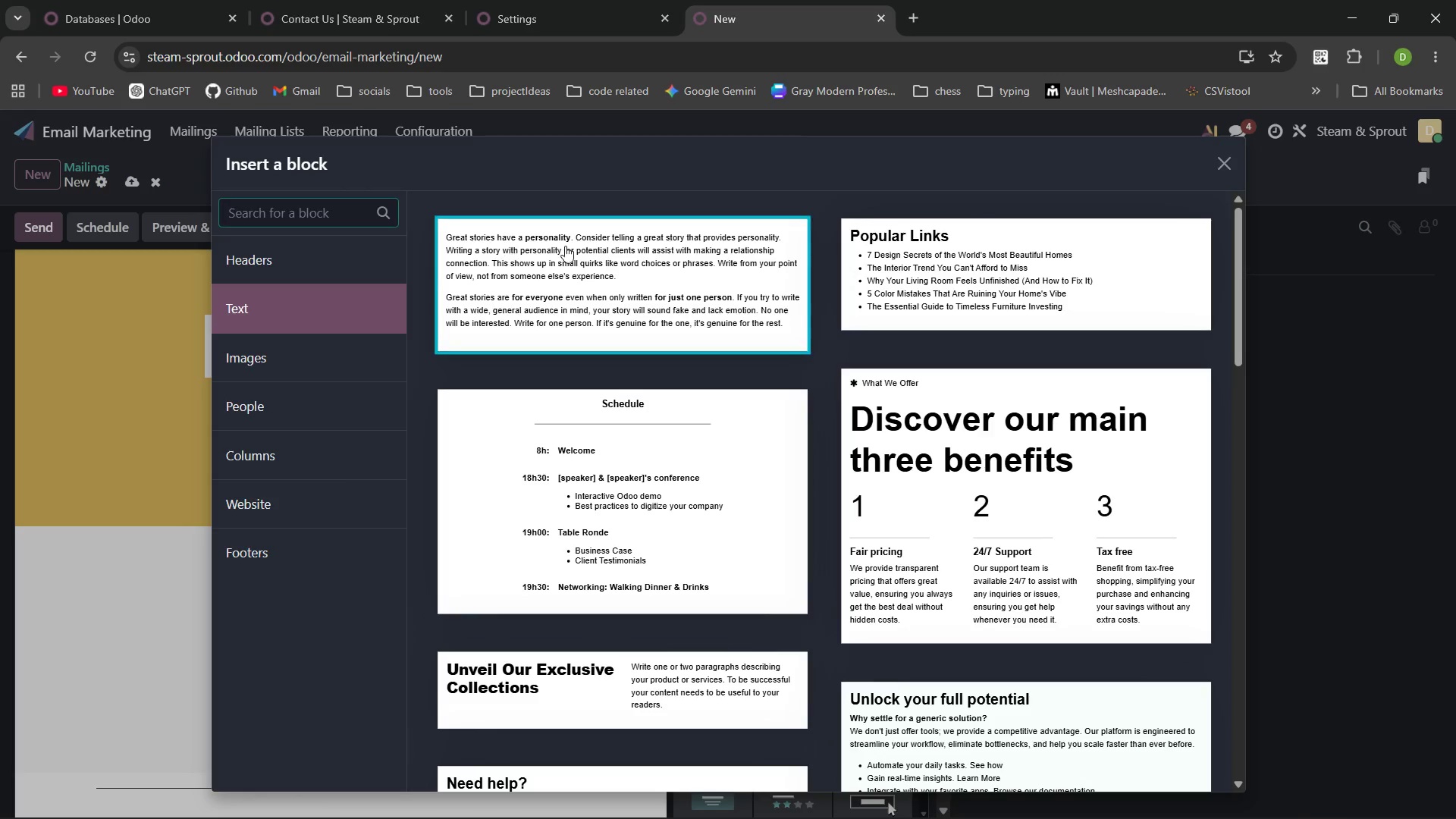 
left_click([582, 246])
 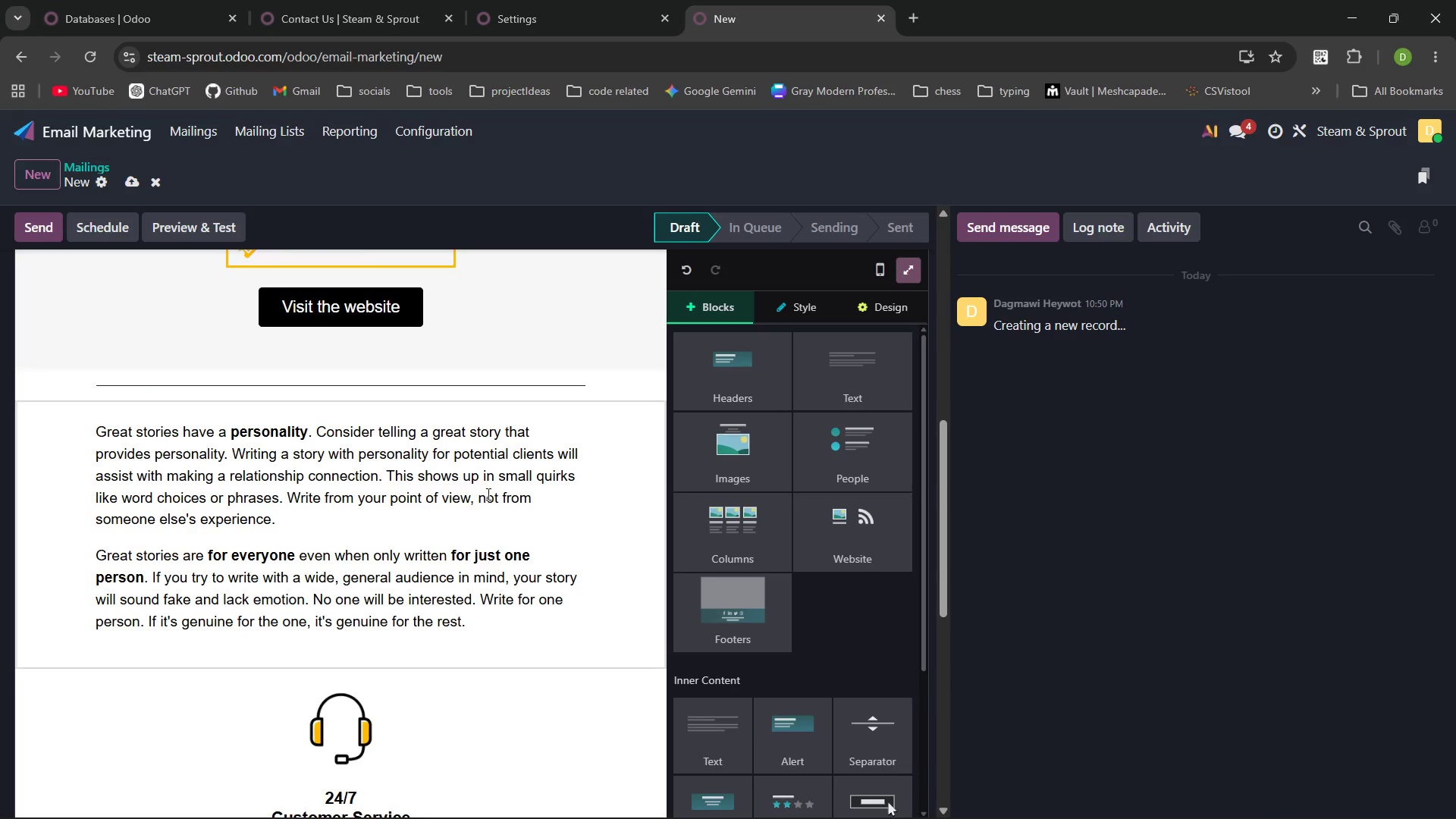 
left_click([427, 480])
 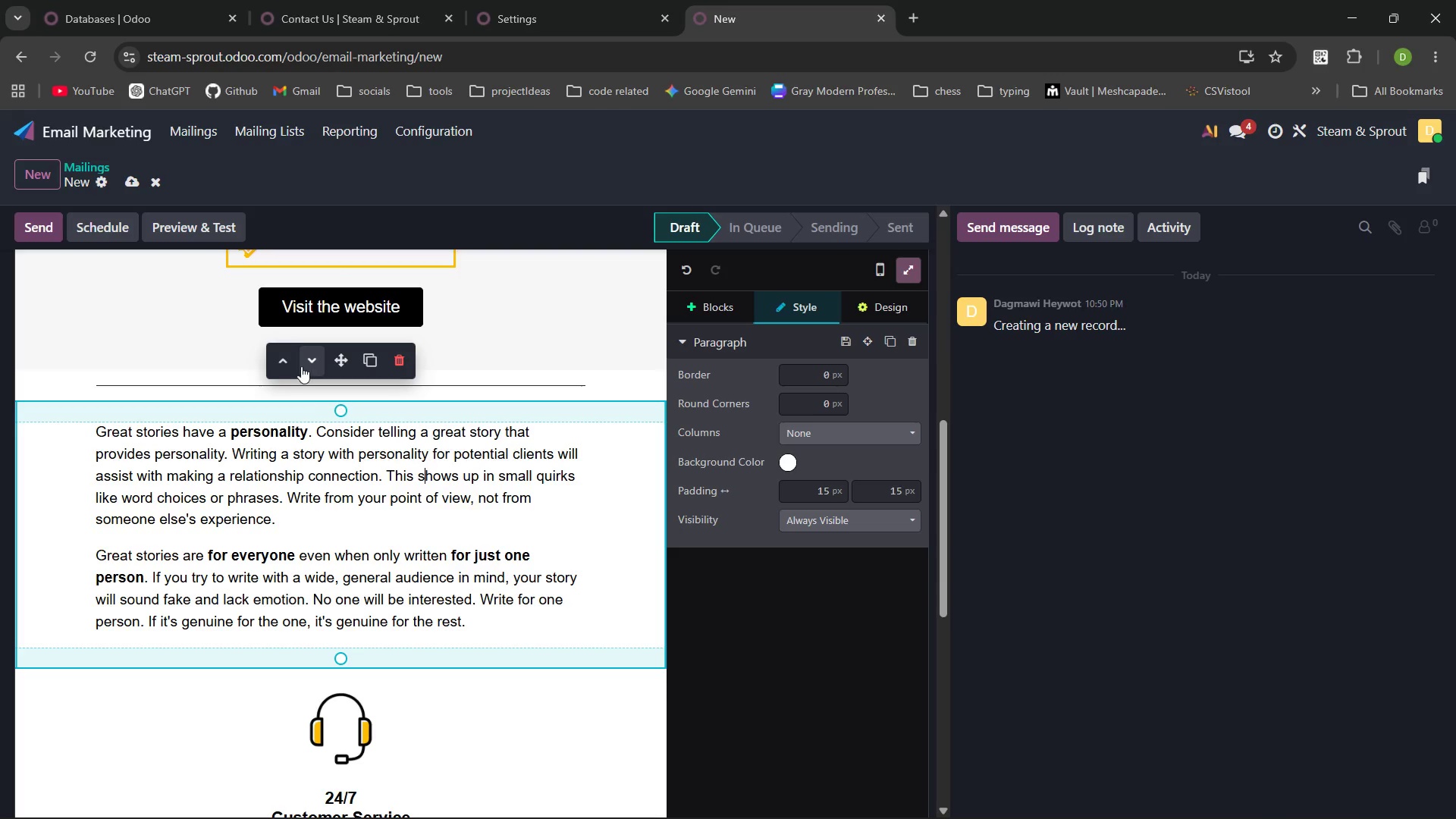 
left_click([283, 364])
 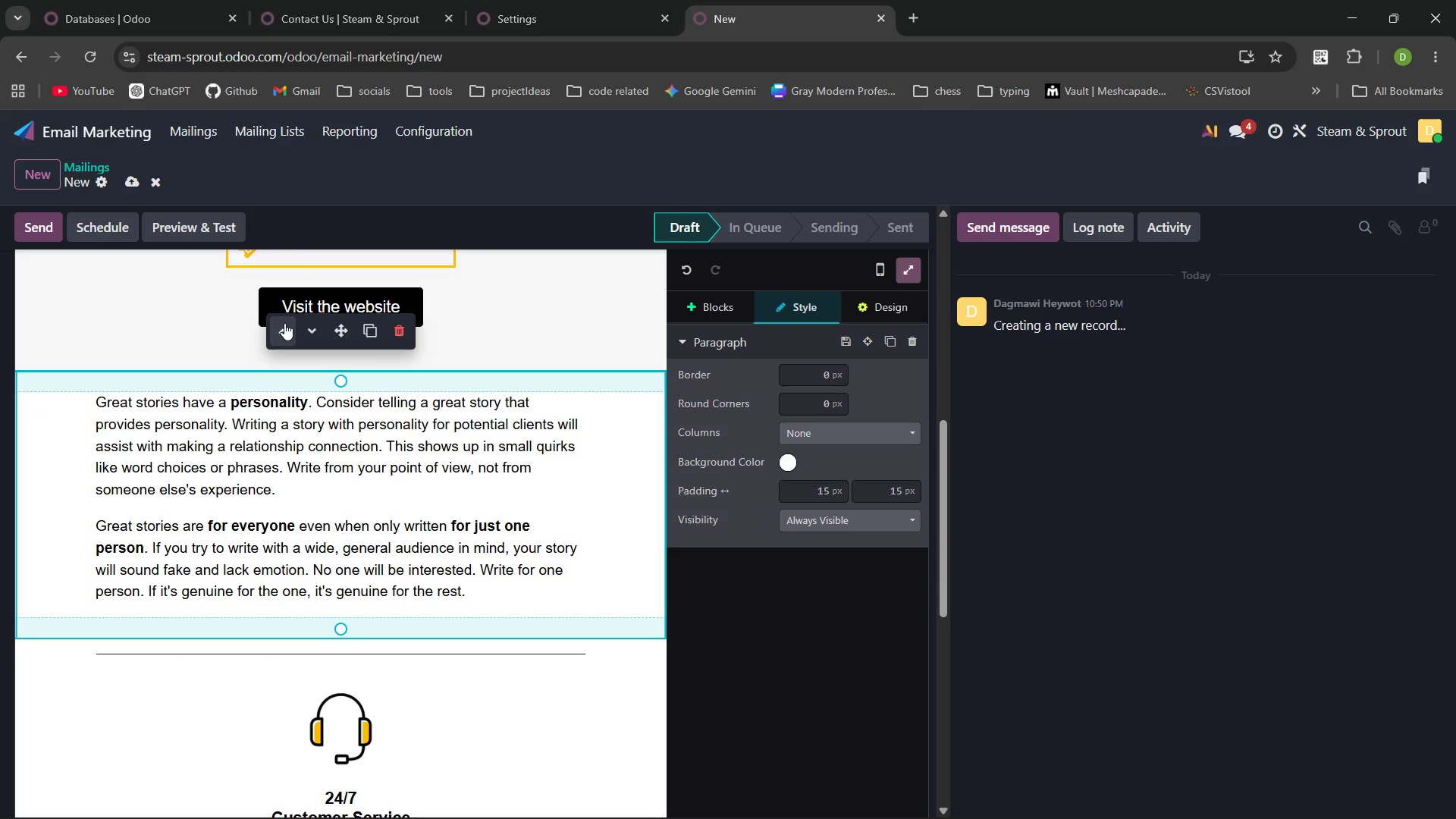 
left_click([284, 323])
 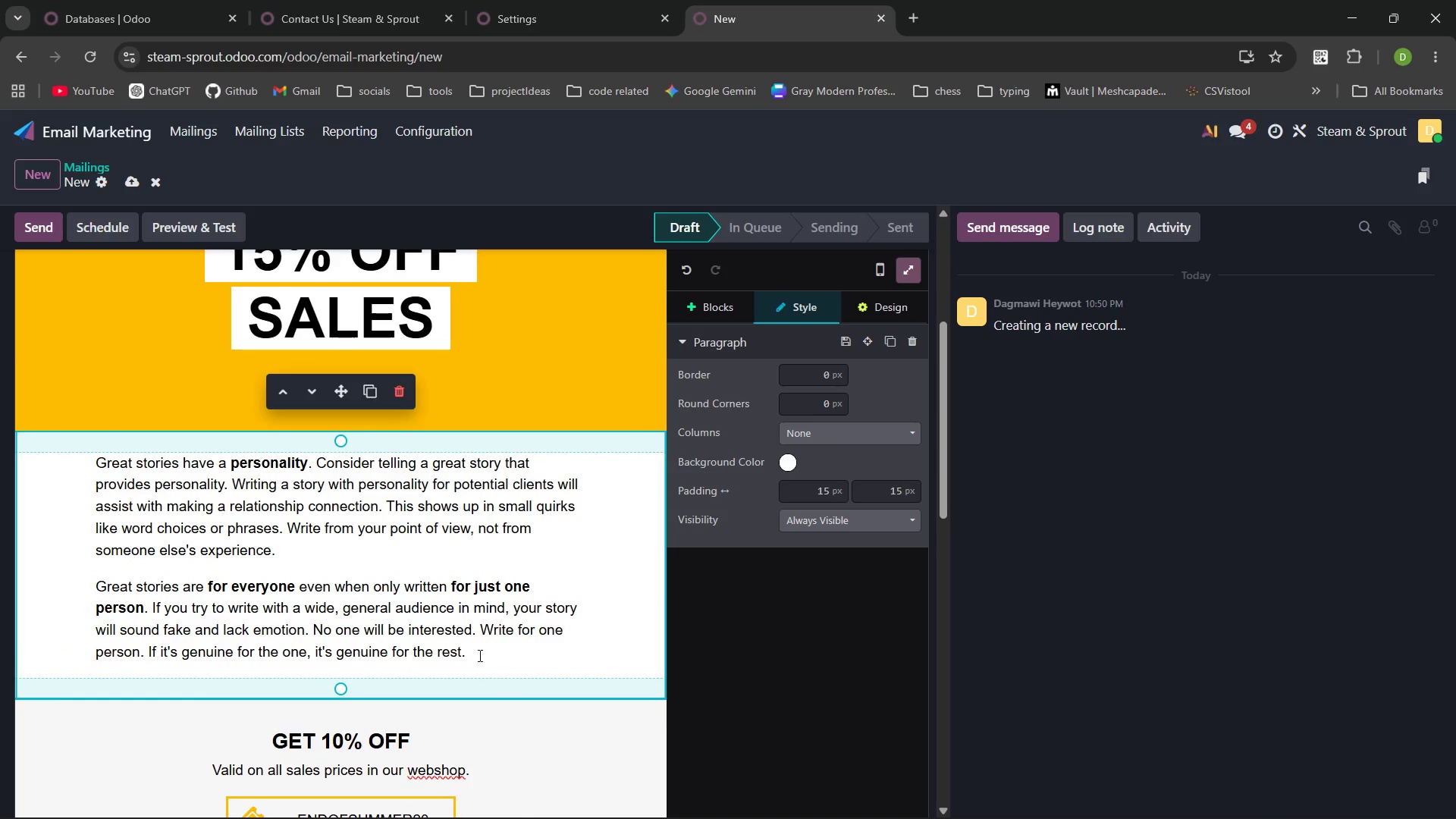 
left_click_drag(start_coordinate=[477, 661], to_coordinate=[93, 471])
 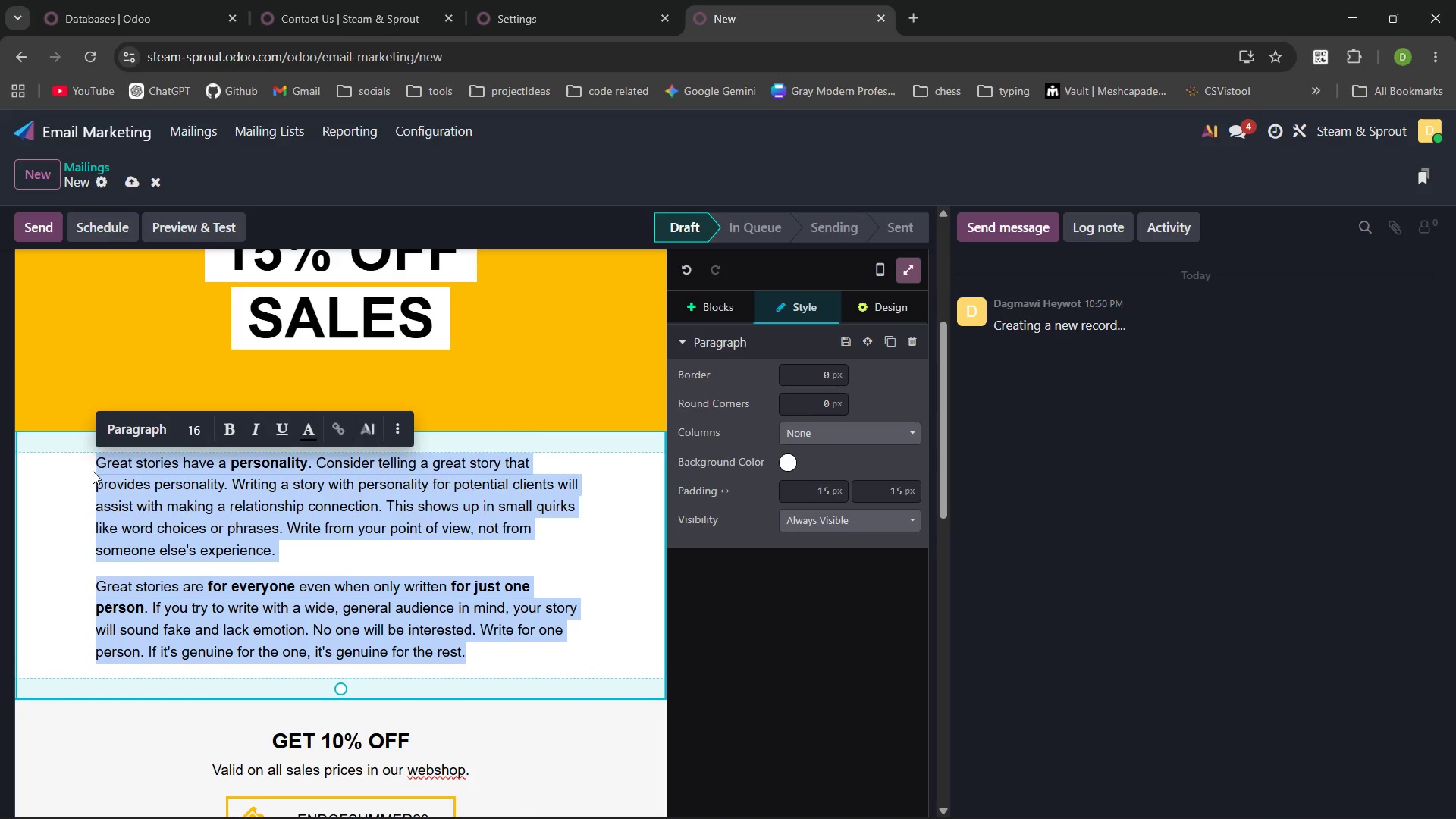 
hold_key(key=ShiftLeft, duration=1.5)
 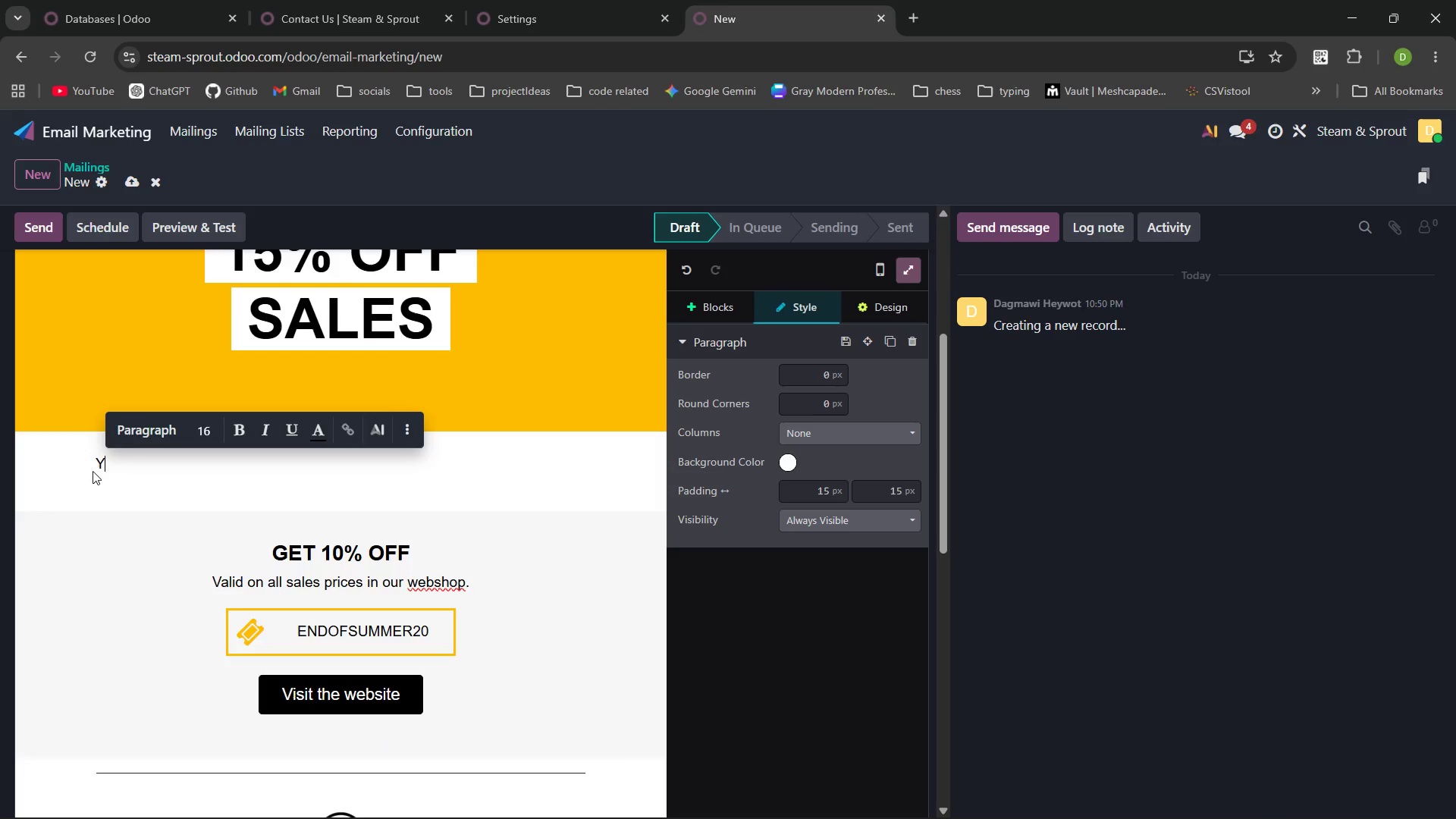 
type(You cearly know your beans )
key(Backspace)
type(. SInce you'relok)
key(Backspace)
type(okingto leavel up your home bewing , we'd love to hav )
key(Backspace)
type(e o)
key(Backspace)
type(you behine)
key(Backspace)
type(d oum )
key(Backspace)
key(Backspace)
type( machine.)
 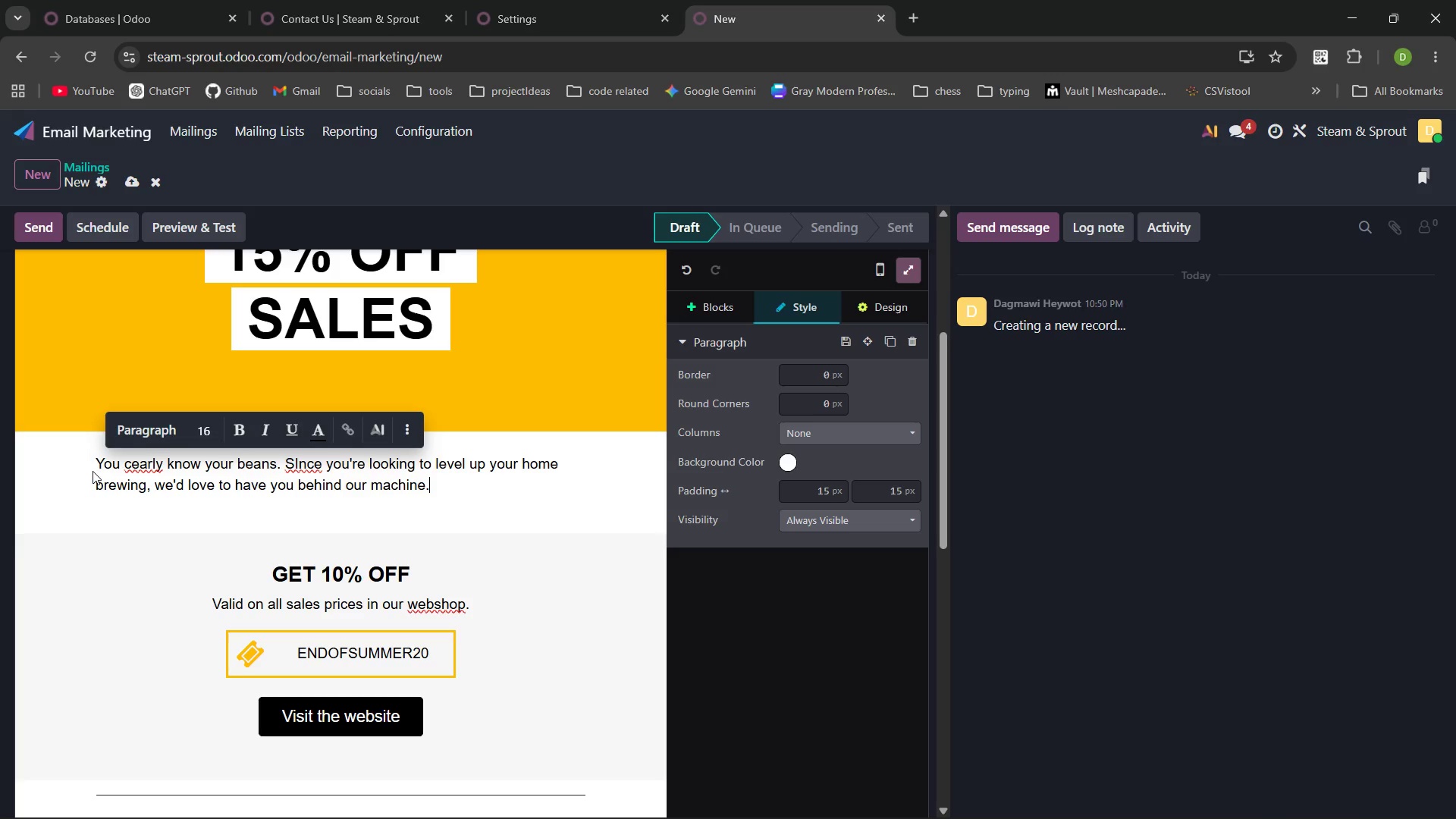 
 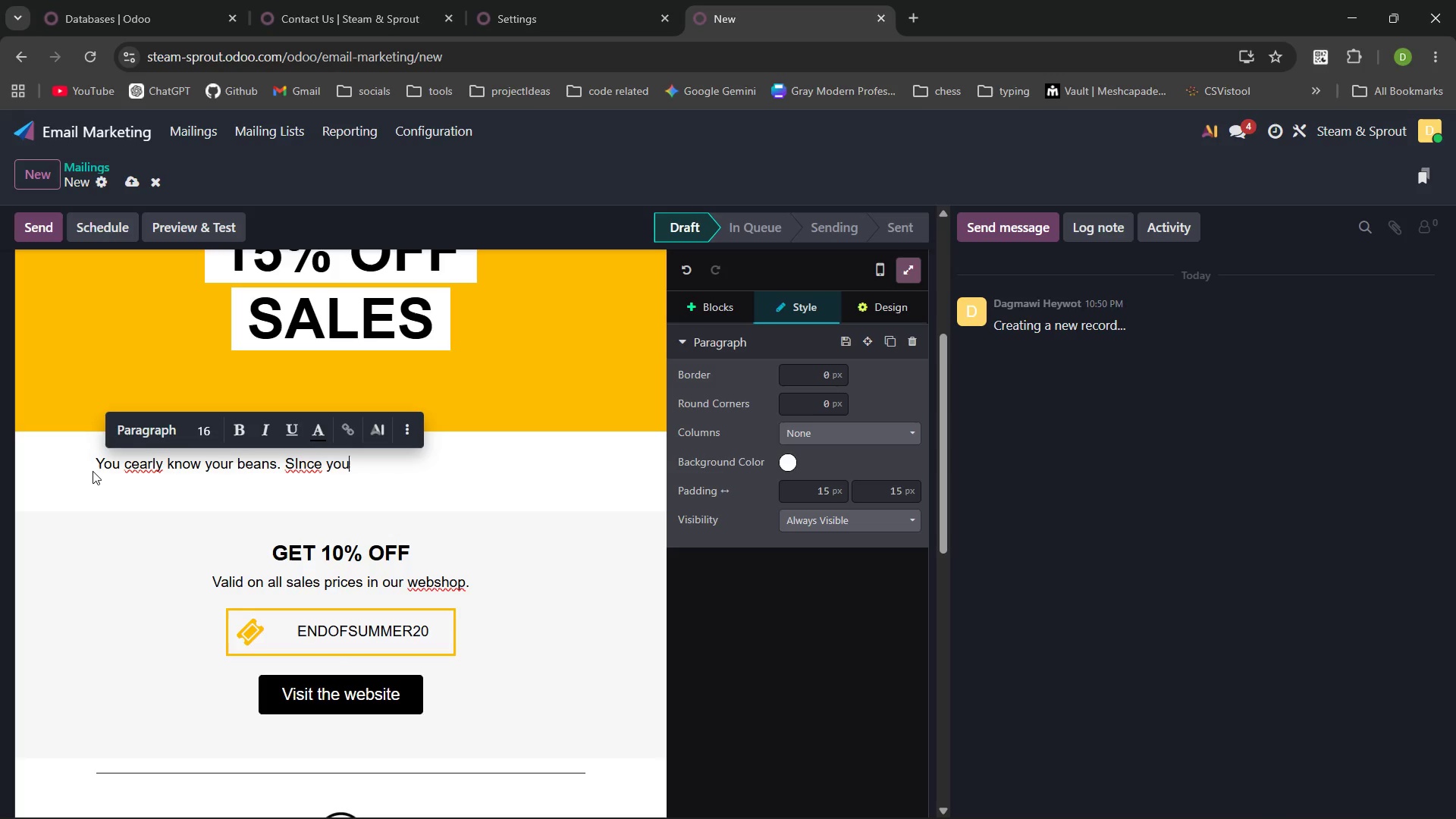 
key(Enter)
 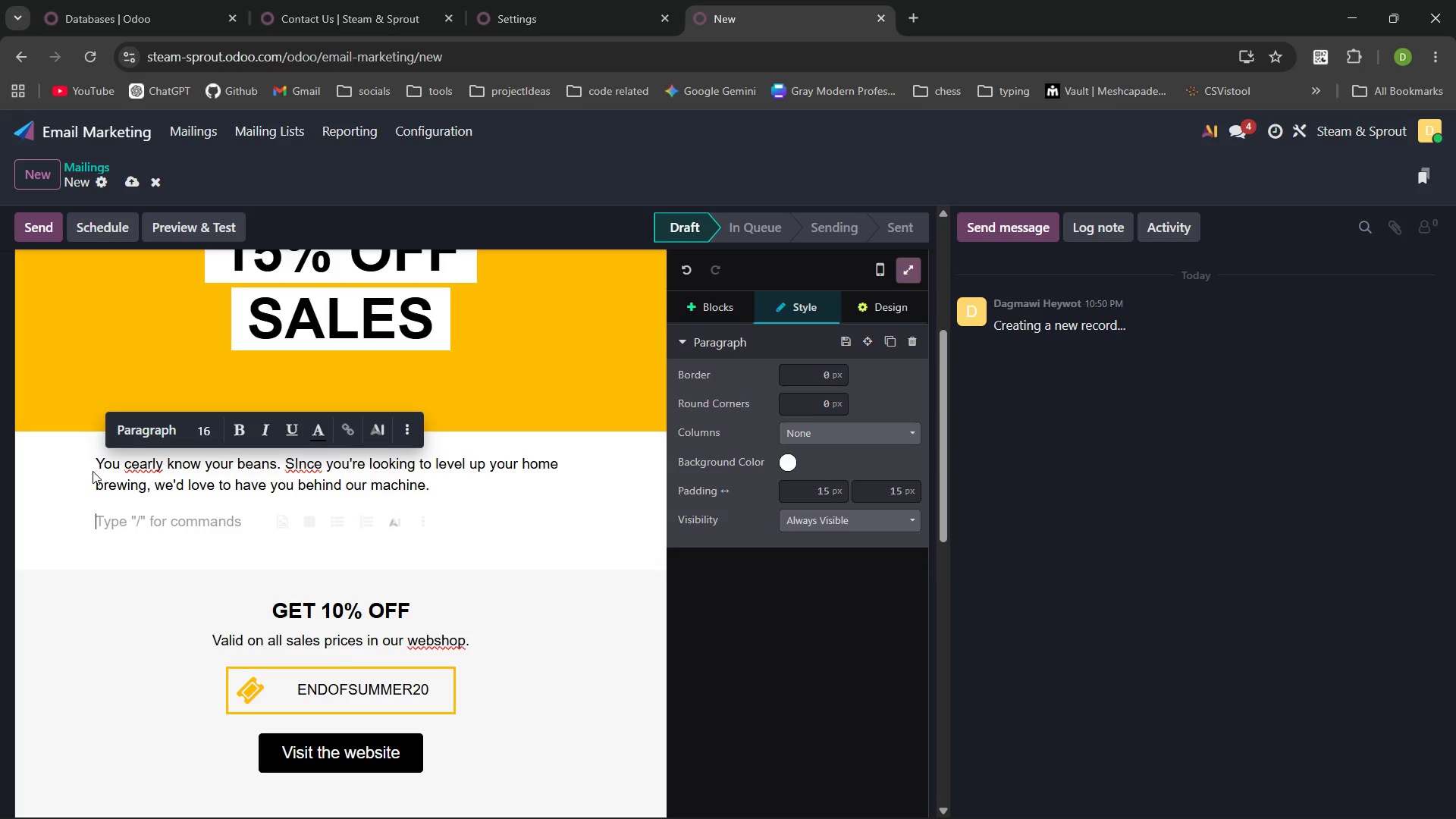 
type(We'res )
key(Backspace)
key(Backspace)
type( hosting a Barista 101Workshop next Saturday. You'll learn milk texturing )
key(Backspace)
type(, shot timing a)
key(Backspace)
key(Backspace)
type( and get a bag of our signiture roast o)
key(Backspace)
key(Backspace)
type(o t)
key(Backspace)
type(r)
key(Backspace)
type(ake home)
 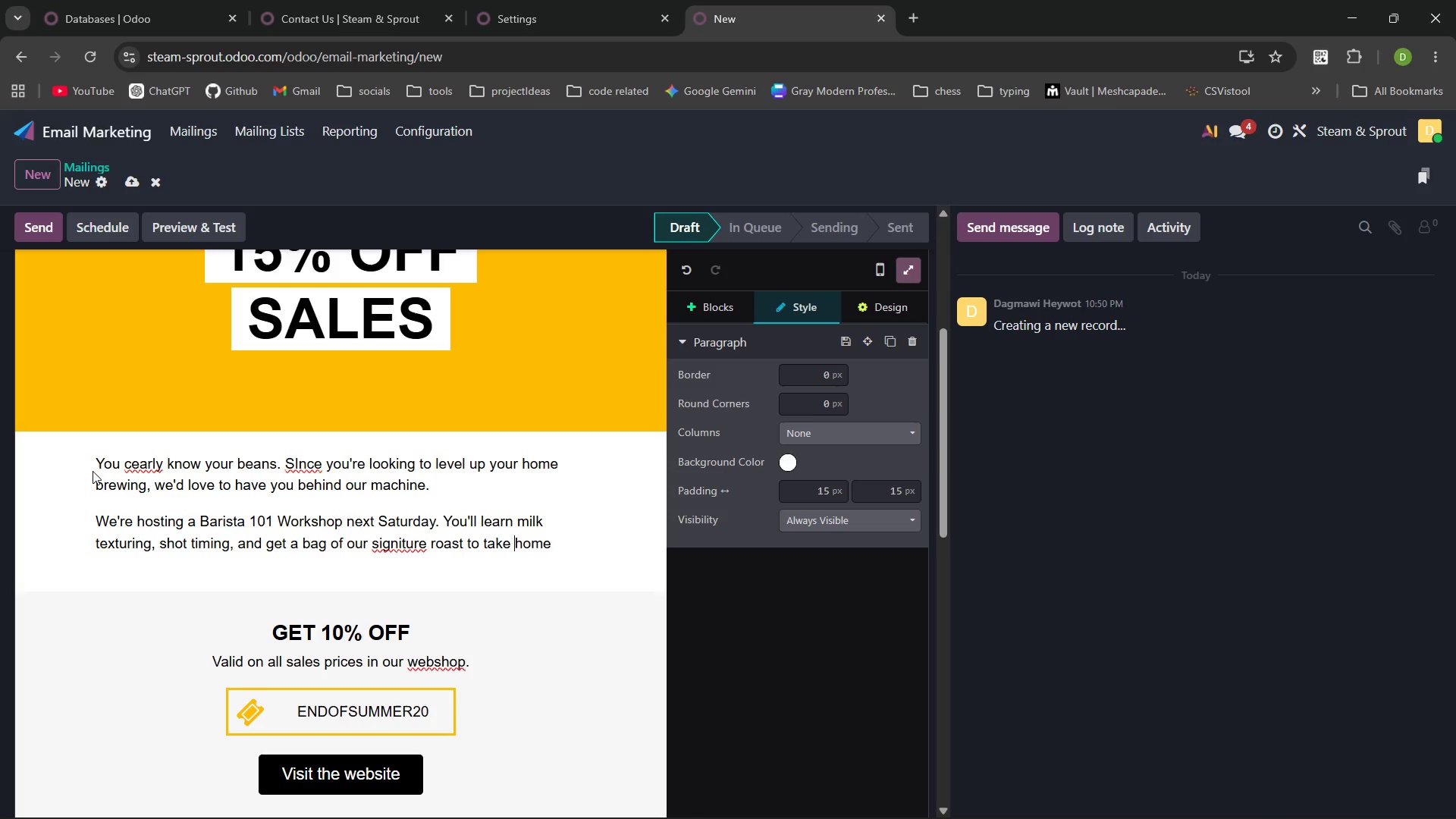 
key(Control+ArrowLeft)
 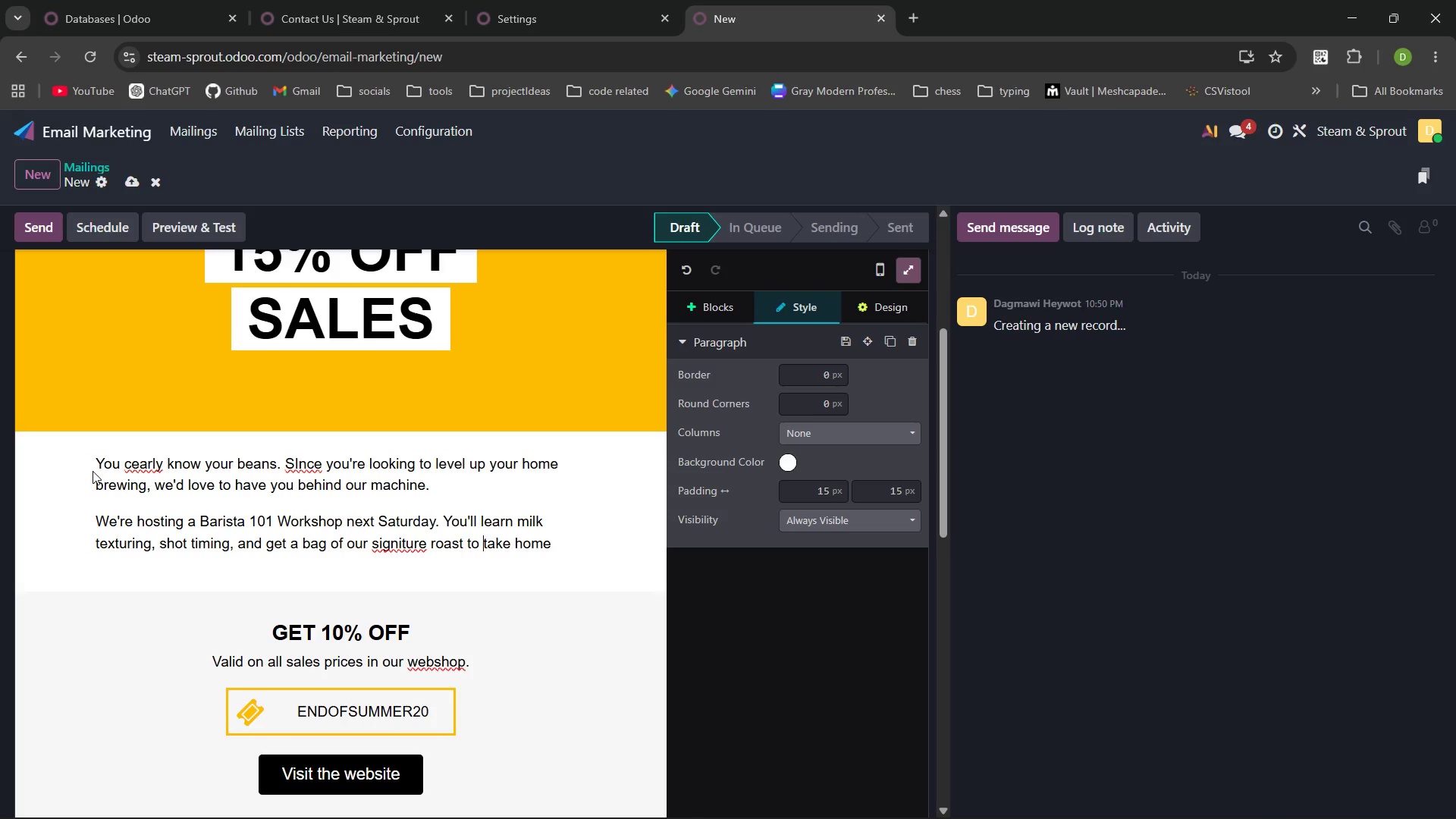 
key(Control+ArrowLeft)
 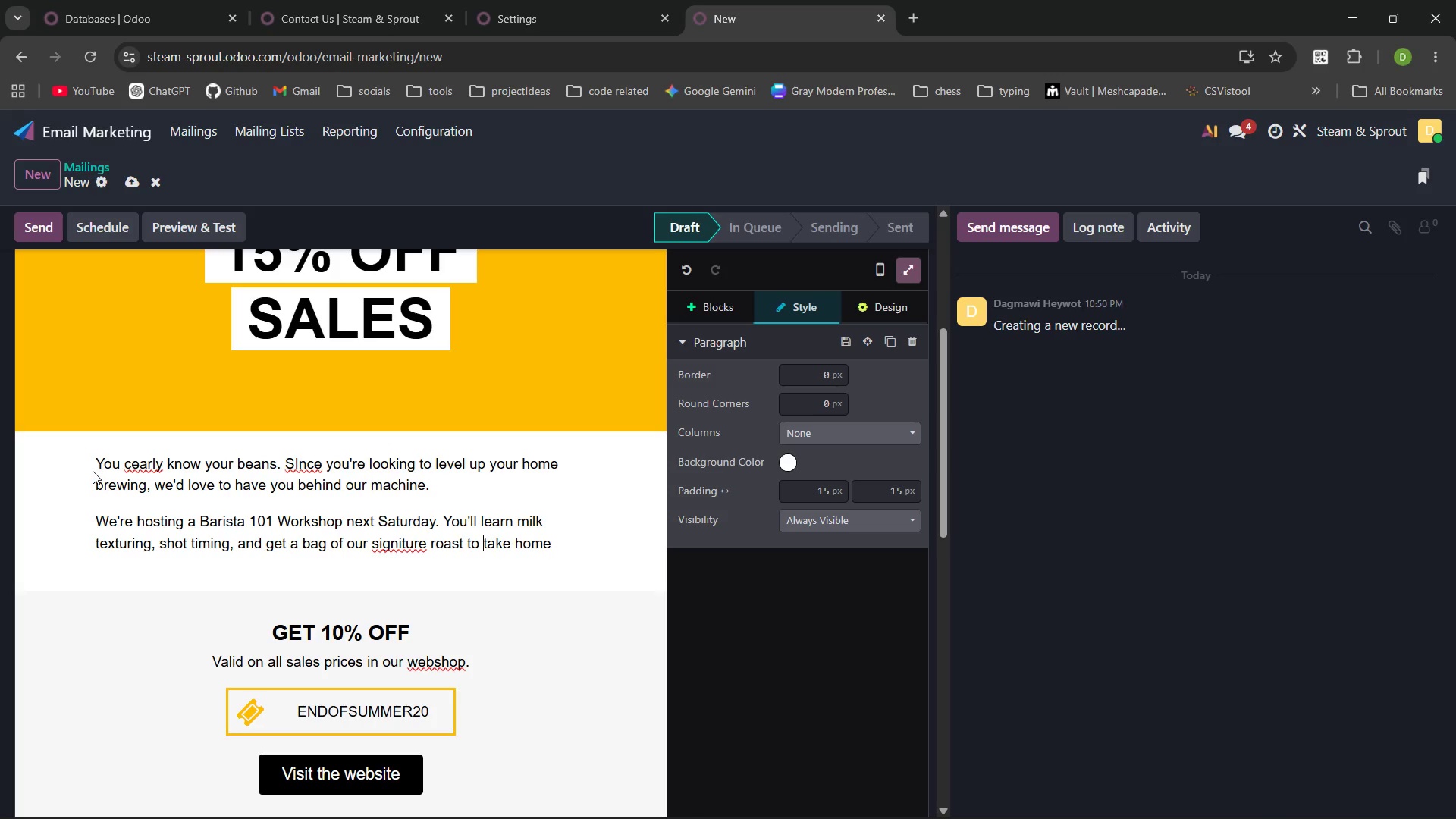 
key(Control+ArrowLeft)
 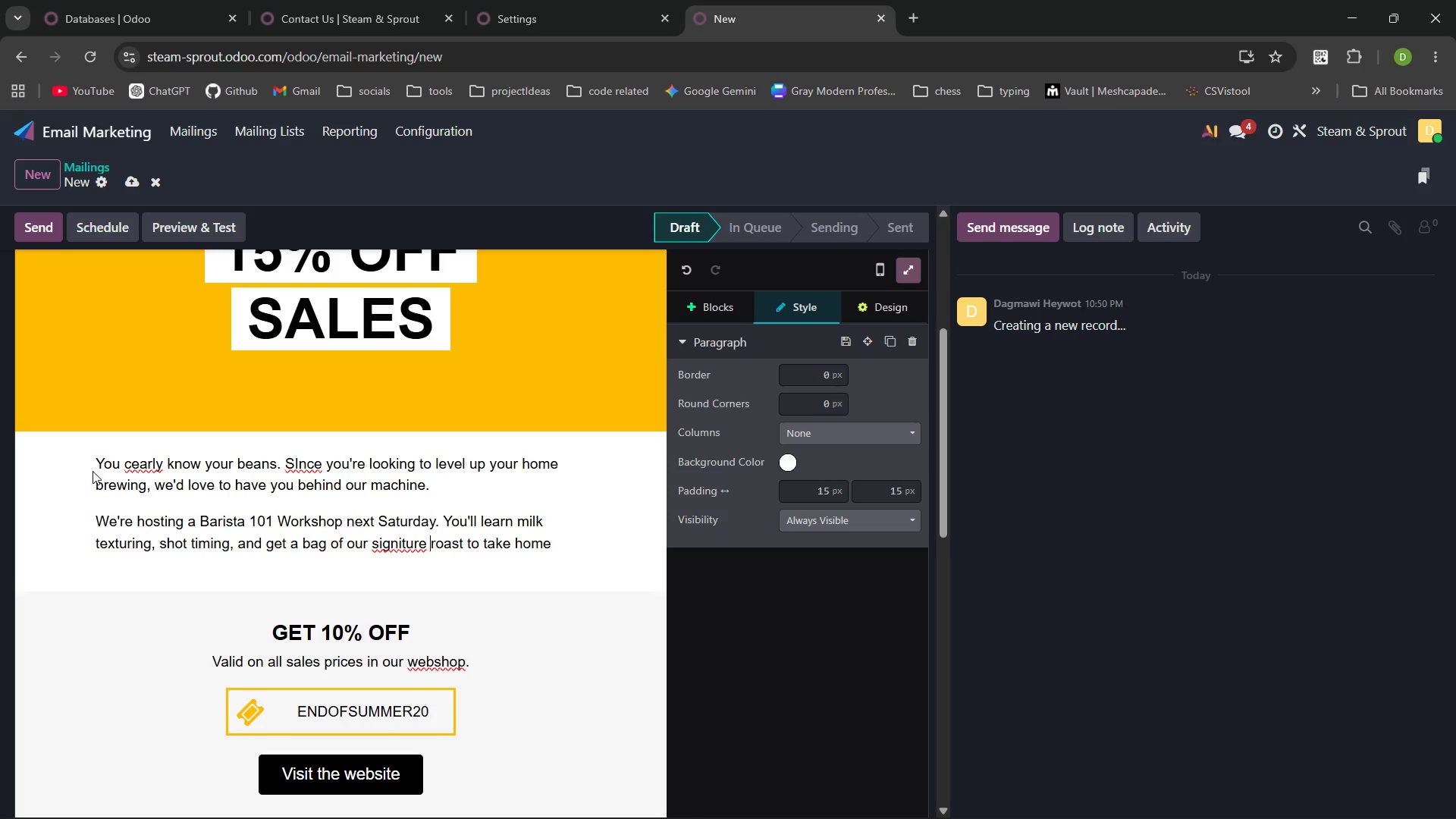 
key(Control+ArrowLeft)
 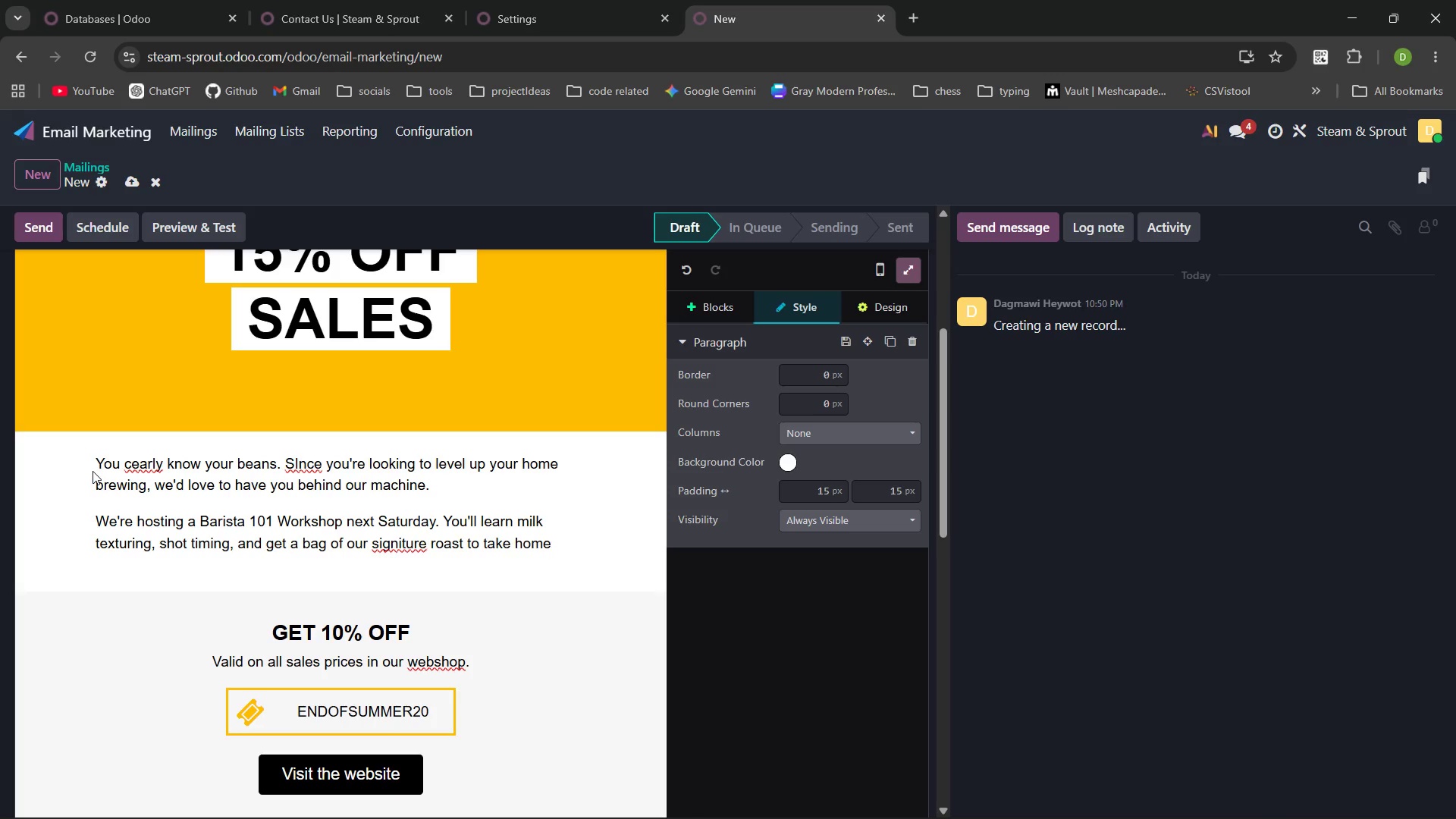 
key(Control+ControlLeft)
 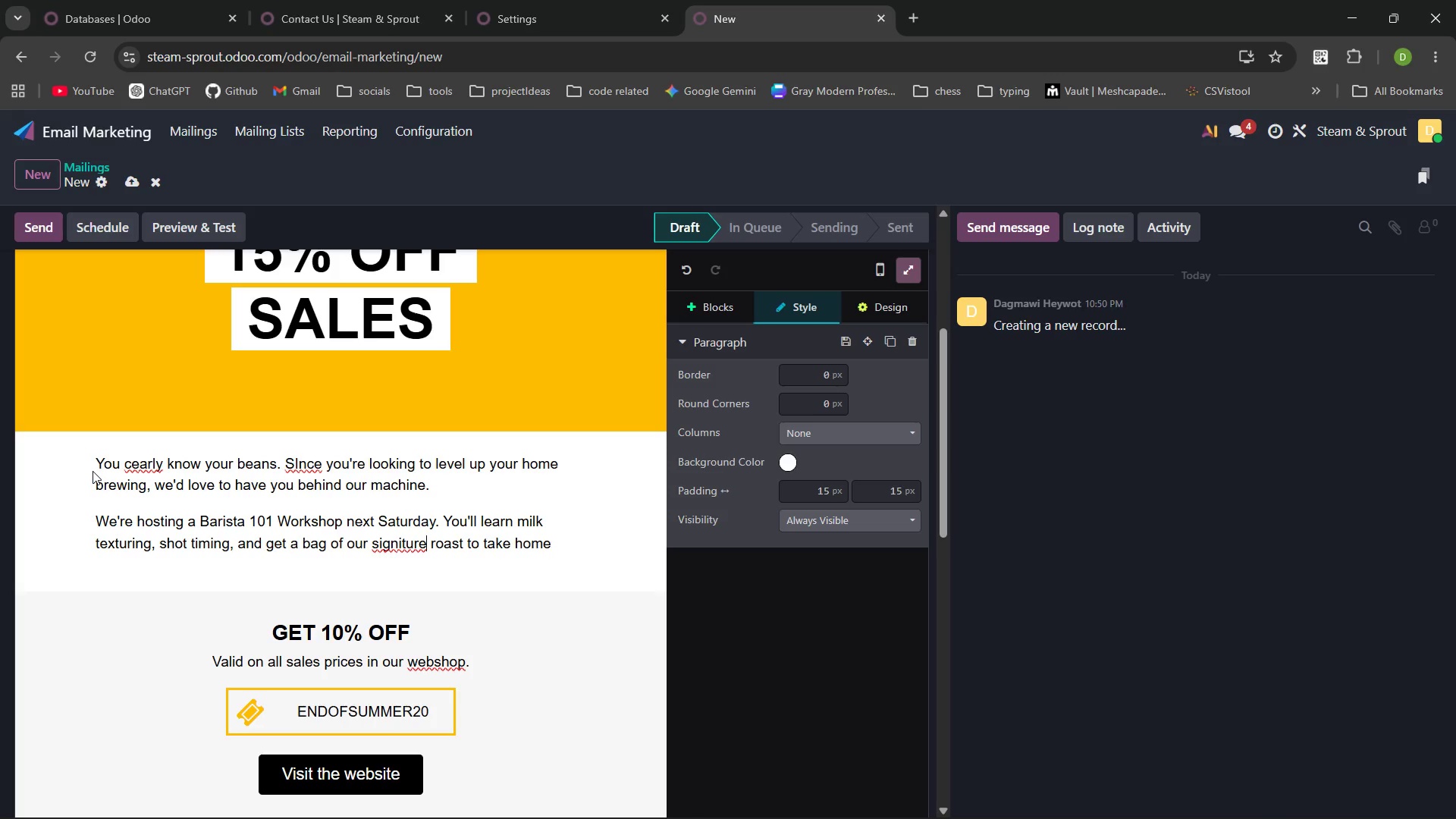 
key(ArrowLeft)
 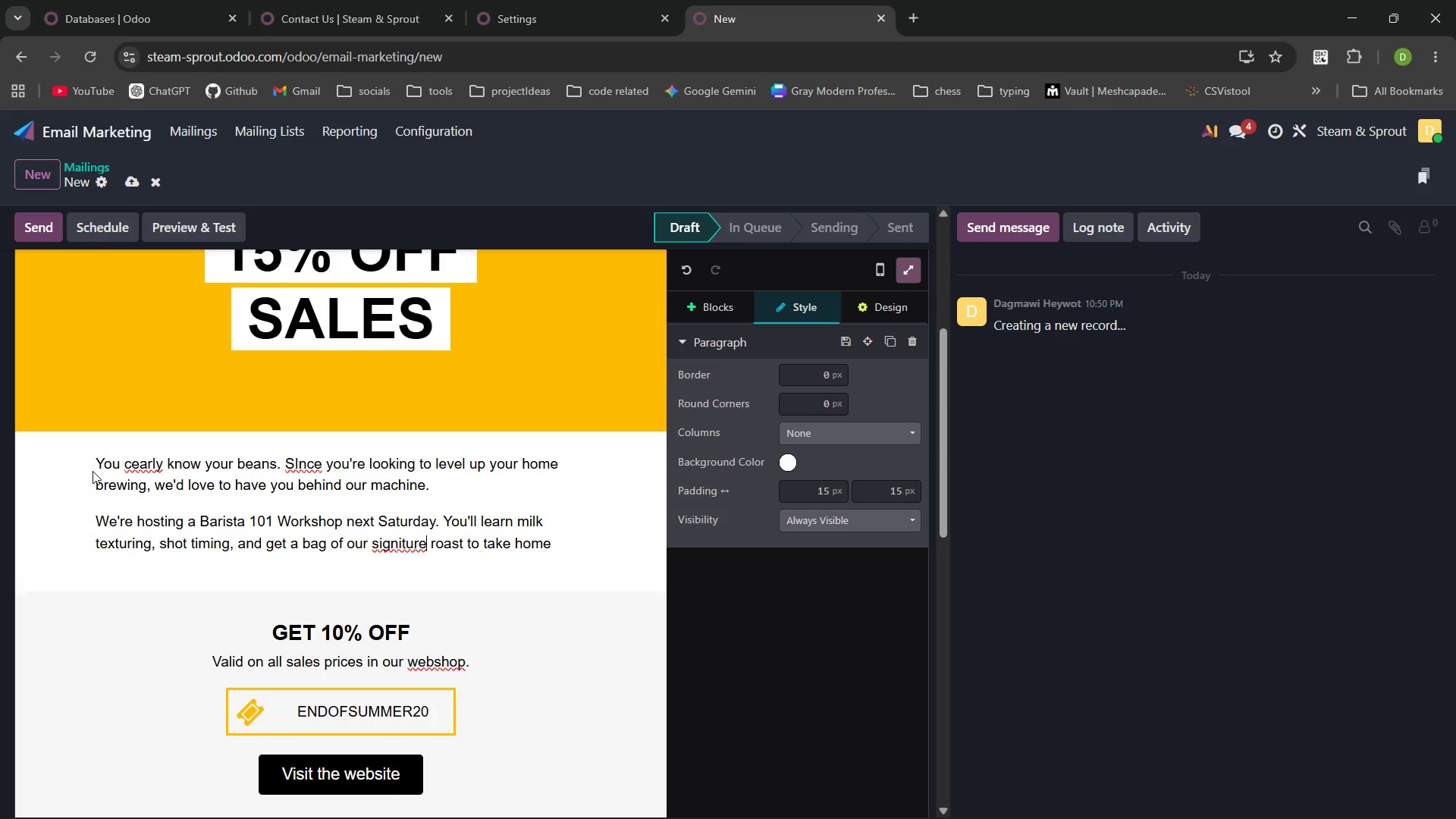 
key(Control+Backspace)
 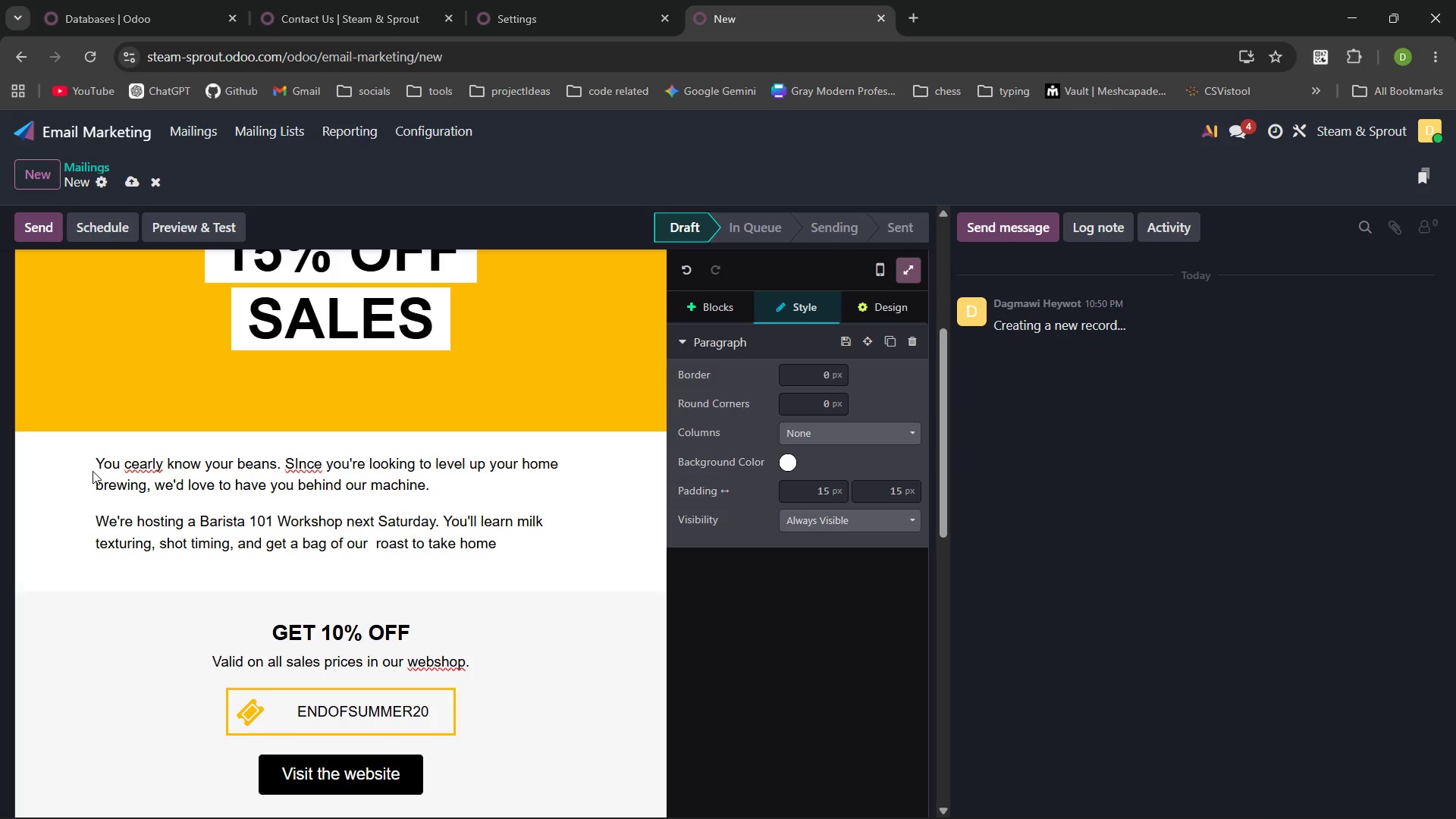 
type(signature)
 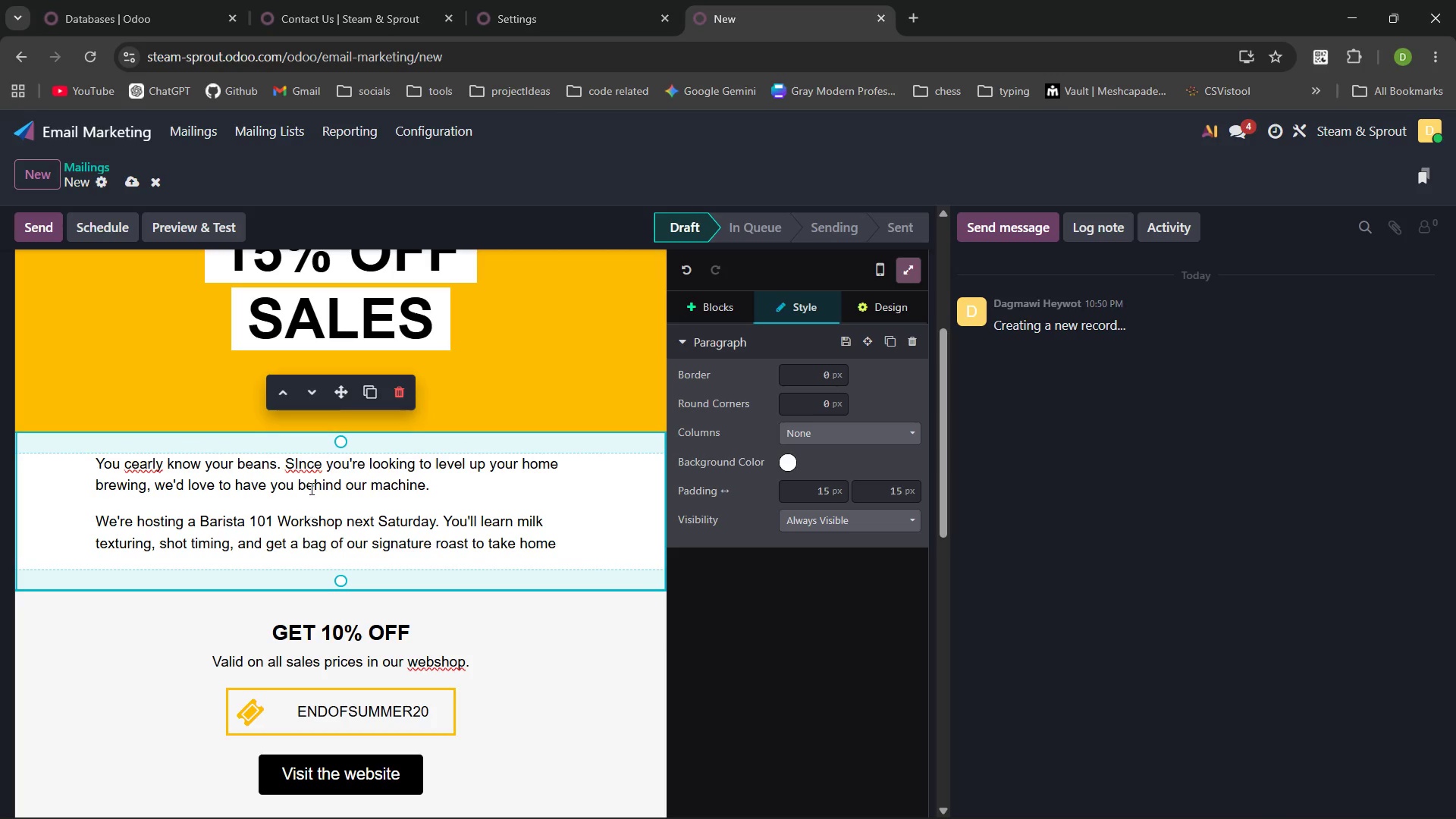 
left_click([298, 465])
 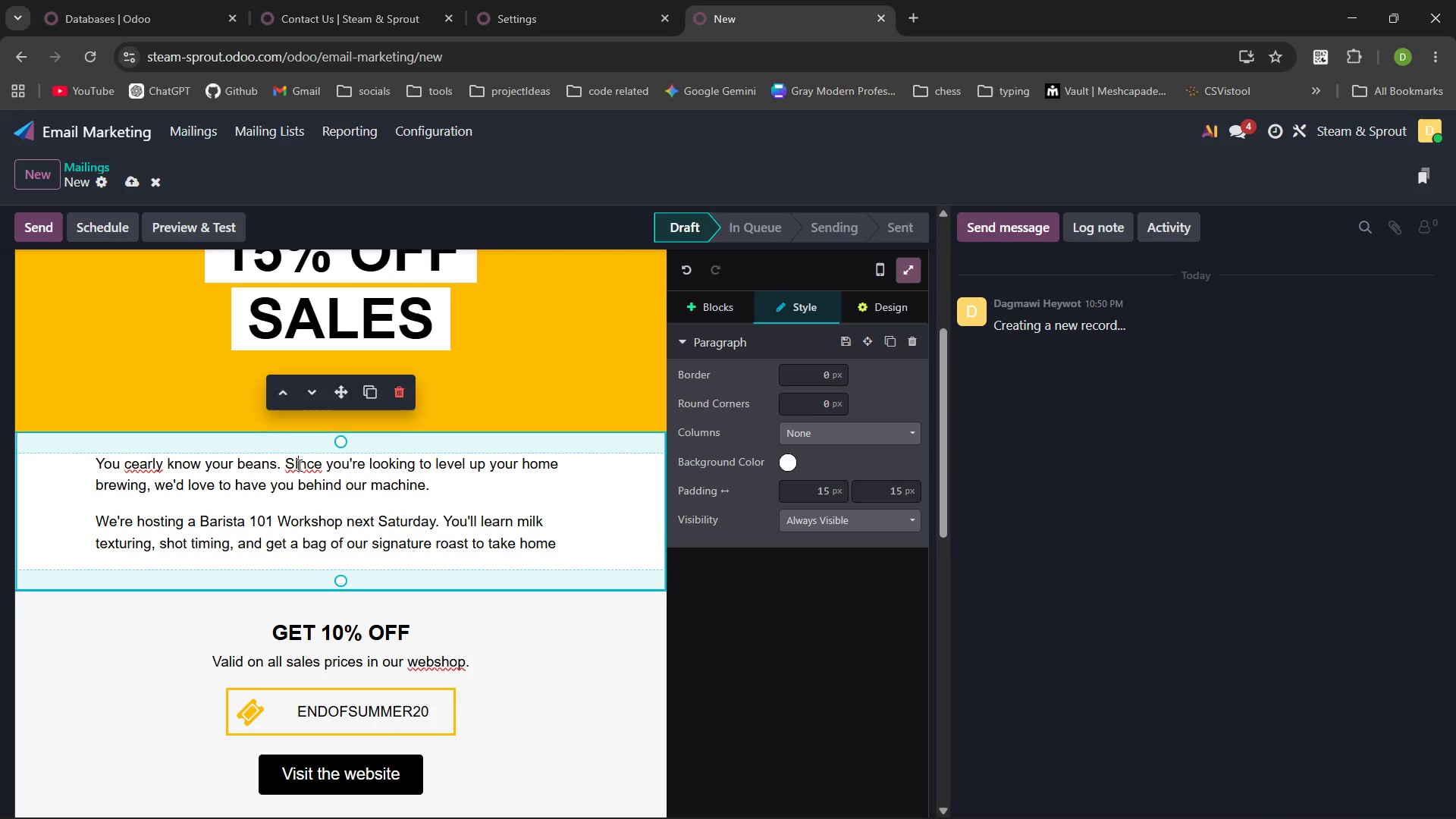 
key(Backspace)
 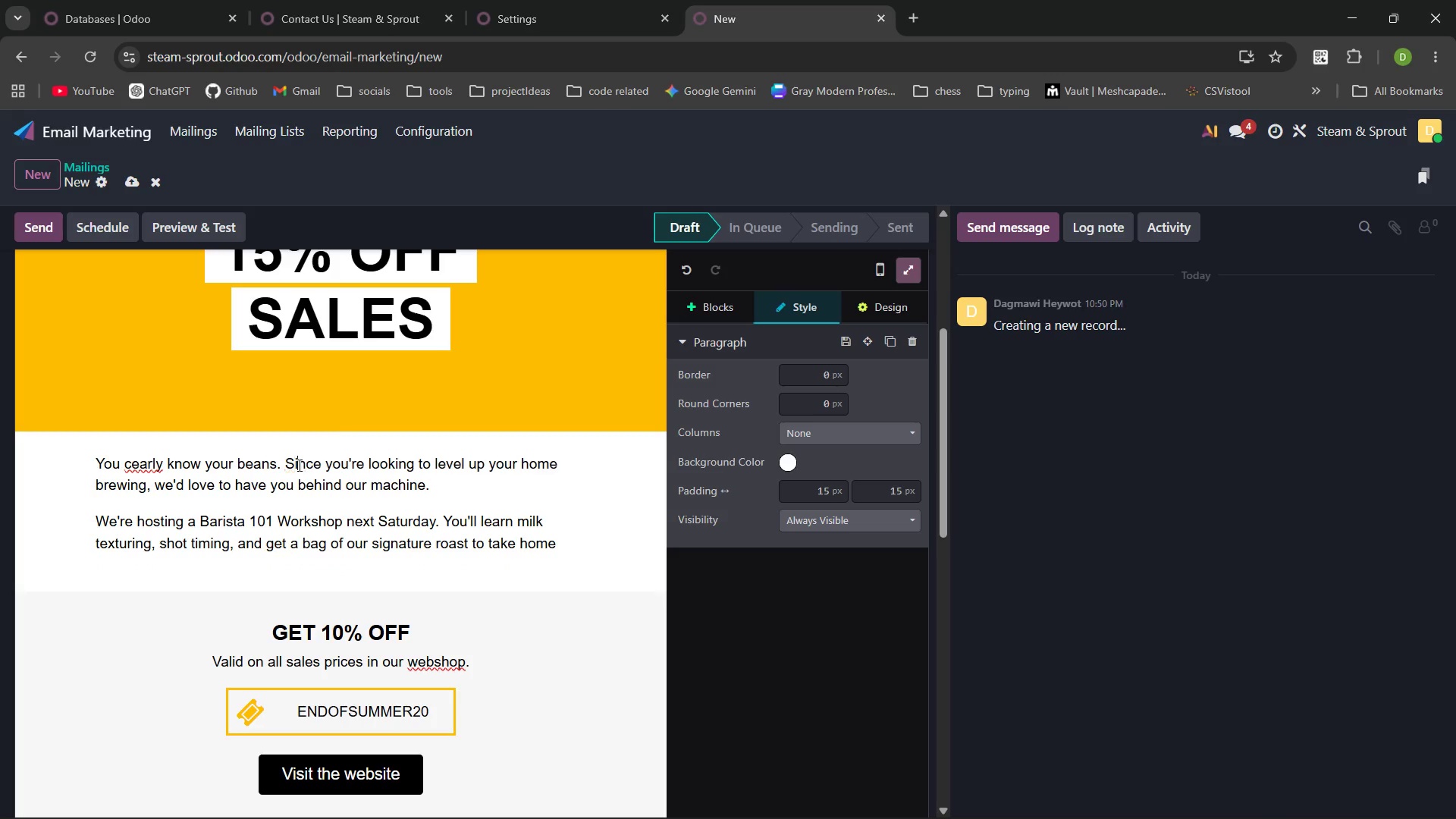 
key(I)
 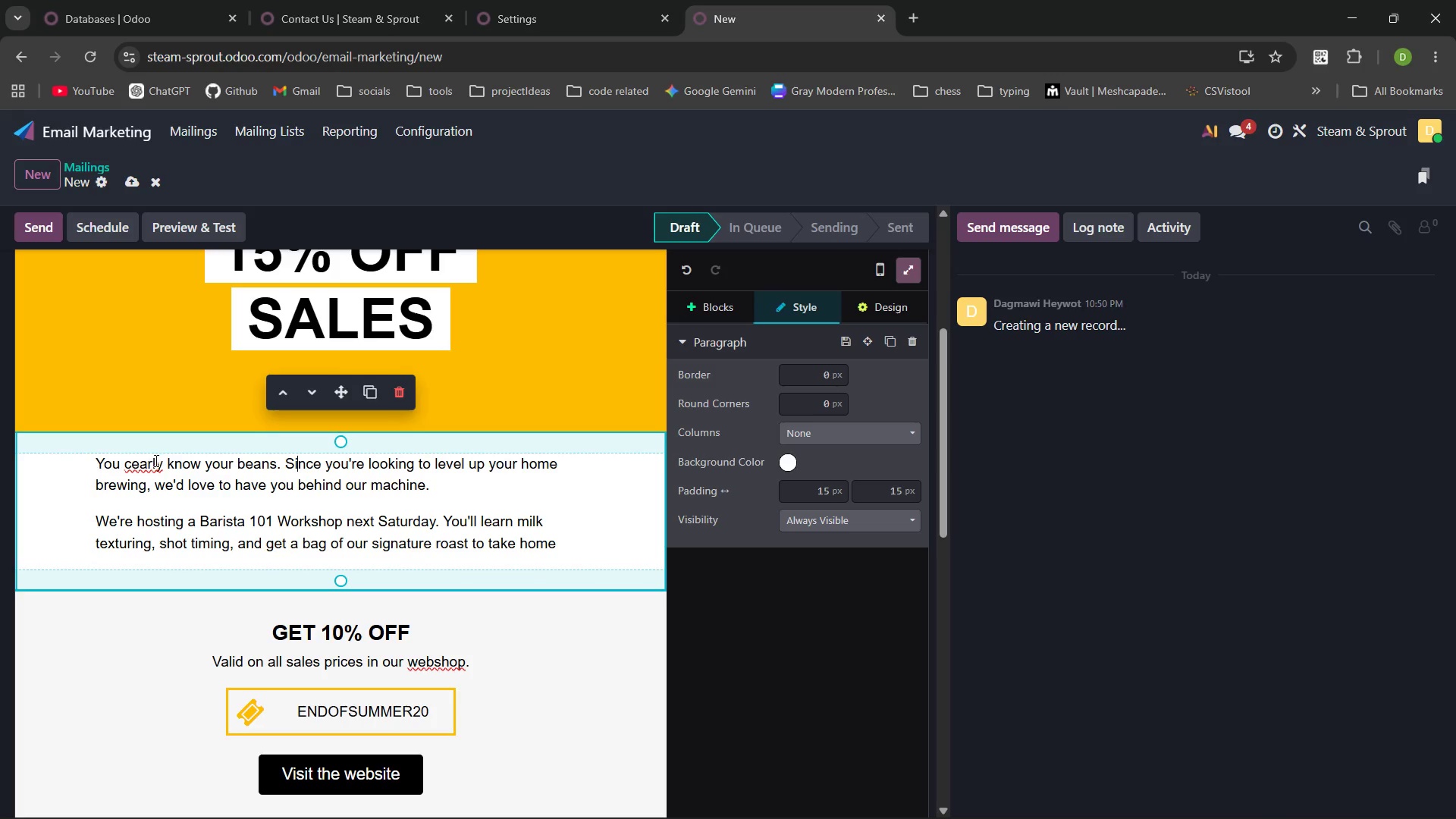 
left_click([154, 461])
 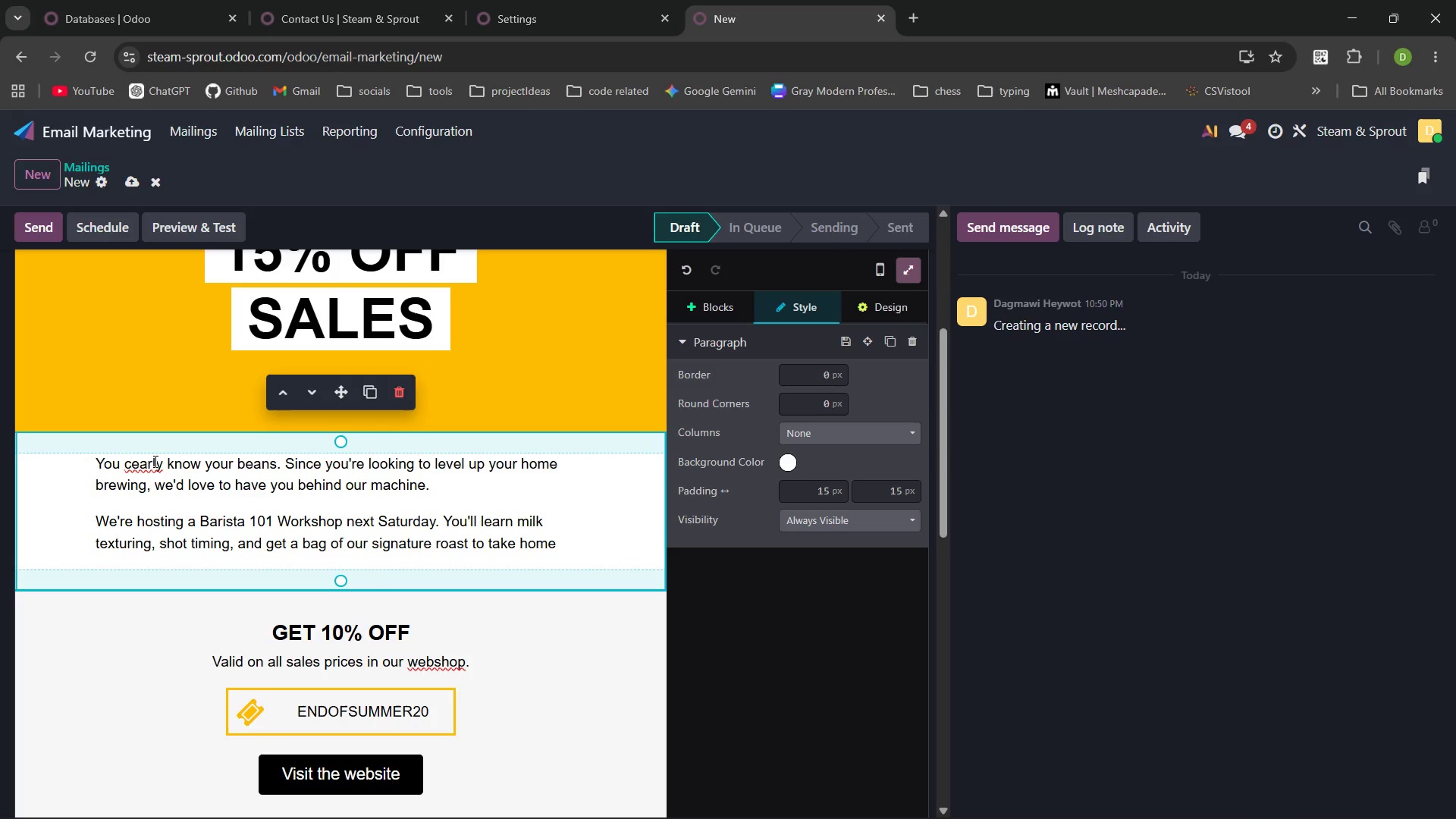 
key(ArrowLeft)
 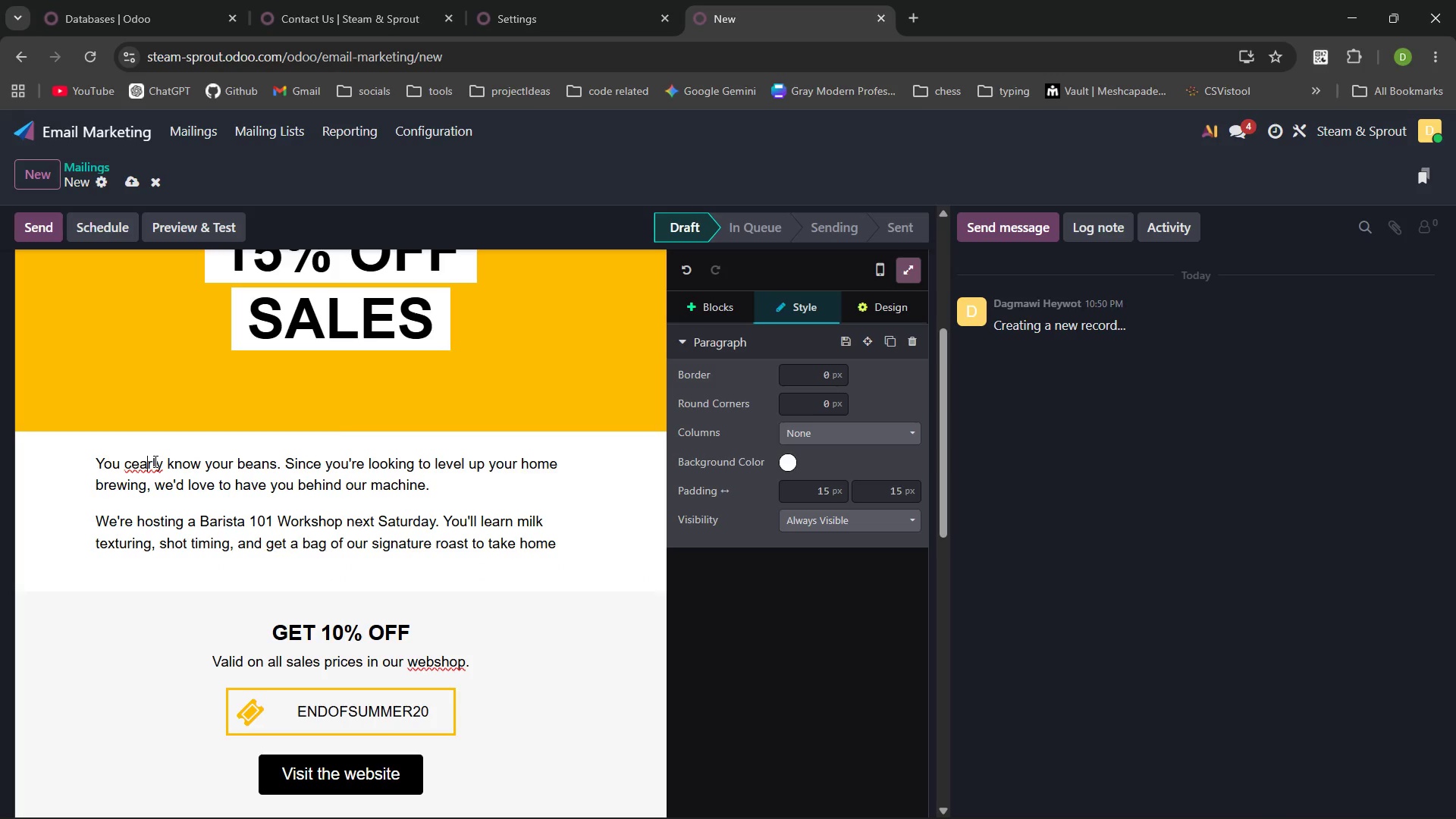 
key(ArrowLeft)
 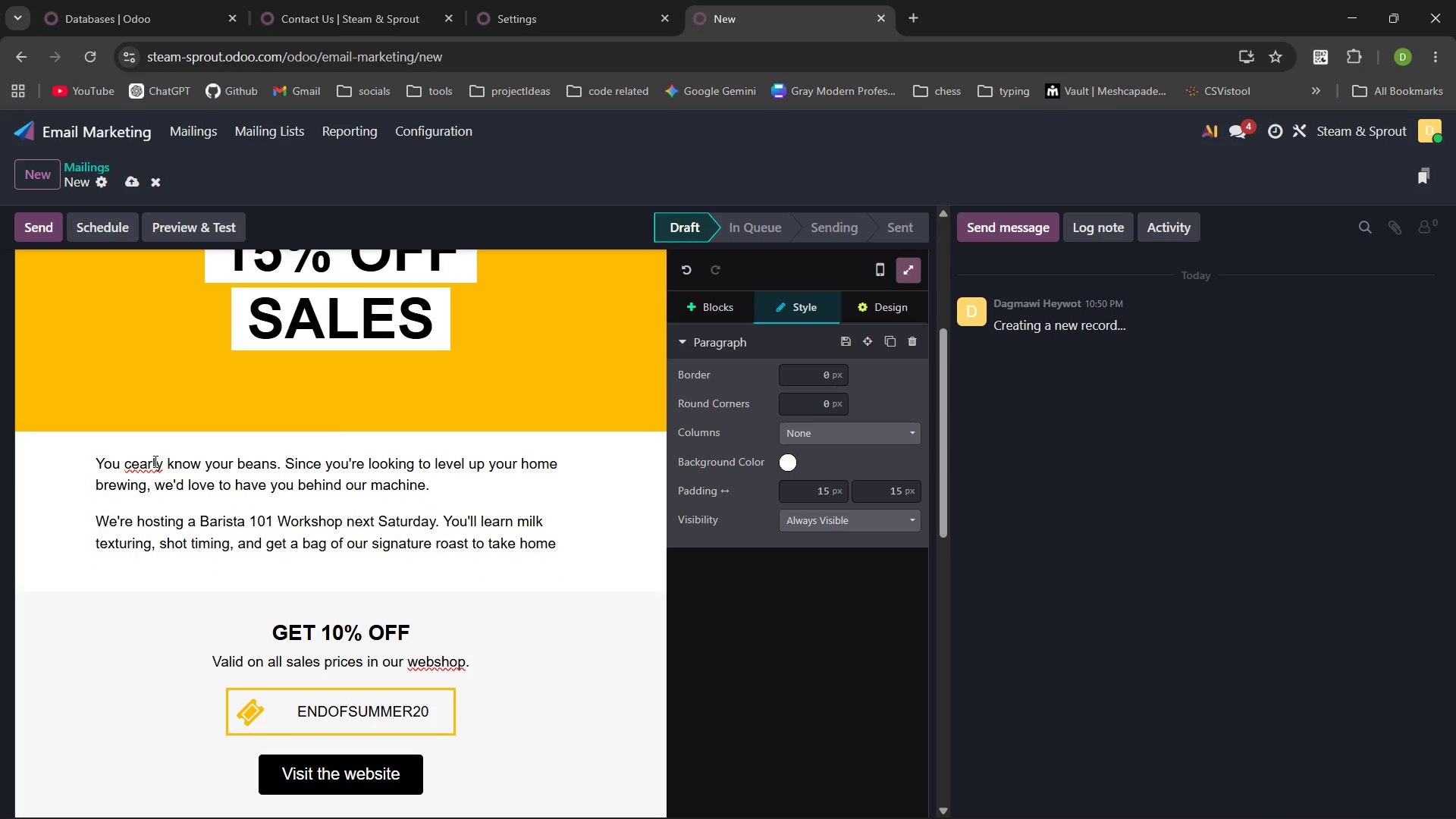 
key(L)
 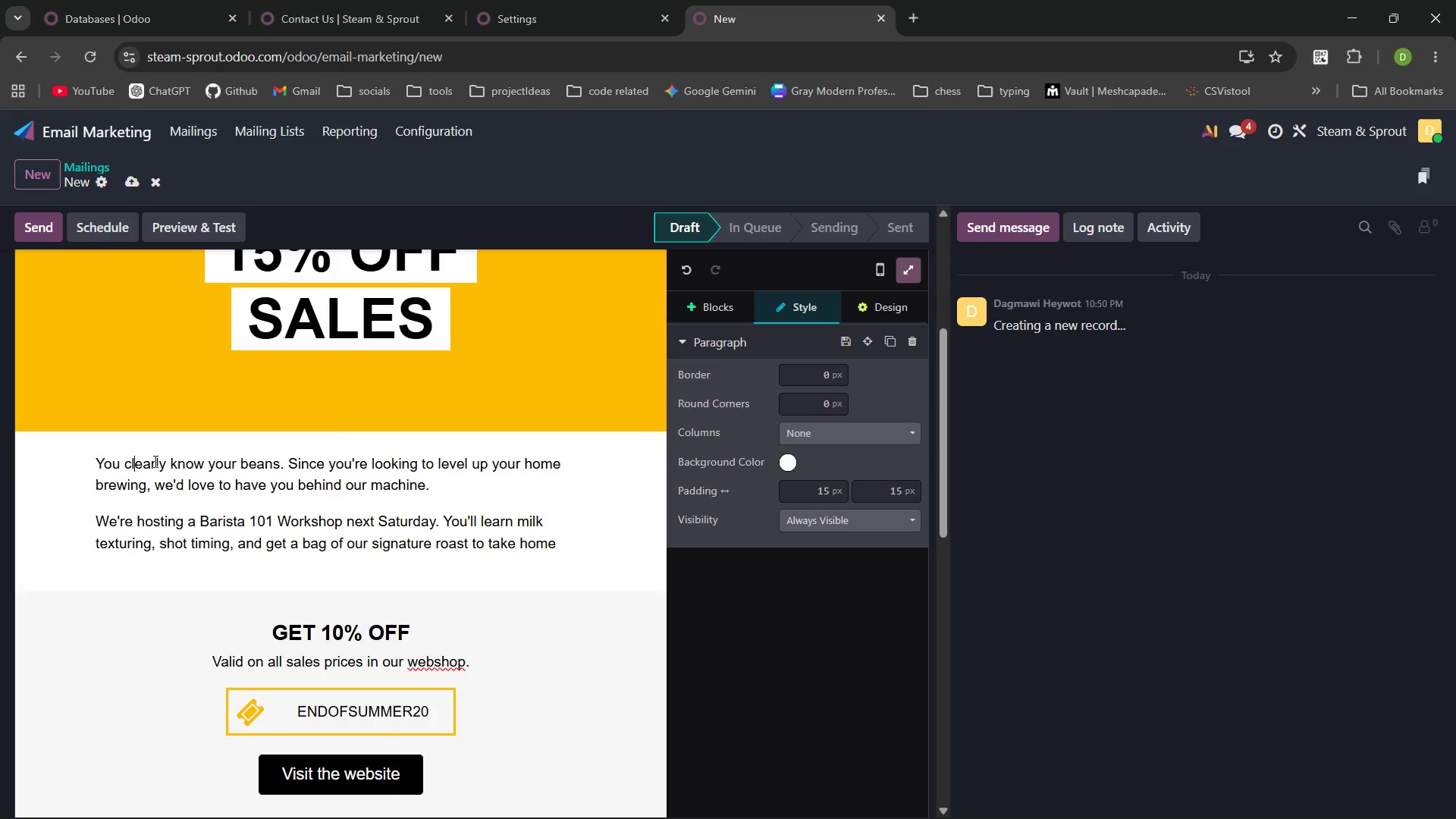 
key(Control+ArrowRight)
 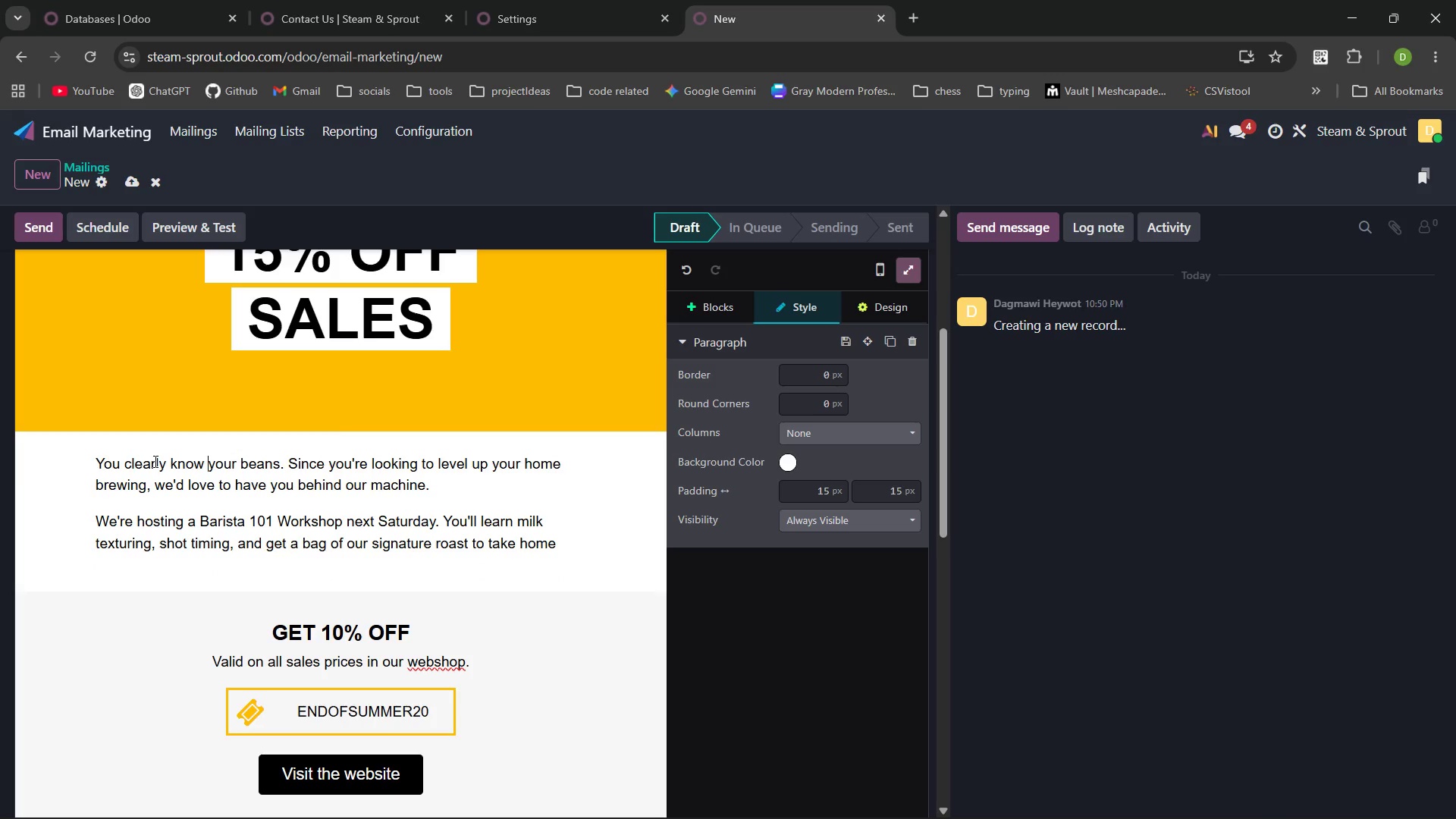 
key(Control+ArrowRight)
 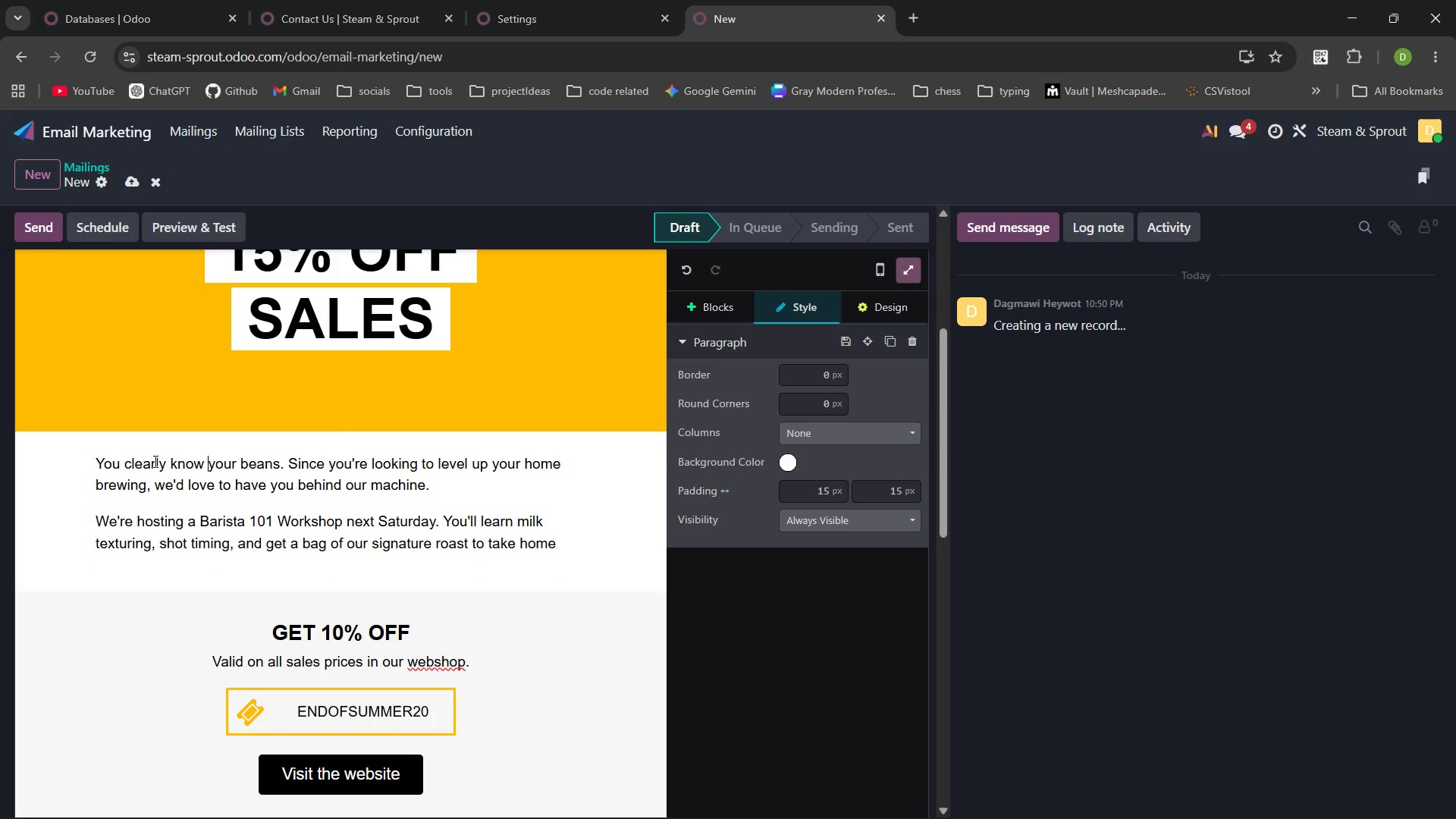 
key(Control+ArrowRight)
 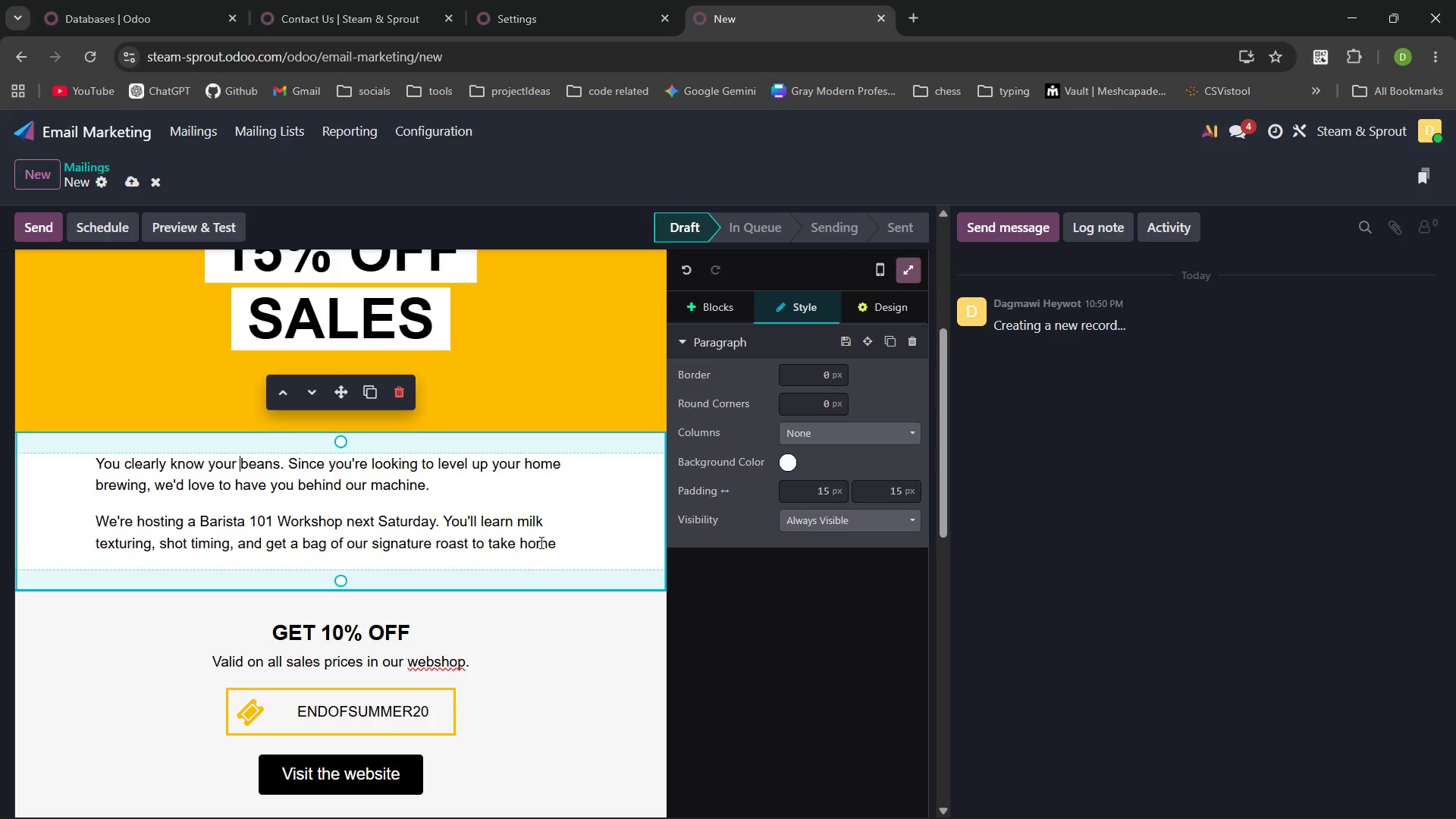 
left_click([566, 548])
 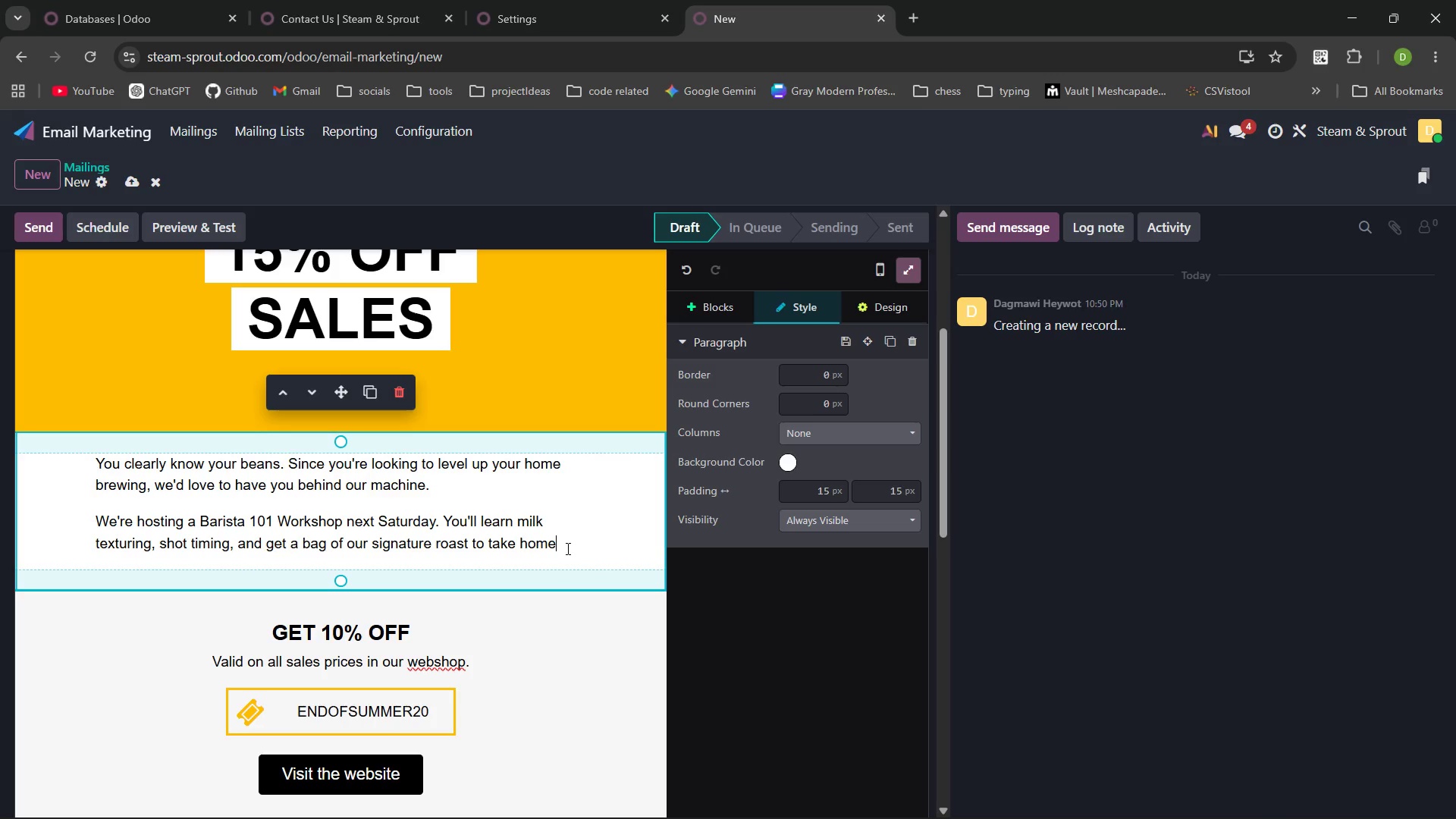 
key(Period)
 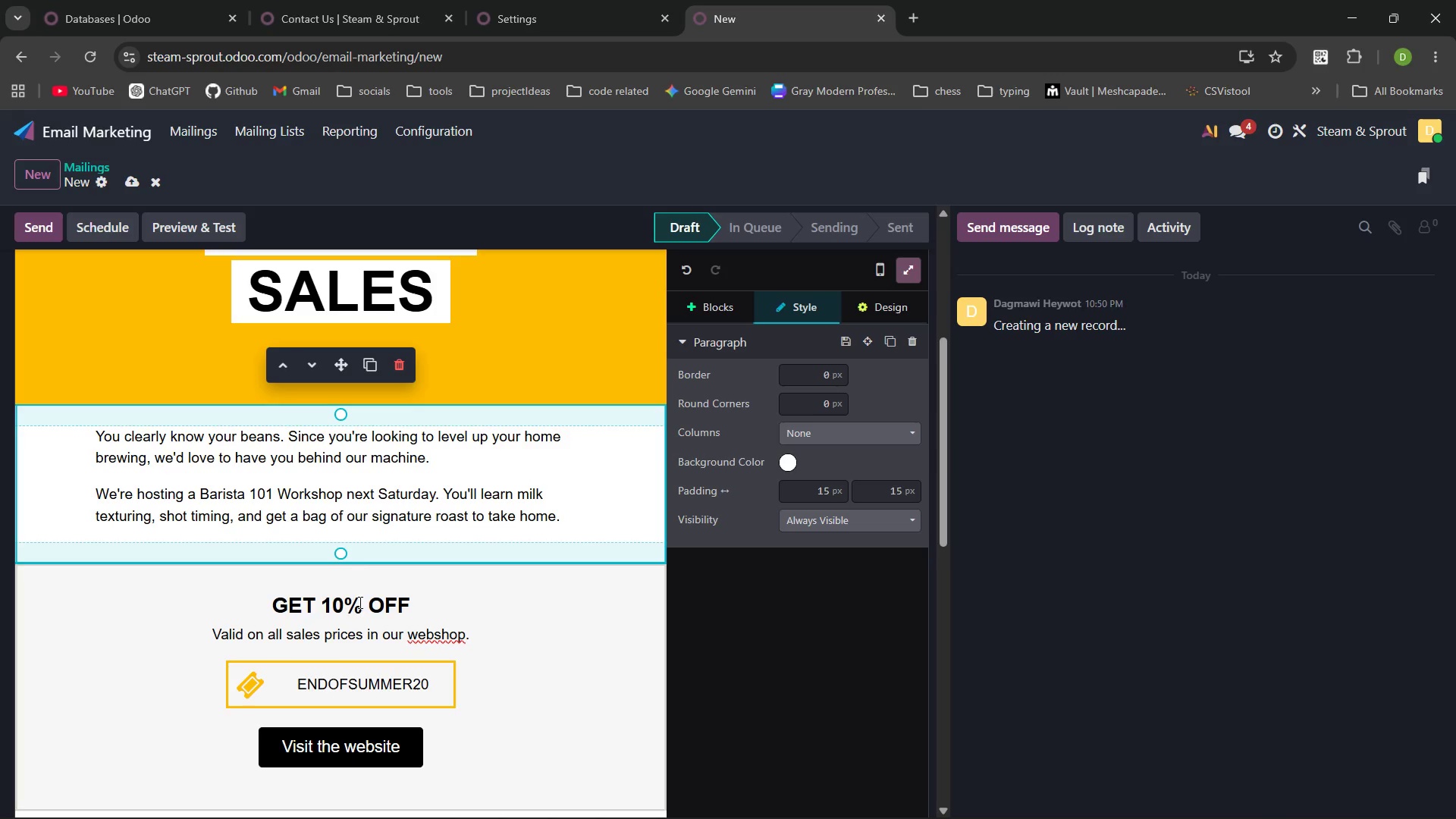 
wait(6.69)
 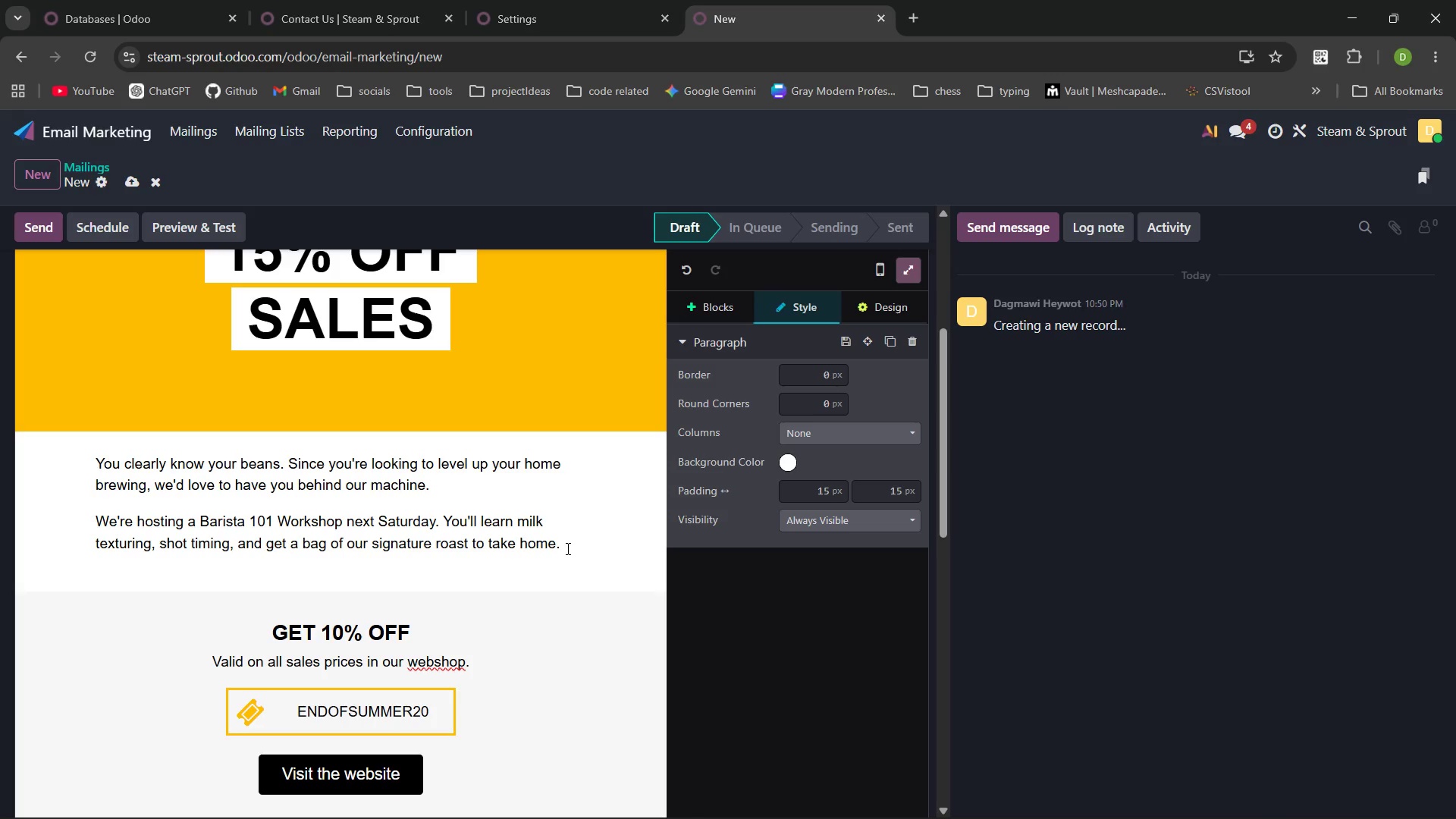 
left_click_drag(start_coordinate=[482, 627], to_coordinate=[203, 626])
 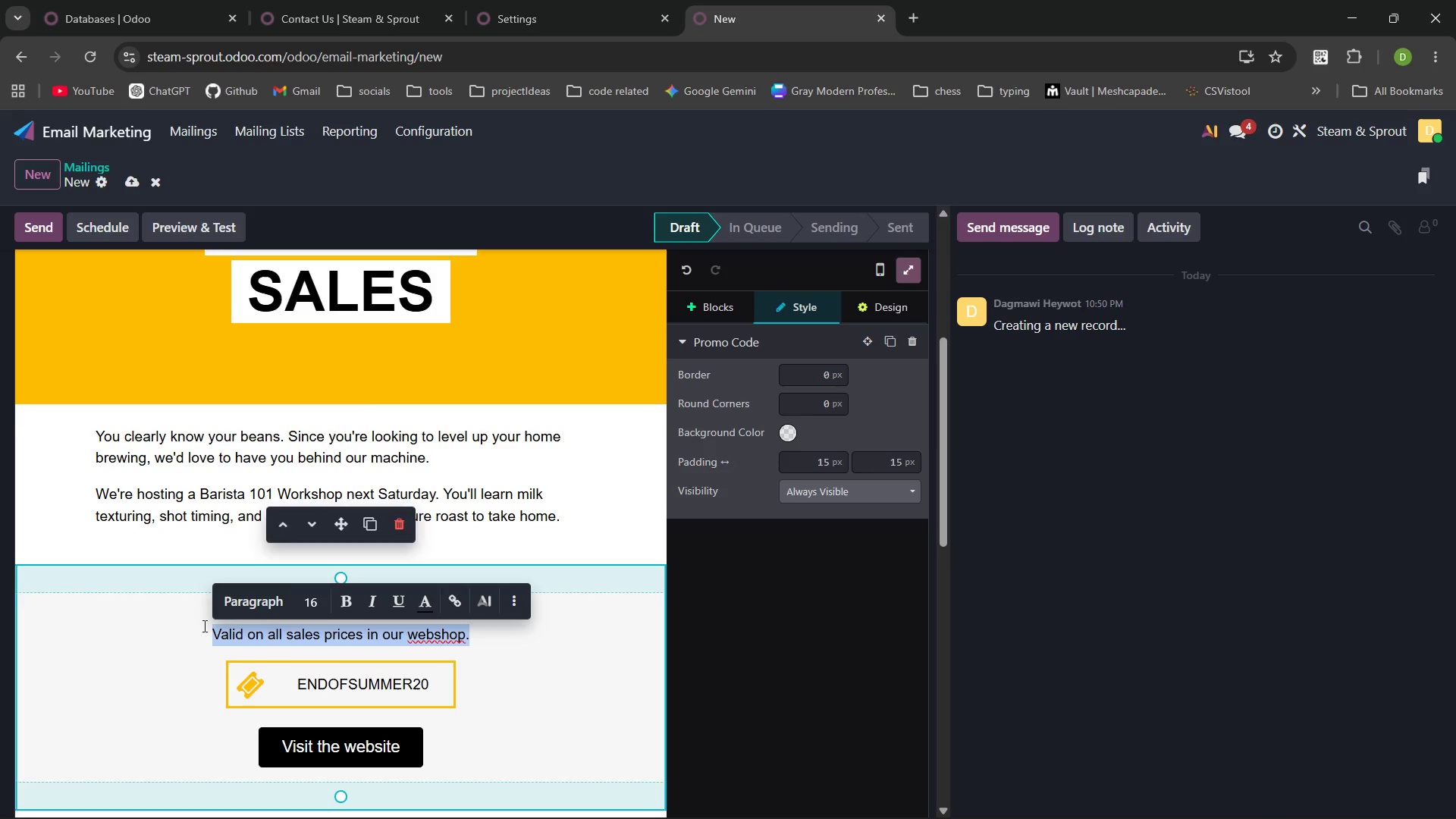 
type(Use this proomo)
key(Backspace)
key(Backspace)
key(Backspace)
type(c)
key(Backspace)
type(mocode)
 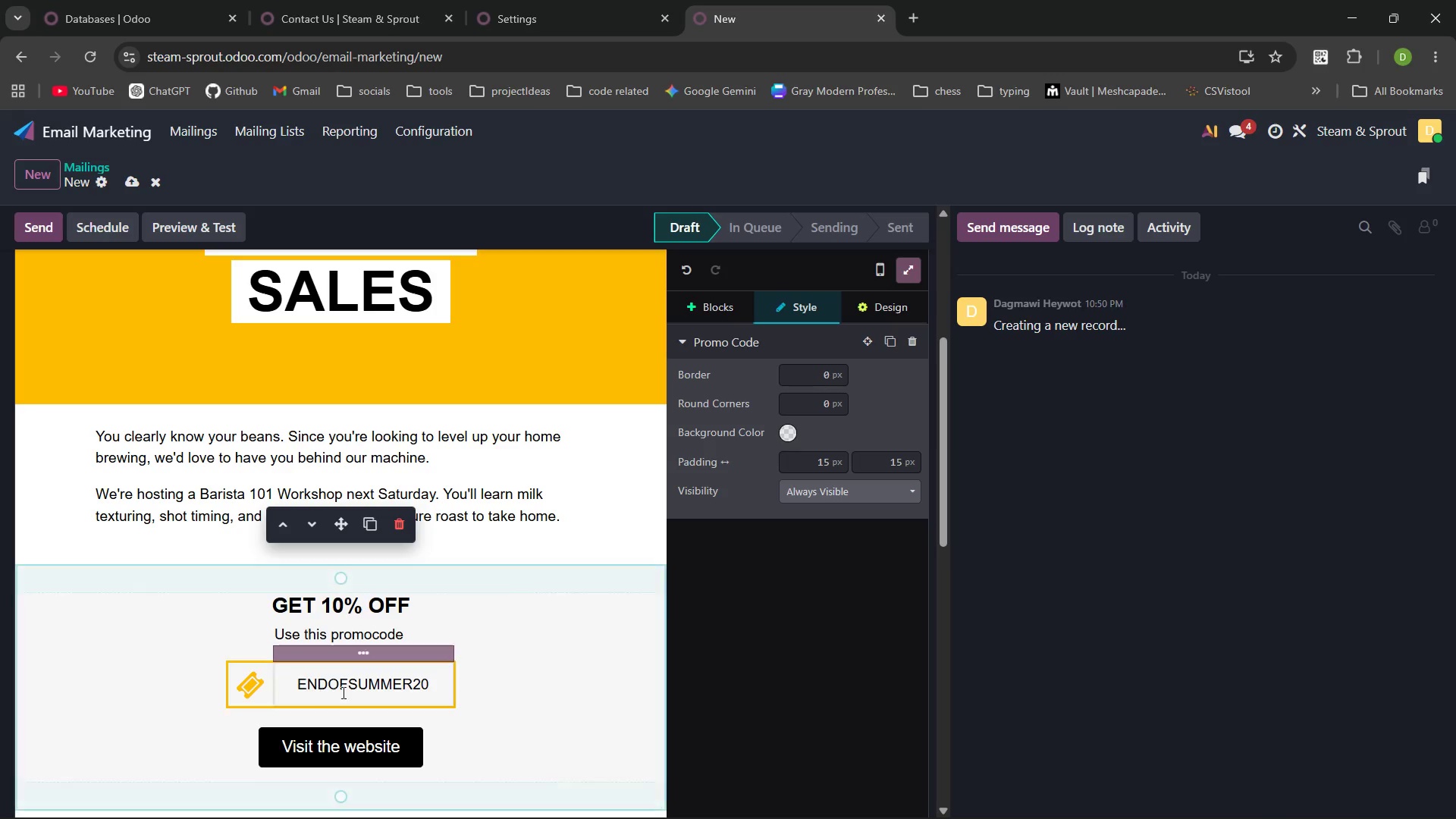 
left_click([432, 678])
 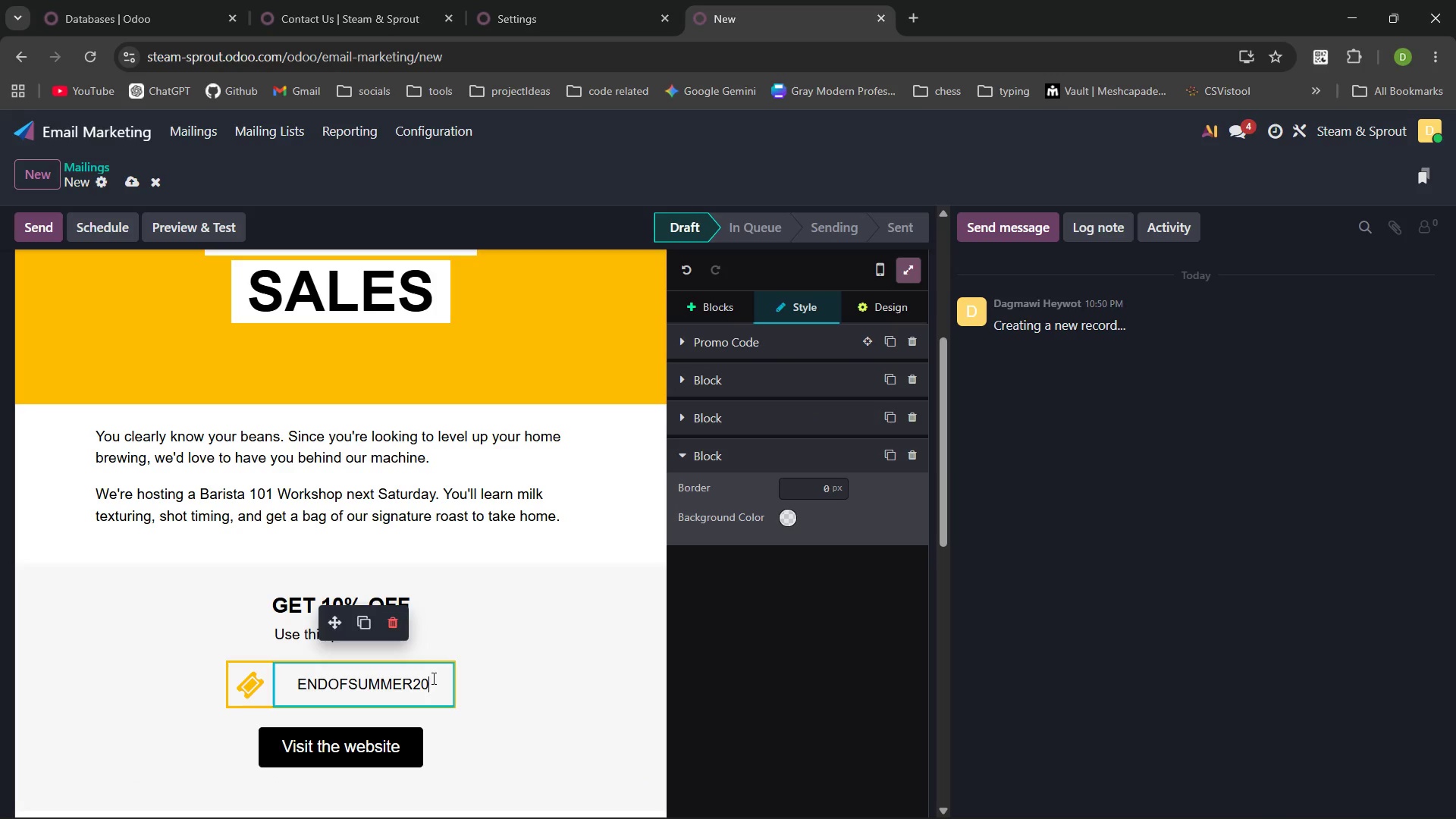 
key(Control+Backspace)
 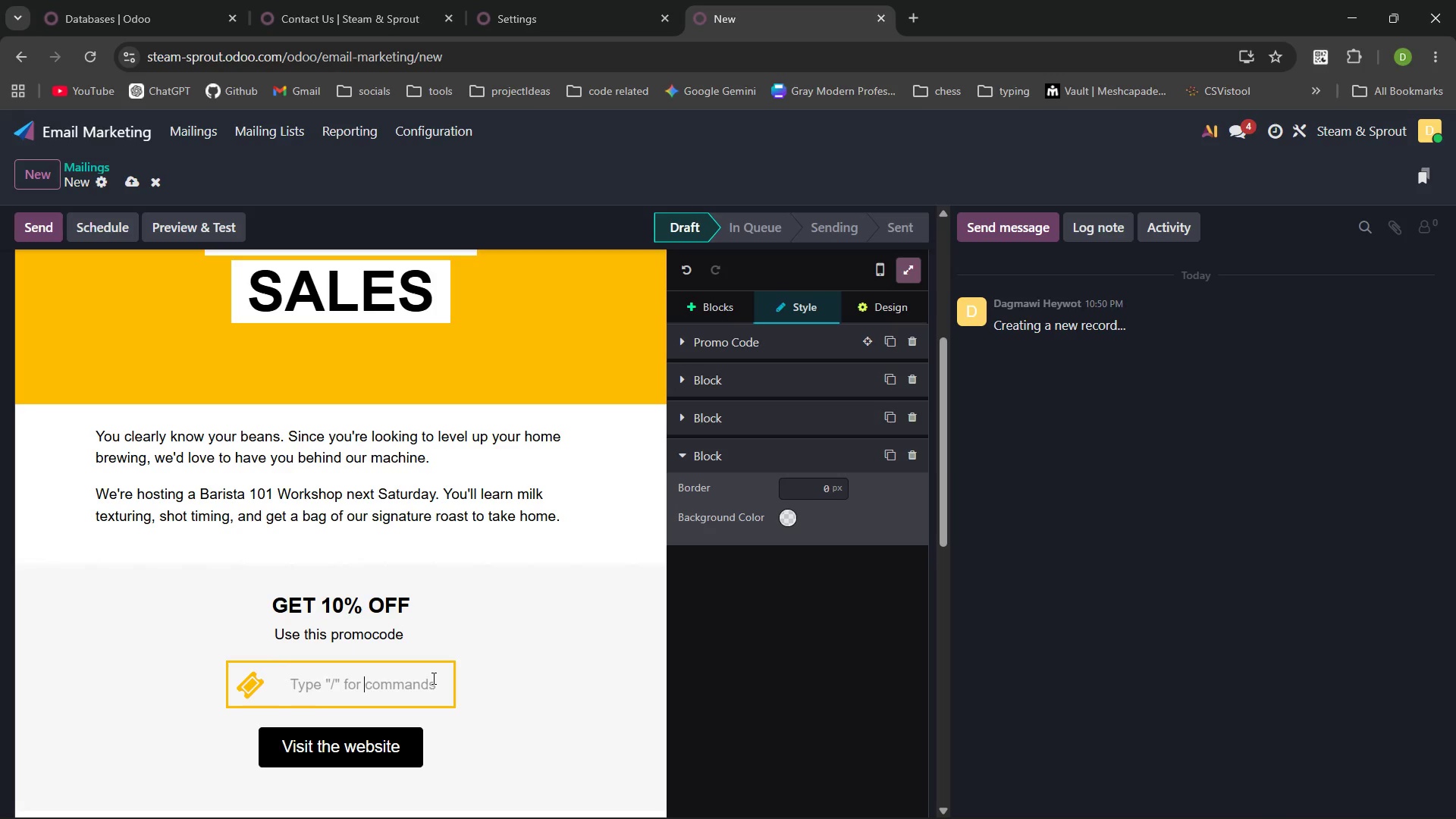 
hold_key(key=ShiftLeft, duration=0.38)
 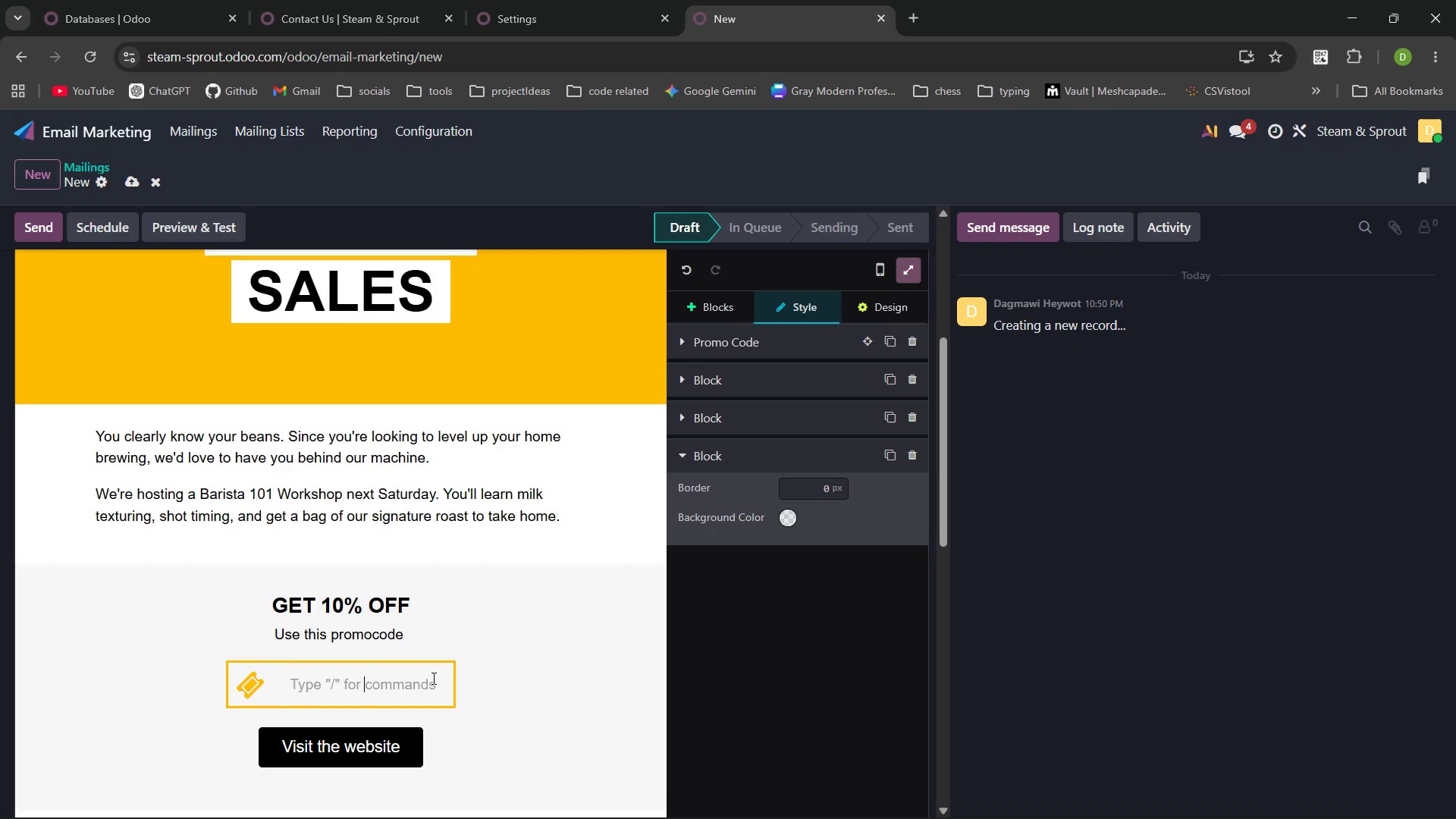 
type(ROAST15)
 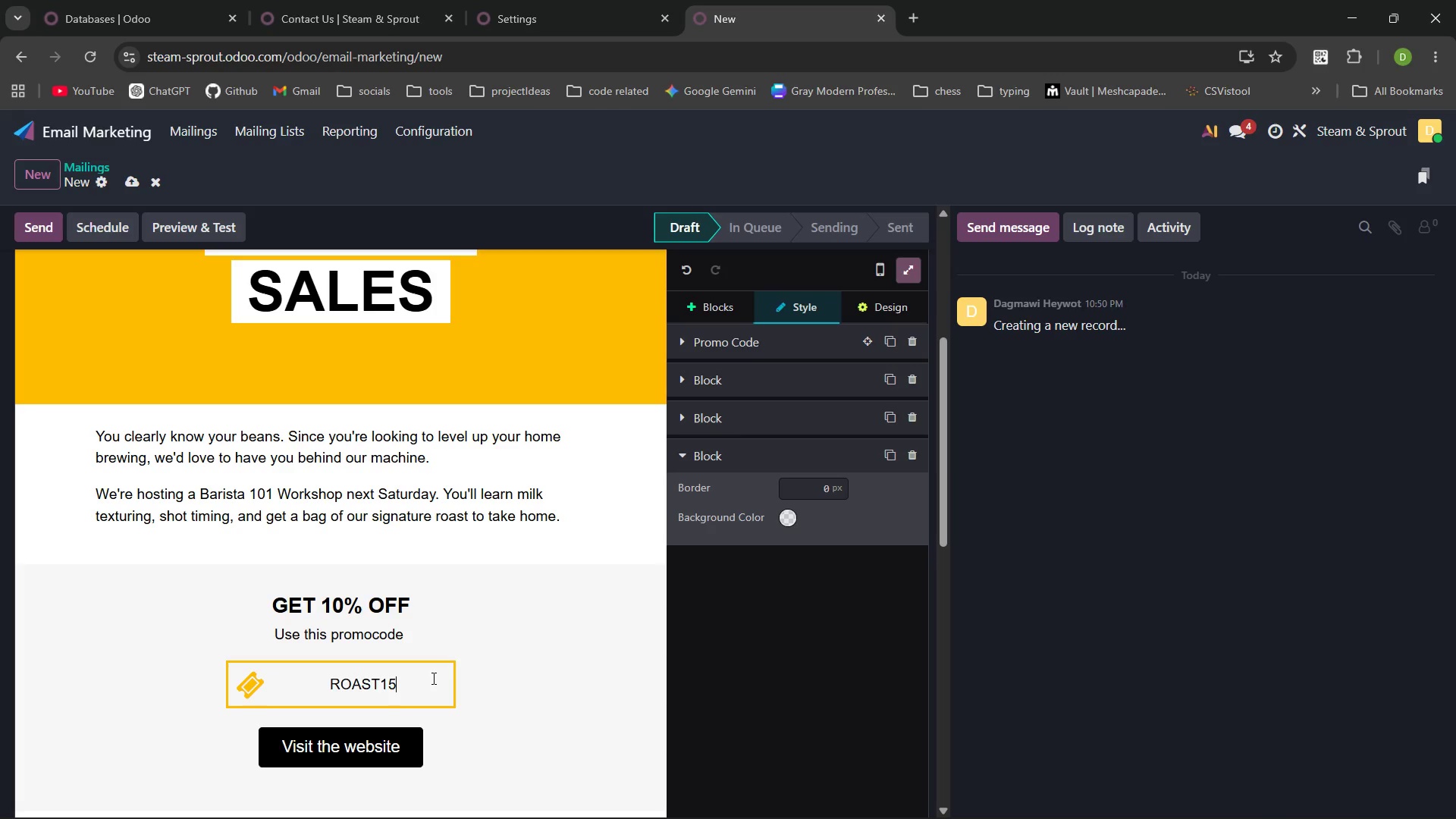 
wait(7.17)
 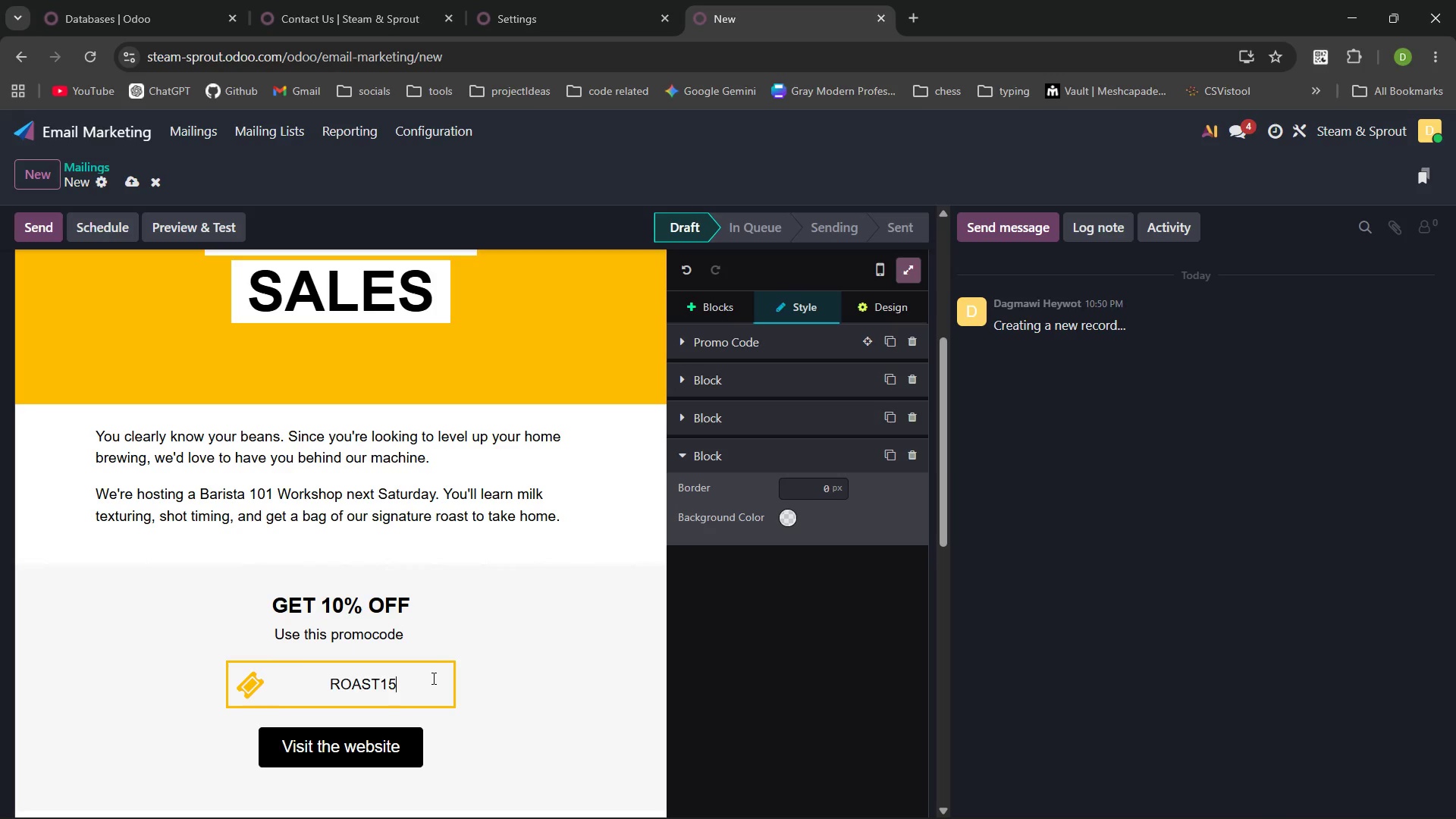 
left_click([435, 604])
 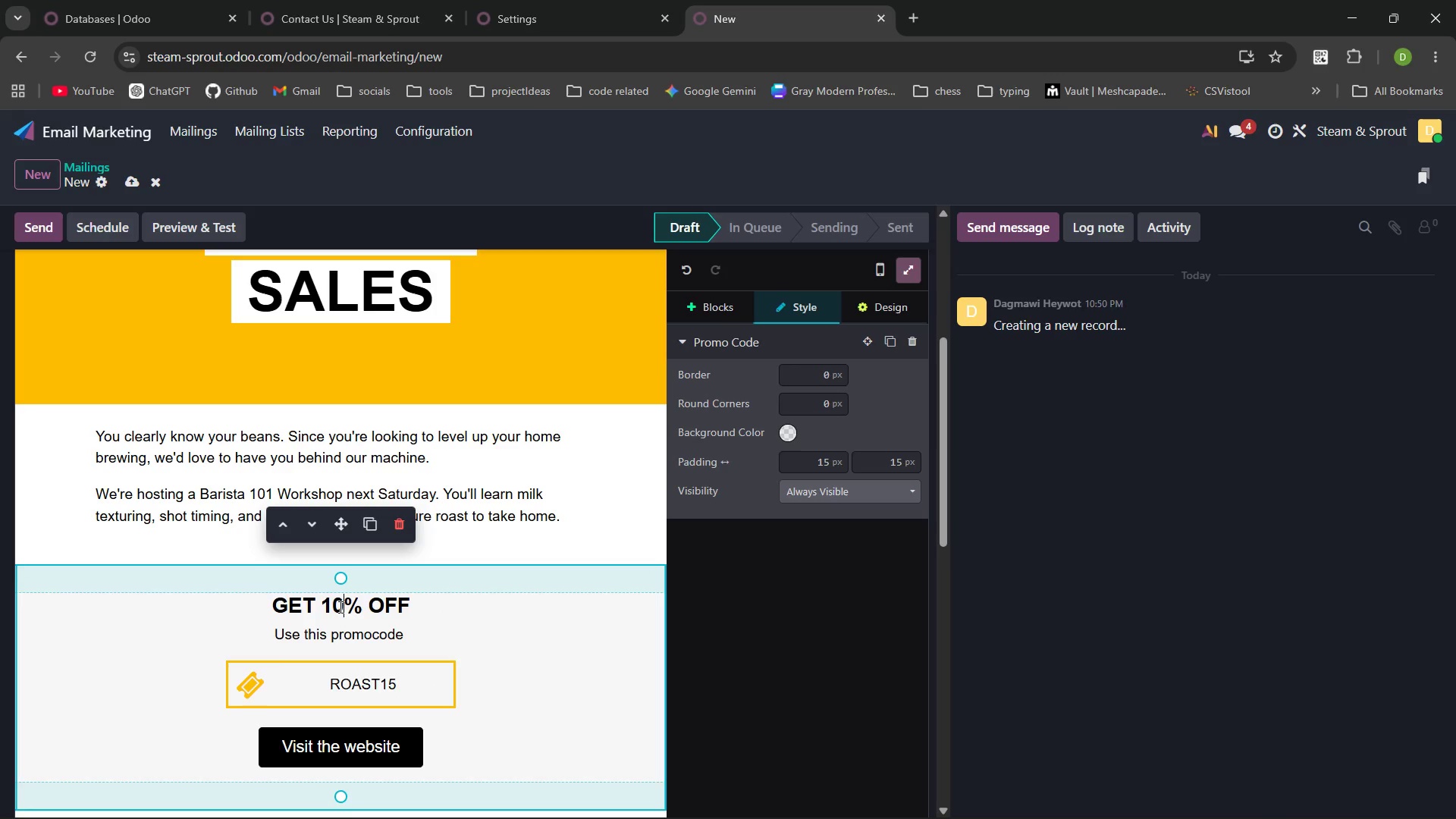 
key(Backspace)
 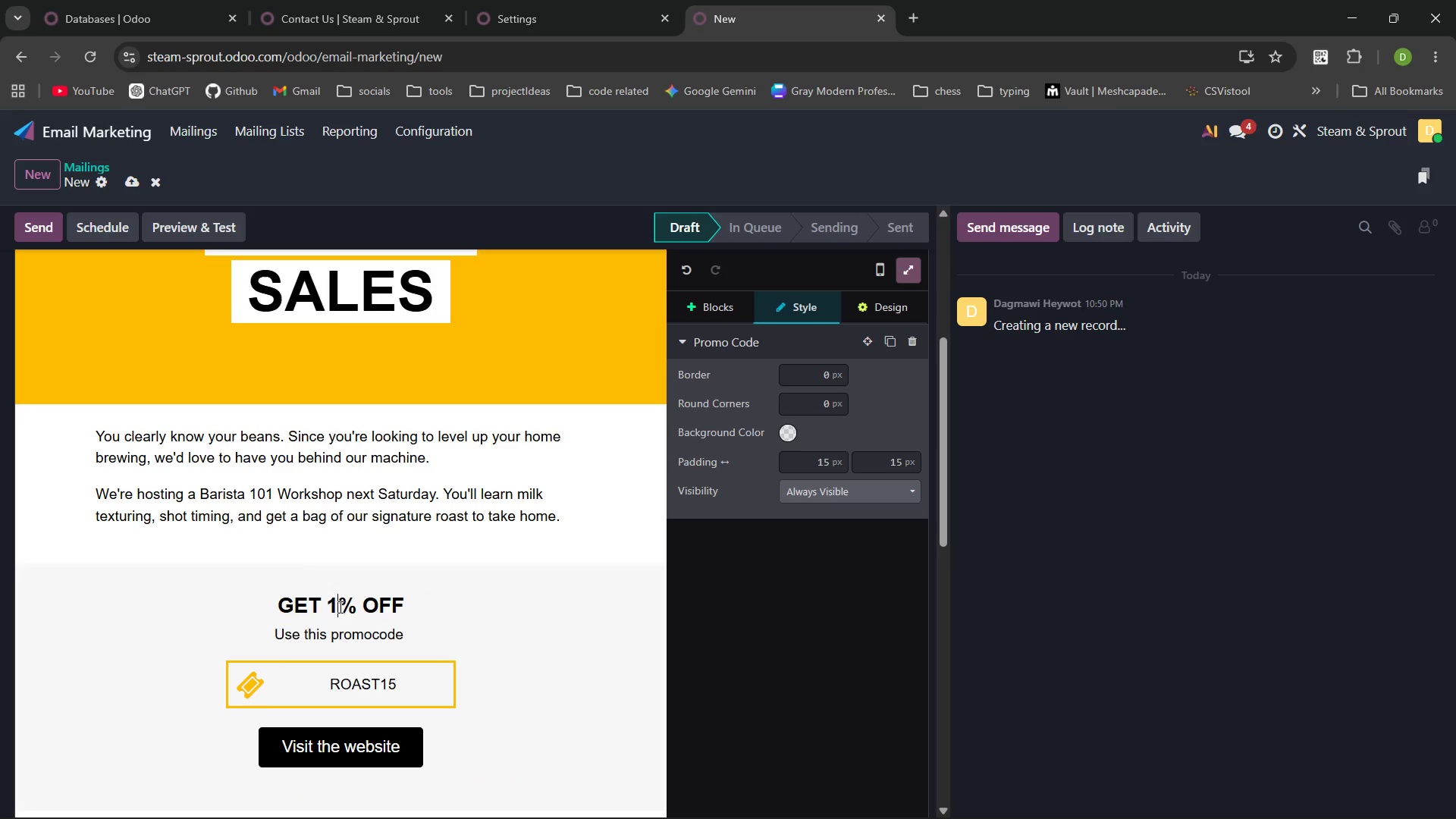 
key(5)
 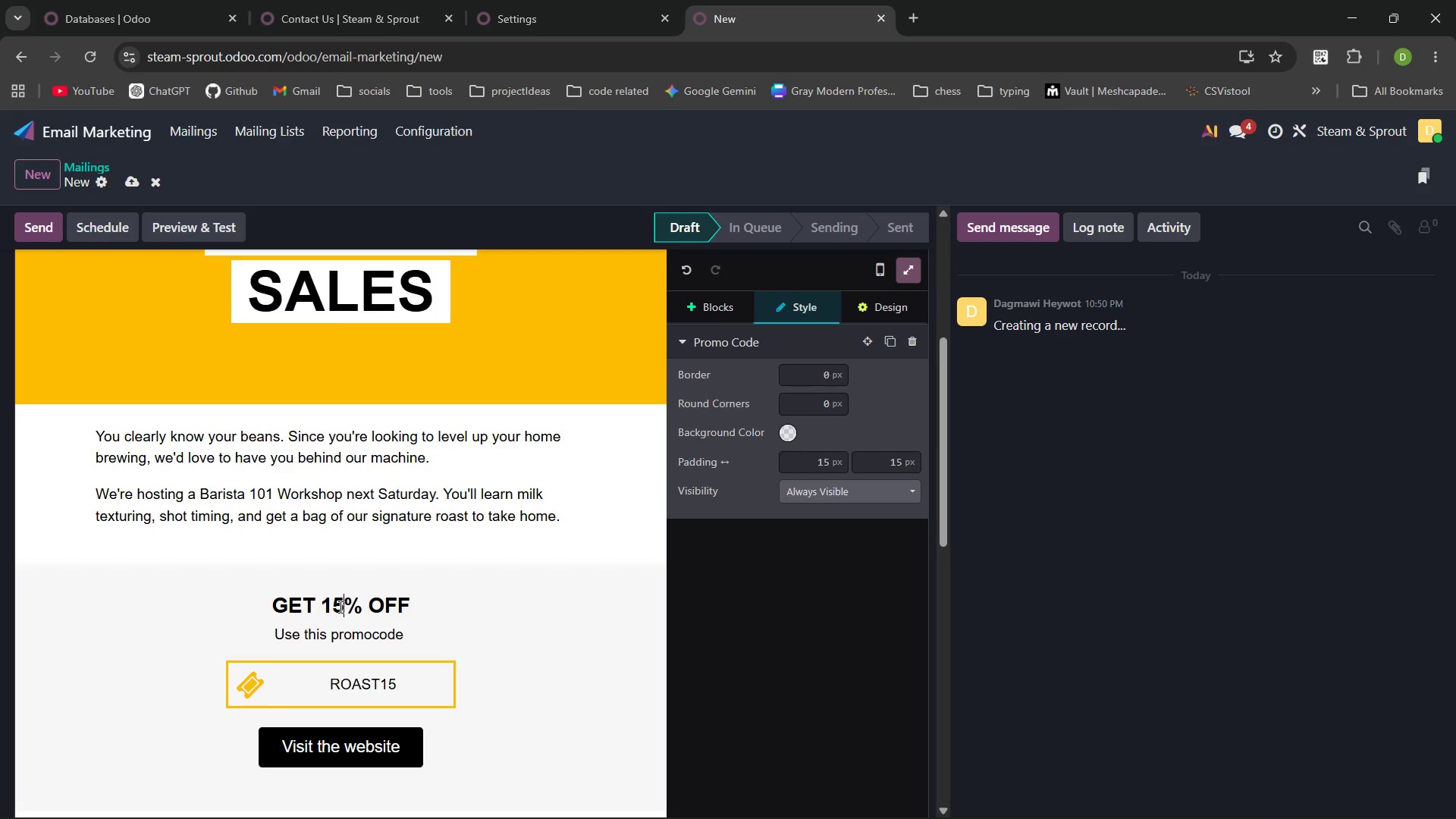 
key(CapsLock)
 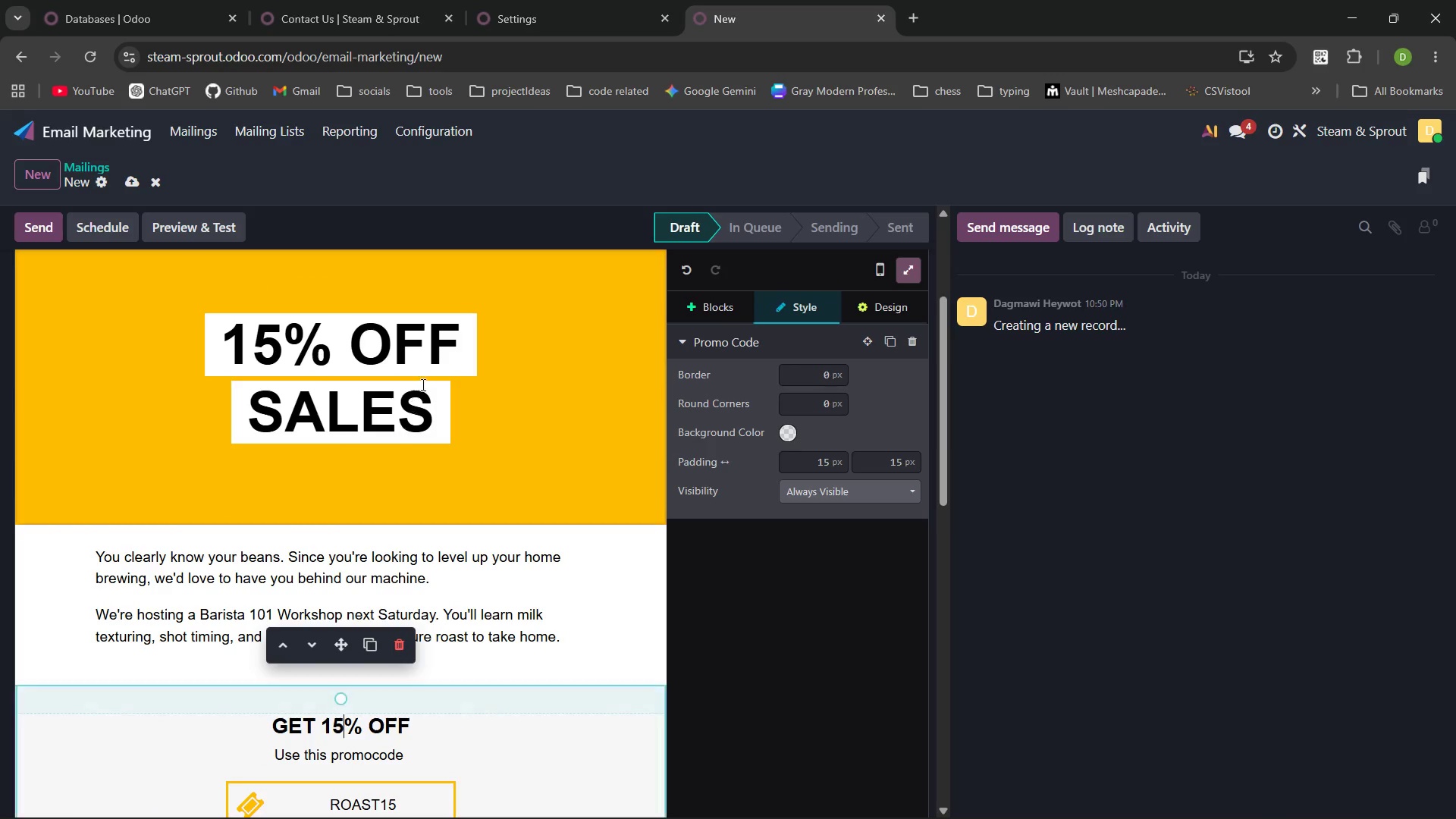 
left_click([439, 406])
 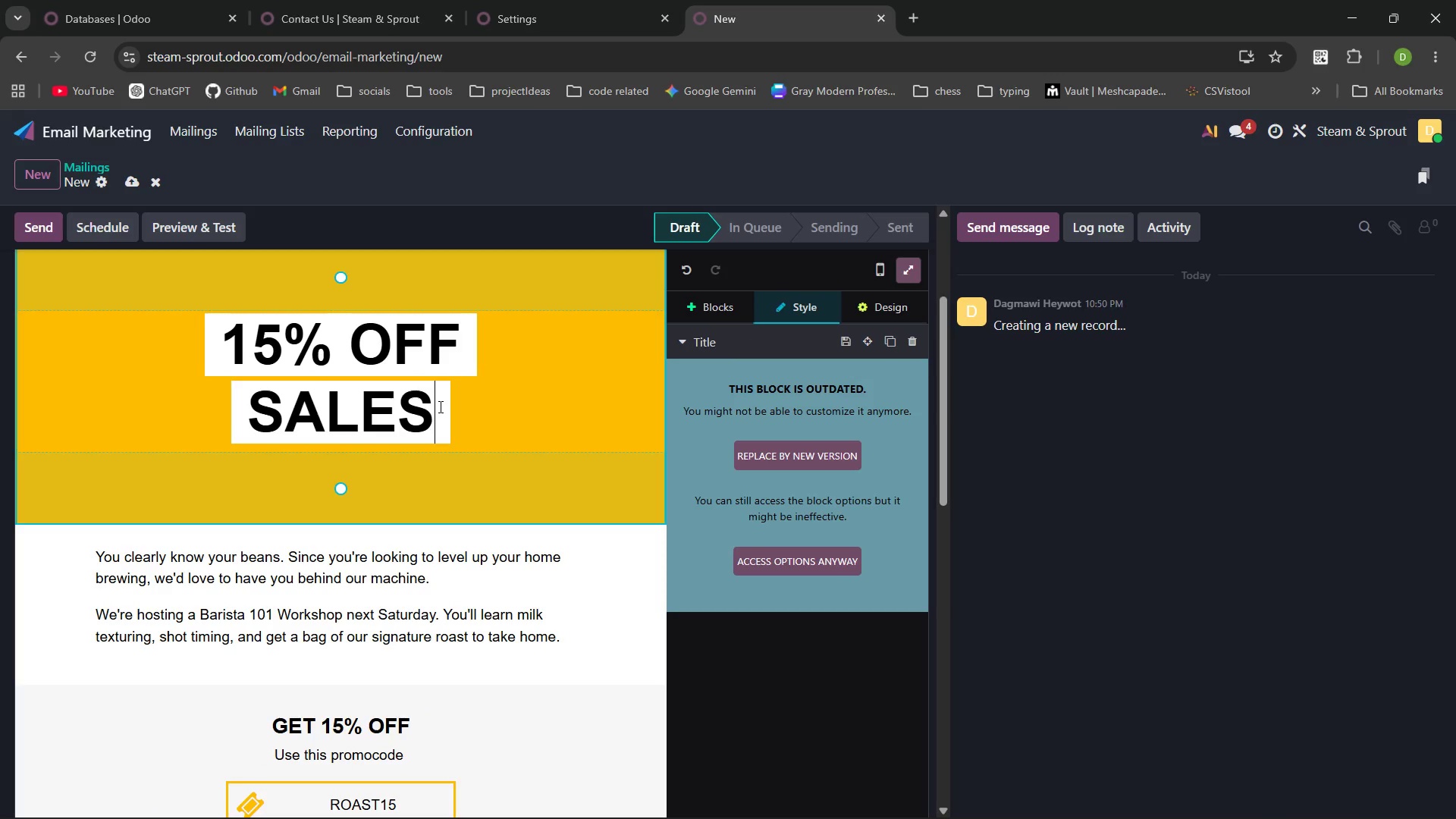 
key(Control+Backspace)
 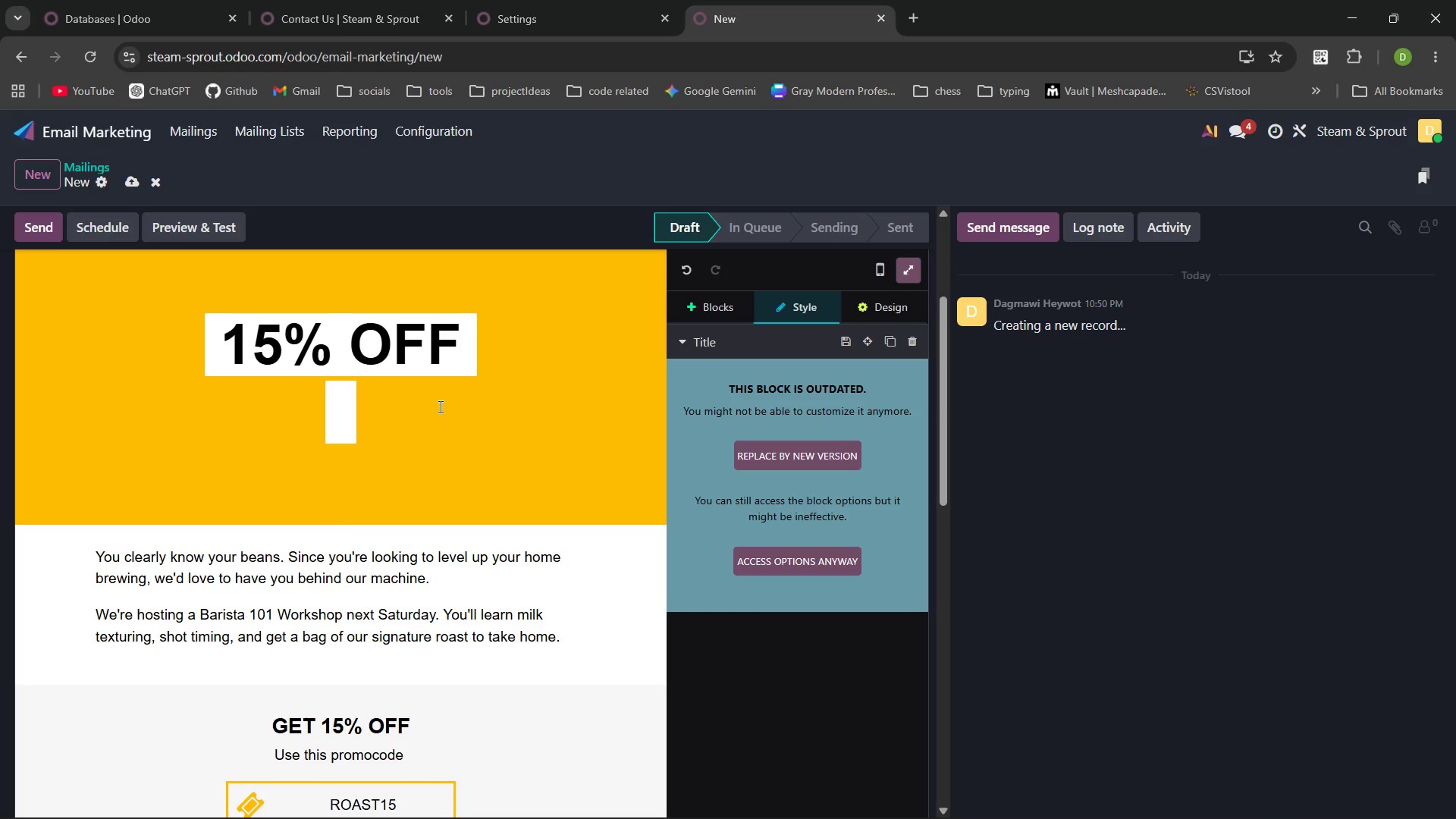 
key(ArrowRight)
 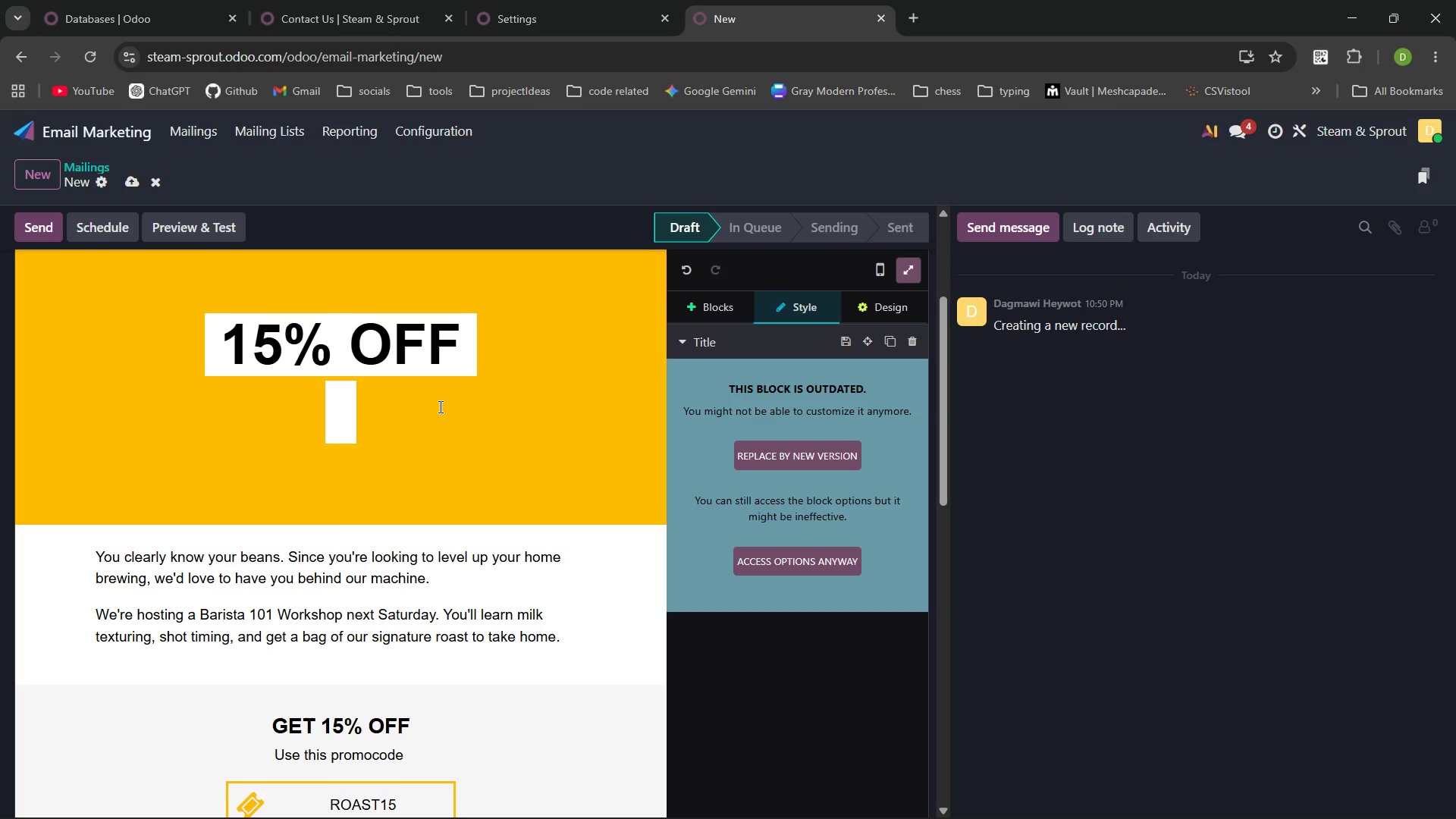 
key(Control+ControlLeft)
 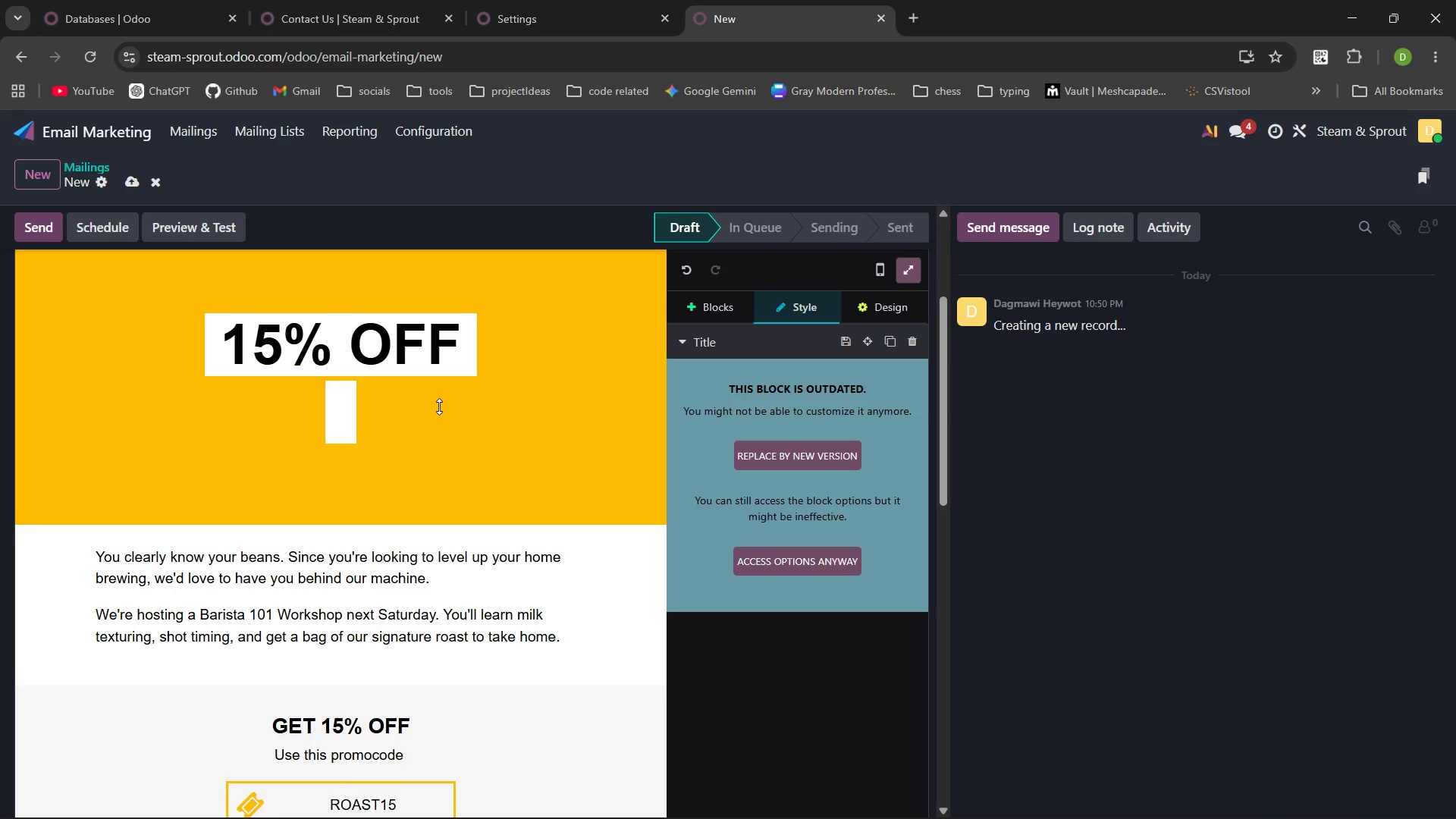 
key(Control+Backspace)
 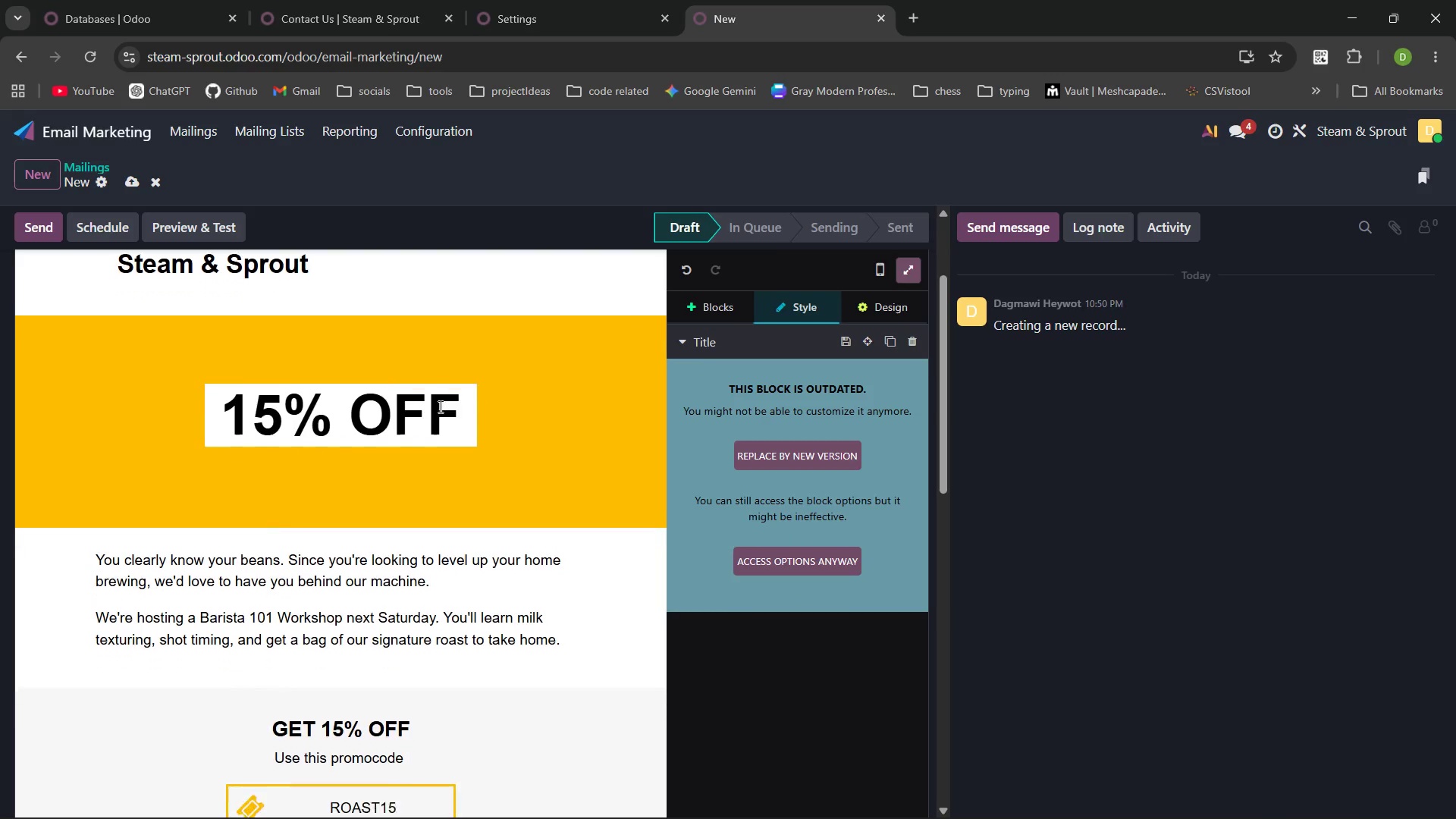 
wait(8.78)
 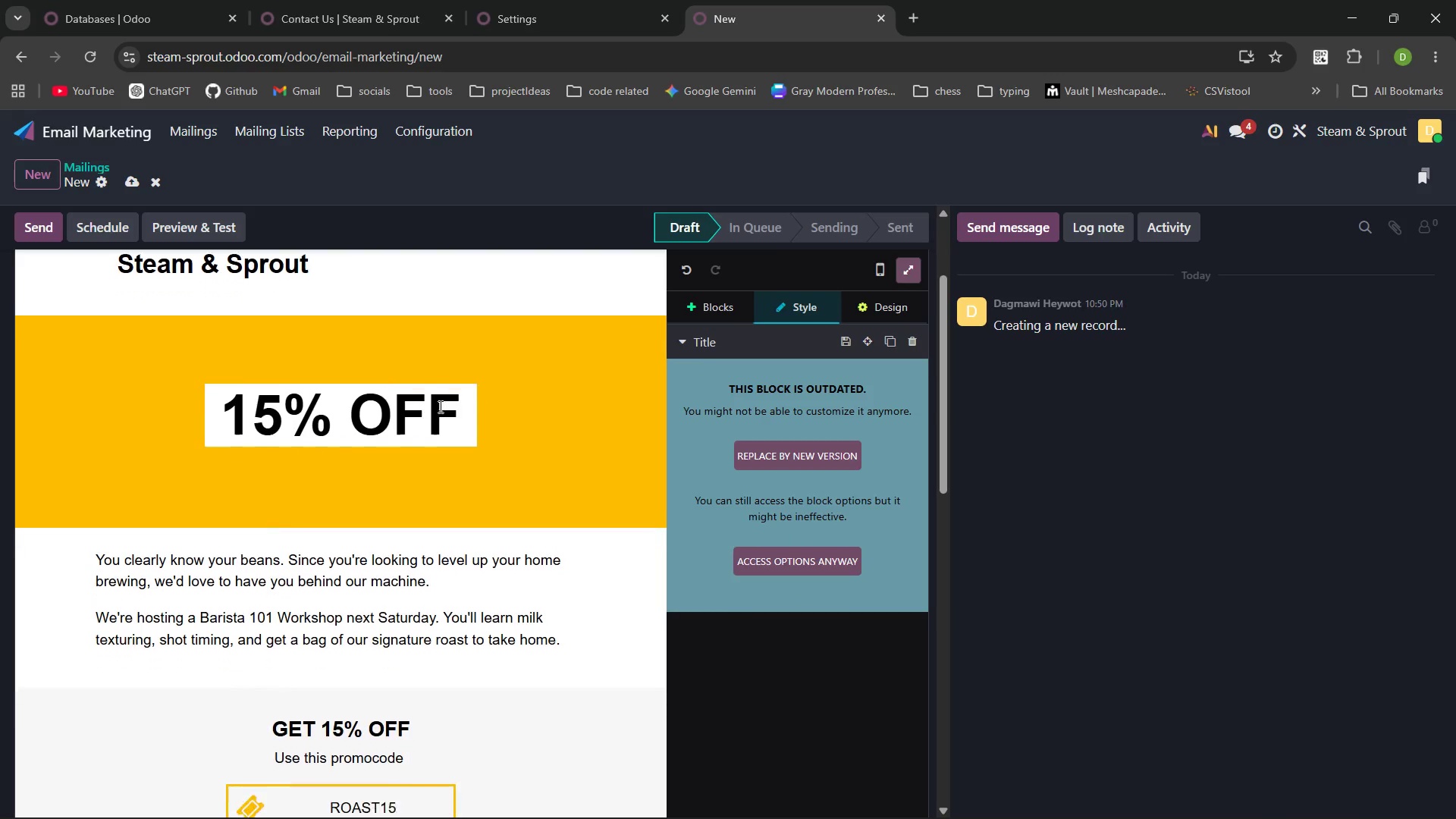 
left_click_drag(start_coordinate=[396, 654], to_coordinate=[301, 654])
 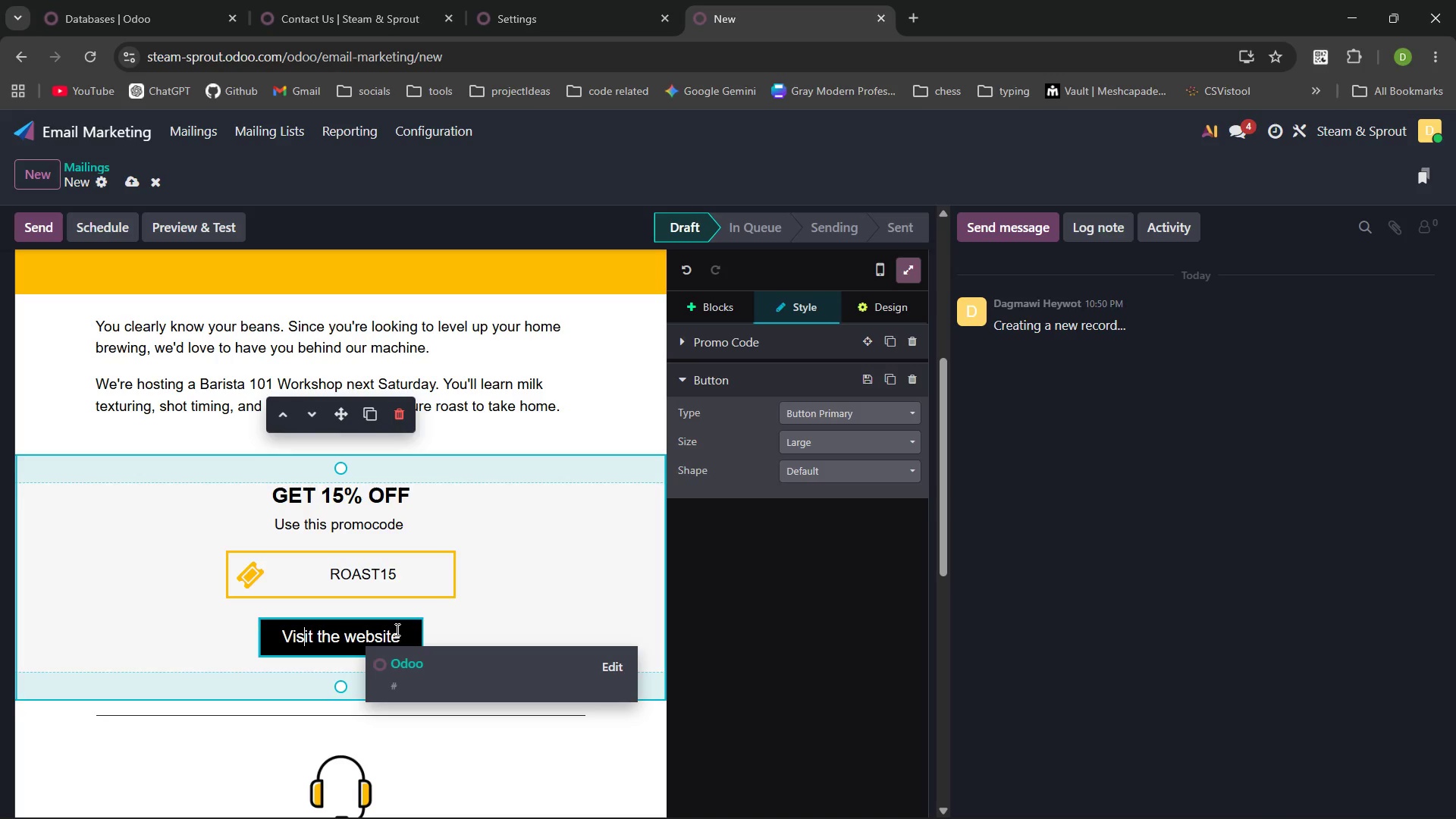 
left_click([403, 632])
 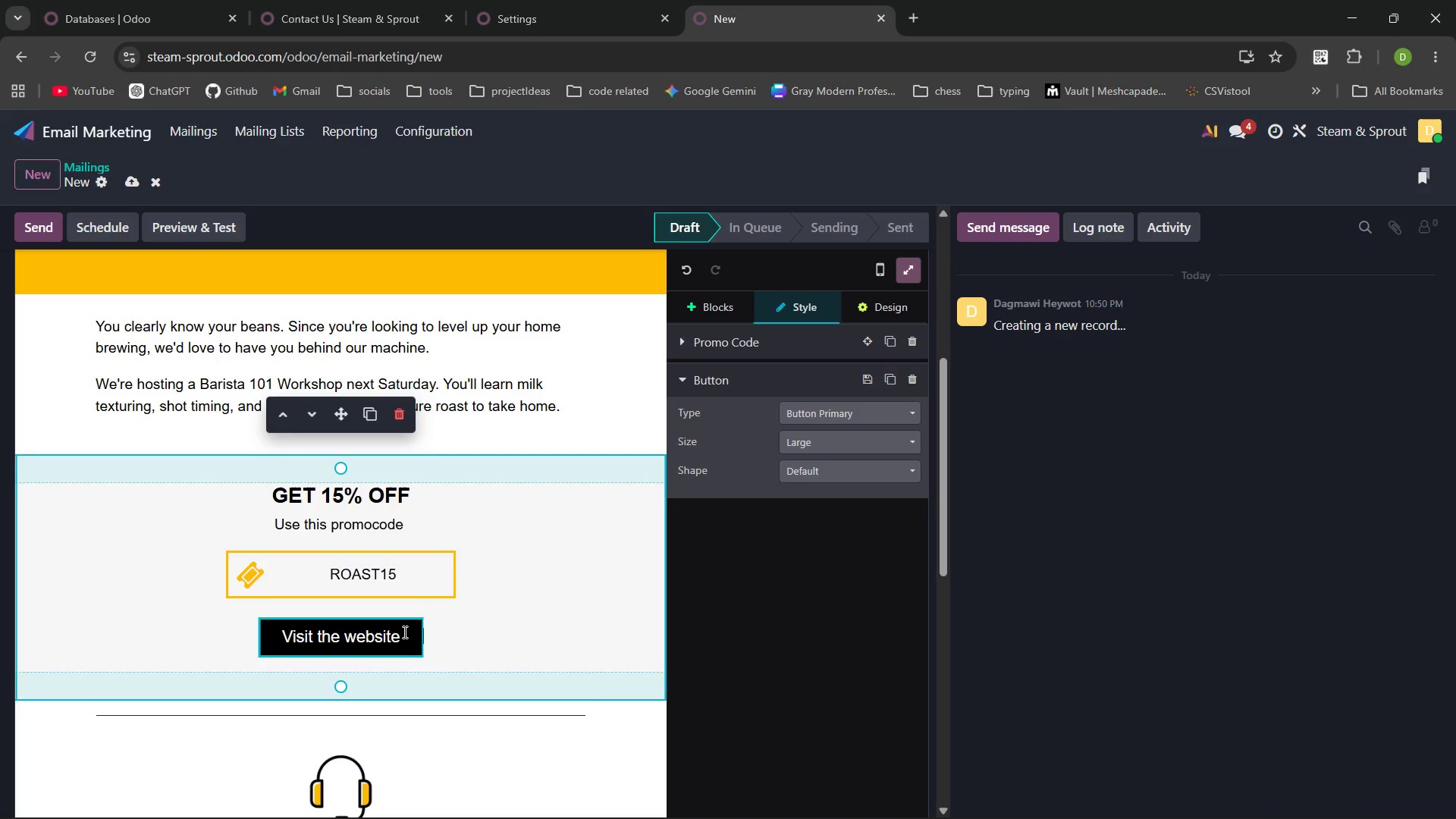 
key(Control+Backspace)
 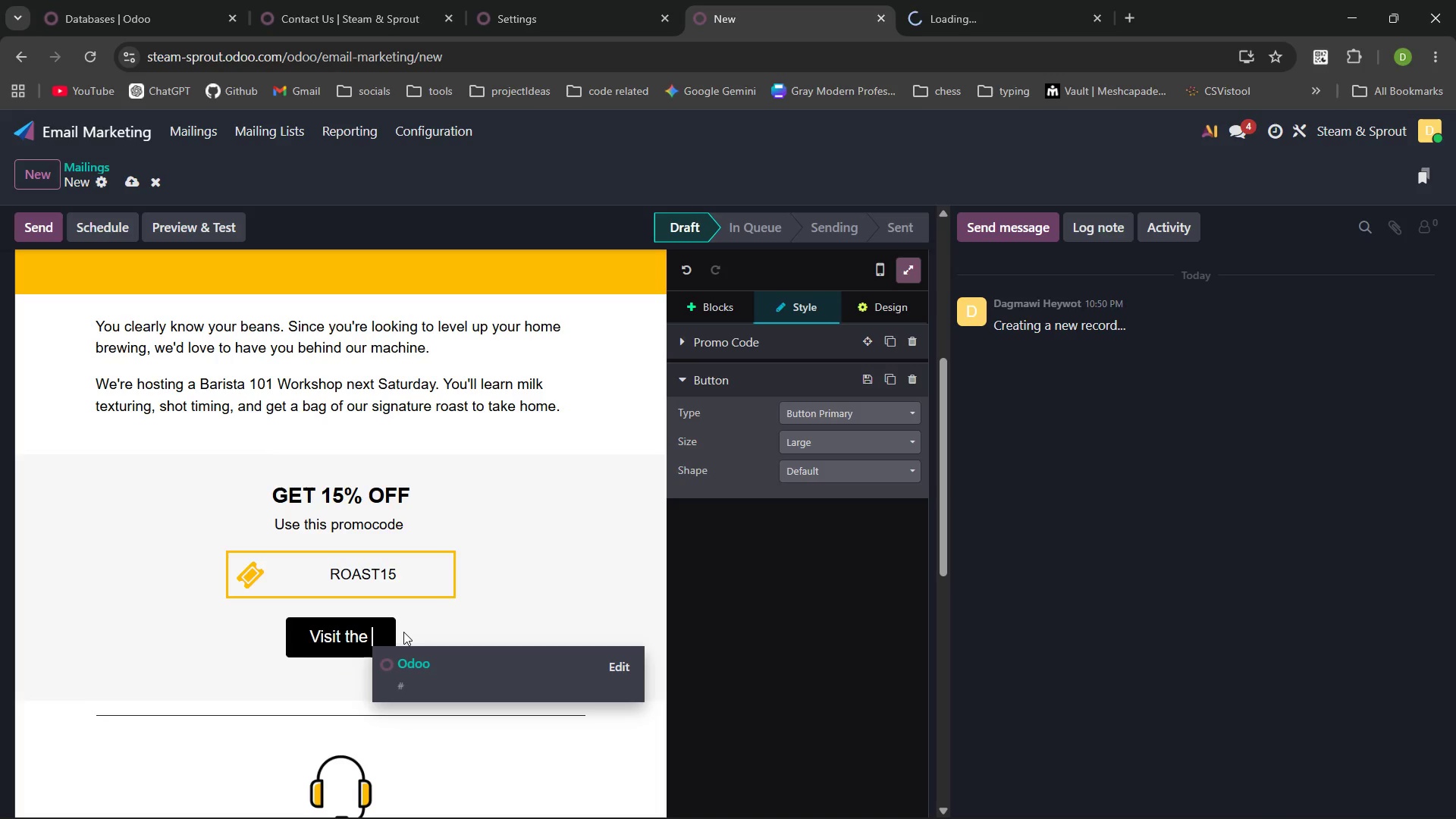 
key(Control+Backspace)
 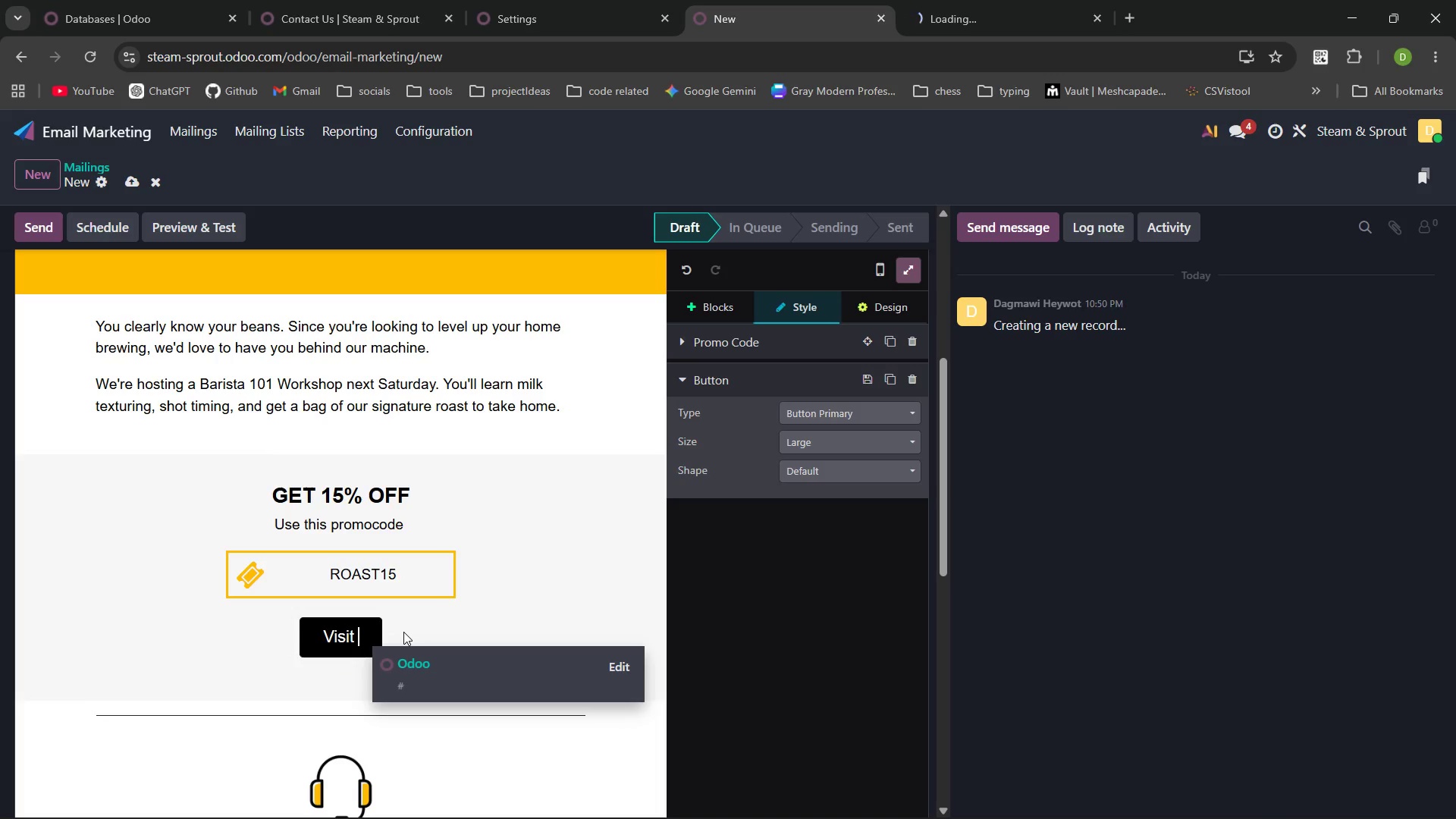 
key(Control+Backspace)
 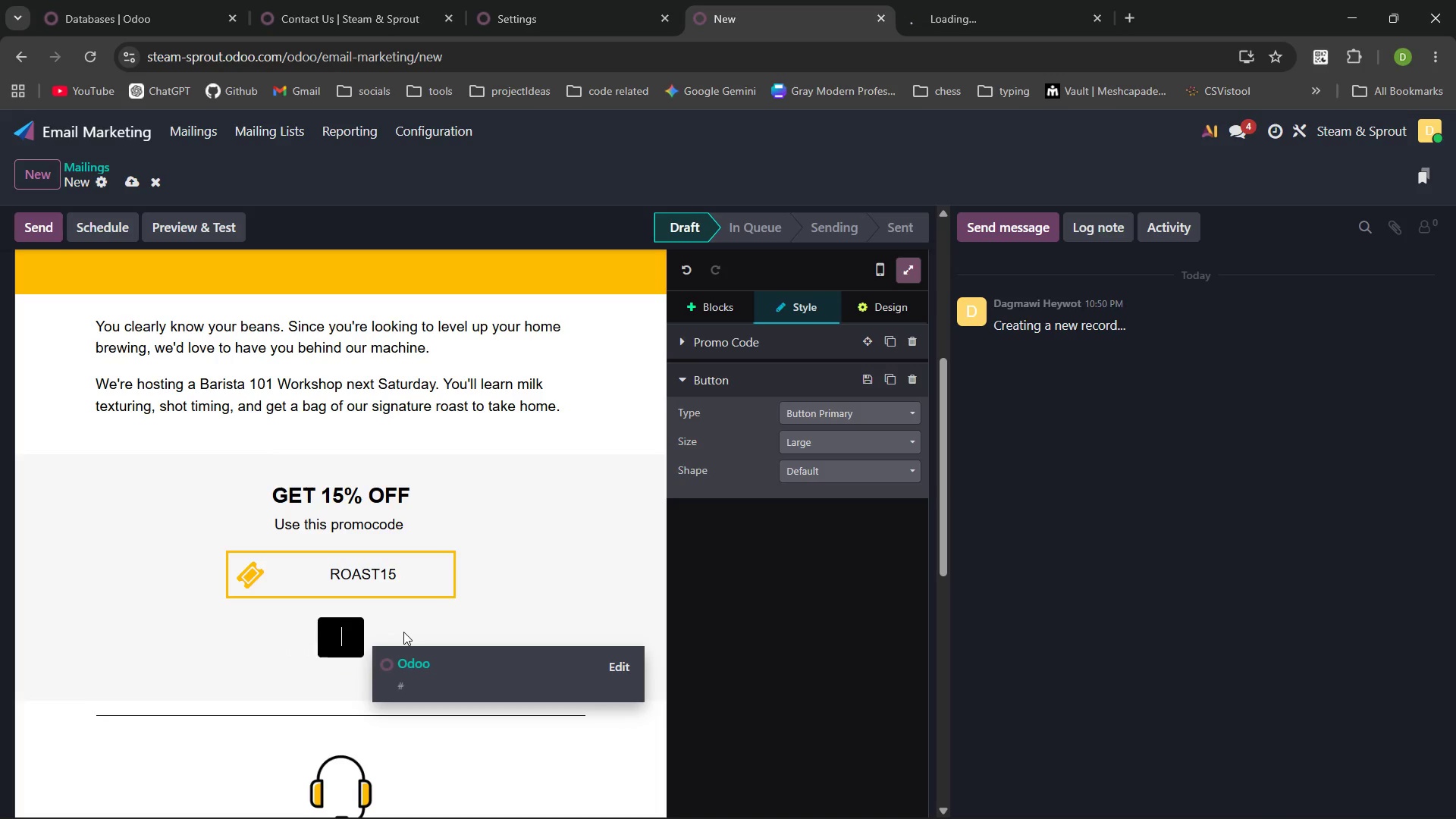 
type(Reserve My post)
 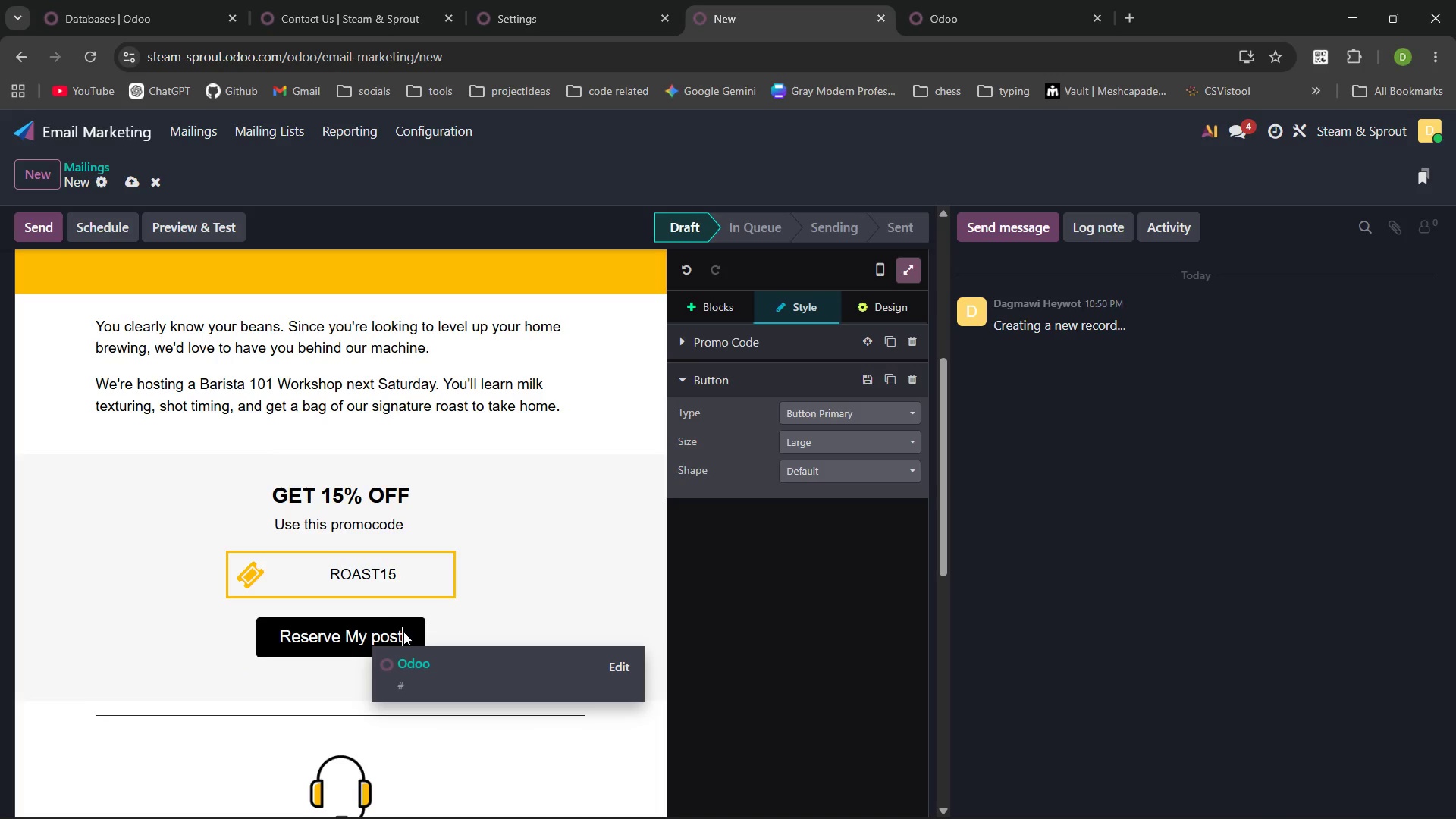 
key(Control+ControlLeft)
 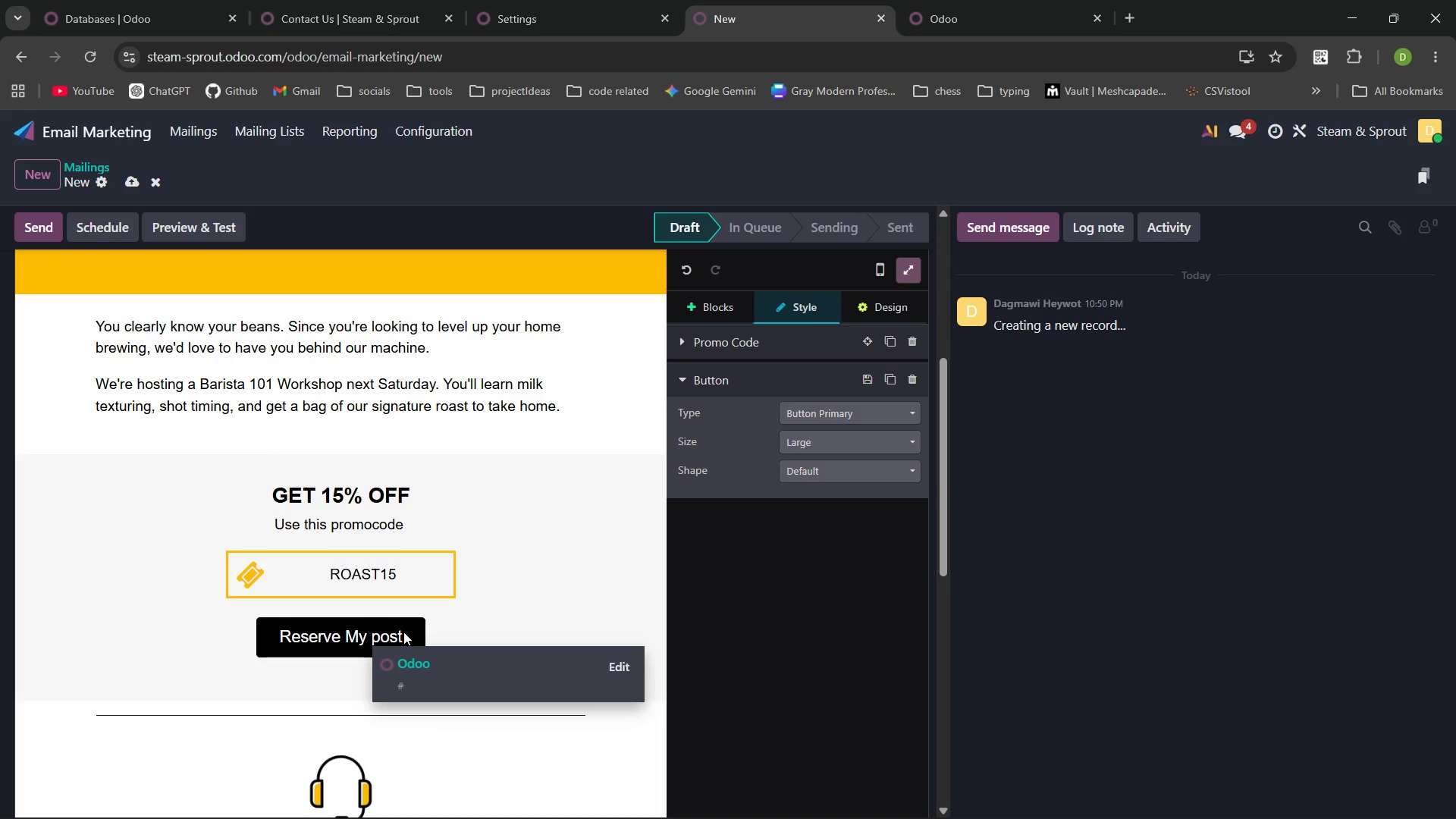 
key(Control+Backspace)
 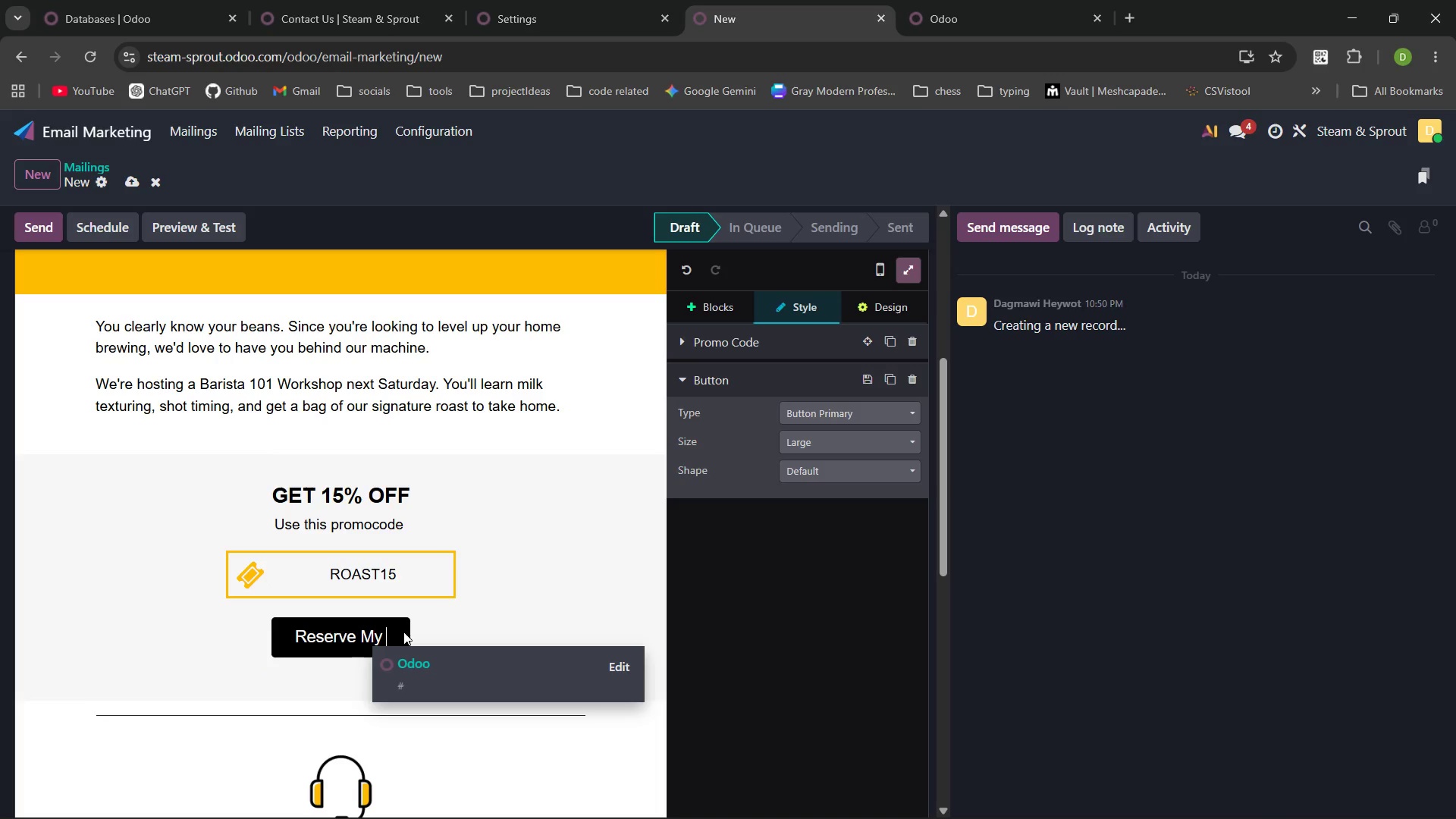 
type(spo)
 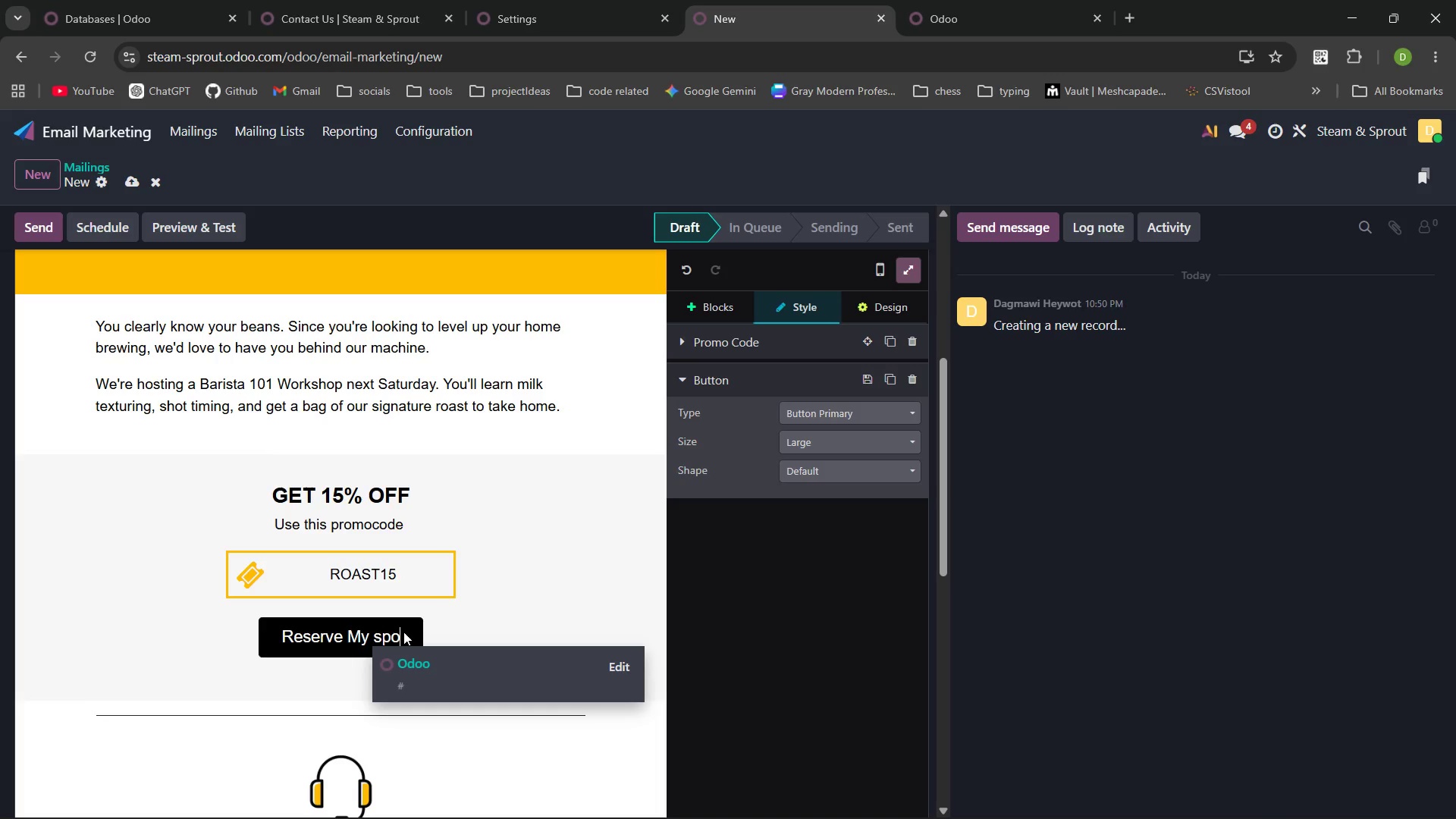 
key(Control+ControlLeft)
 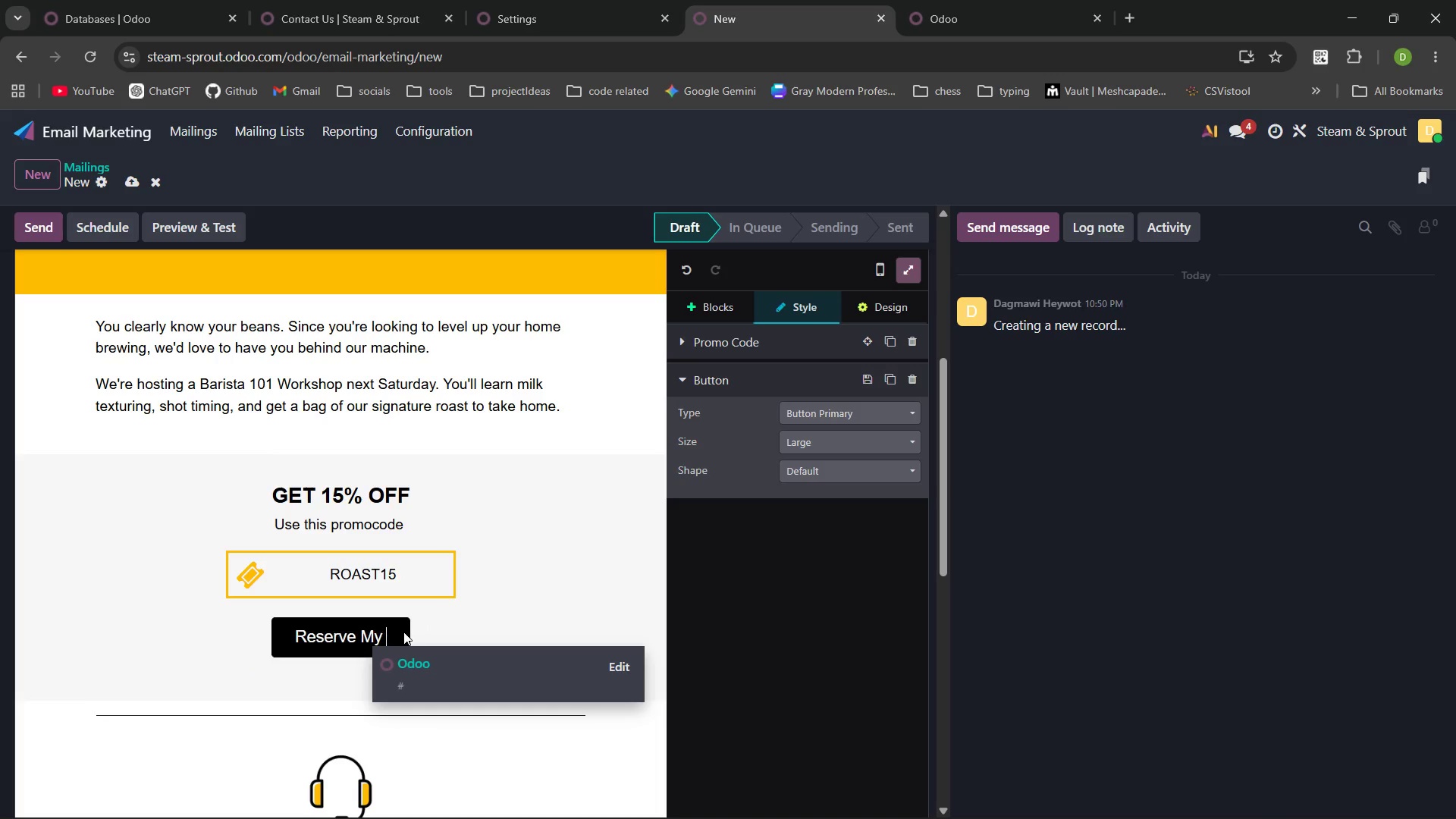 
key(Control+Backspace)
 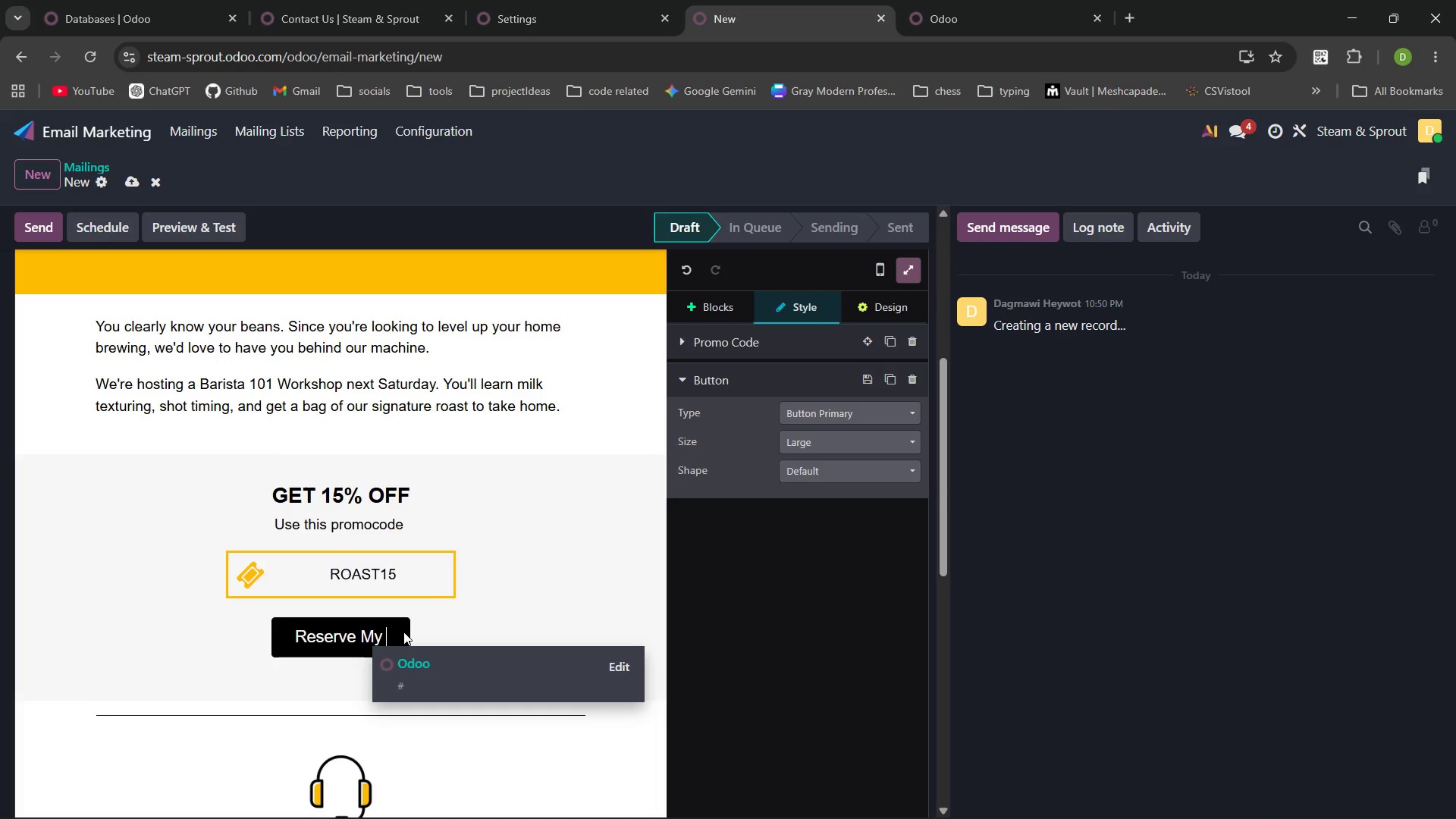 
type(Sot a)
key(Backspace)
type(at the Bar)
 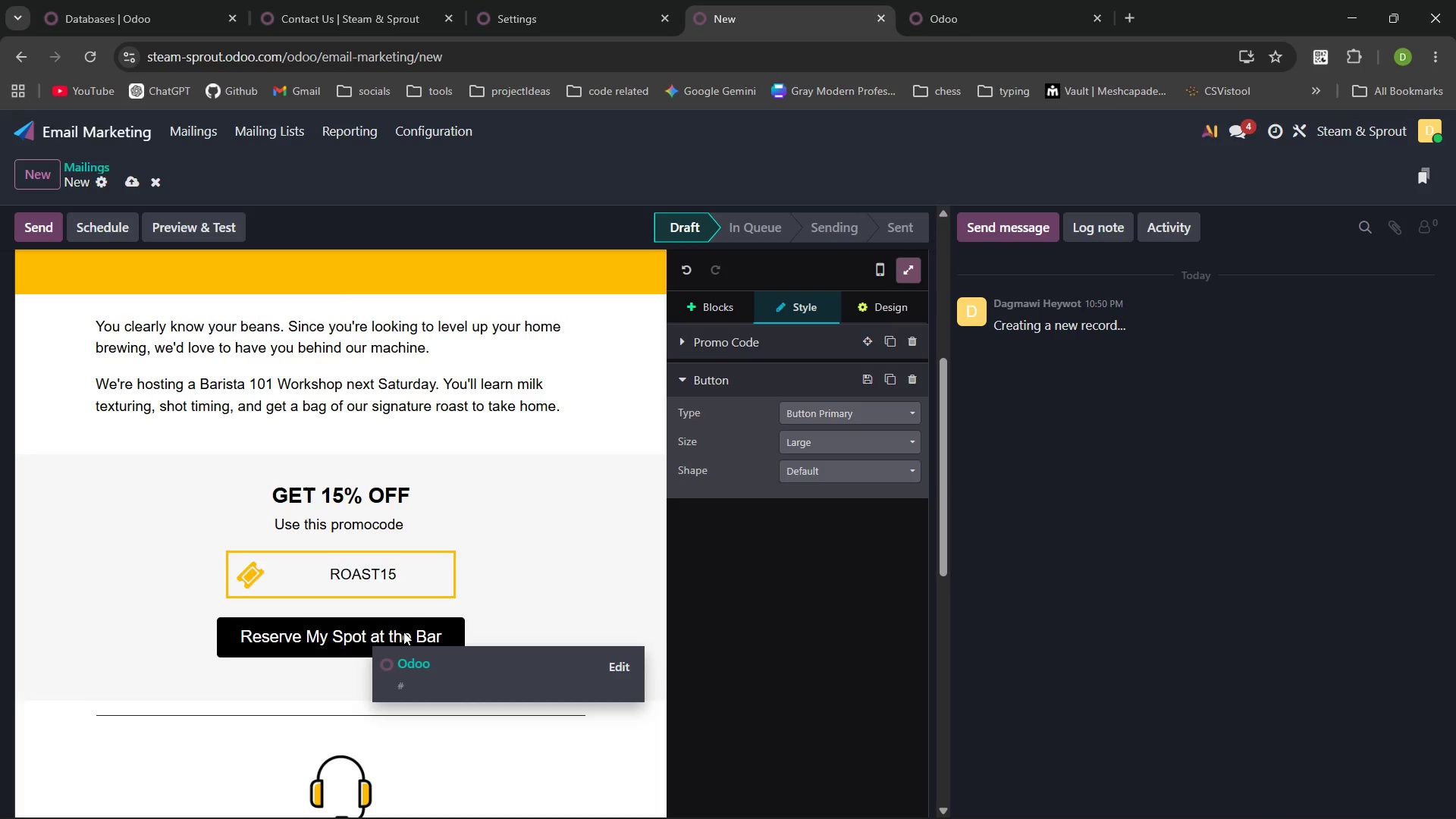 
wait(5.88)
 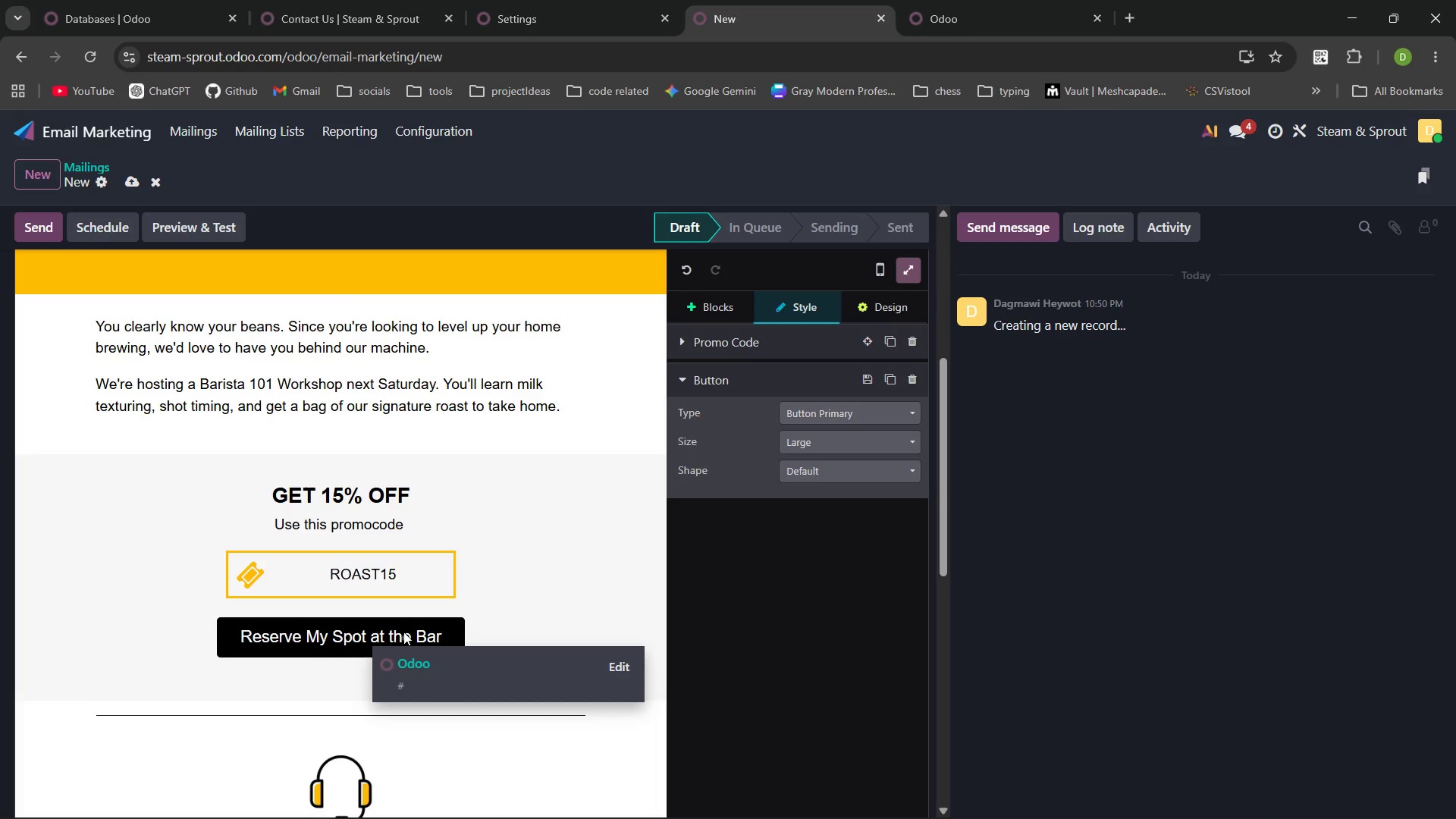 
left_click([618, 668])
 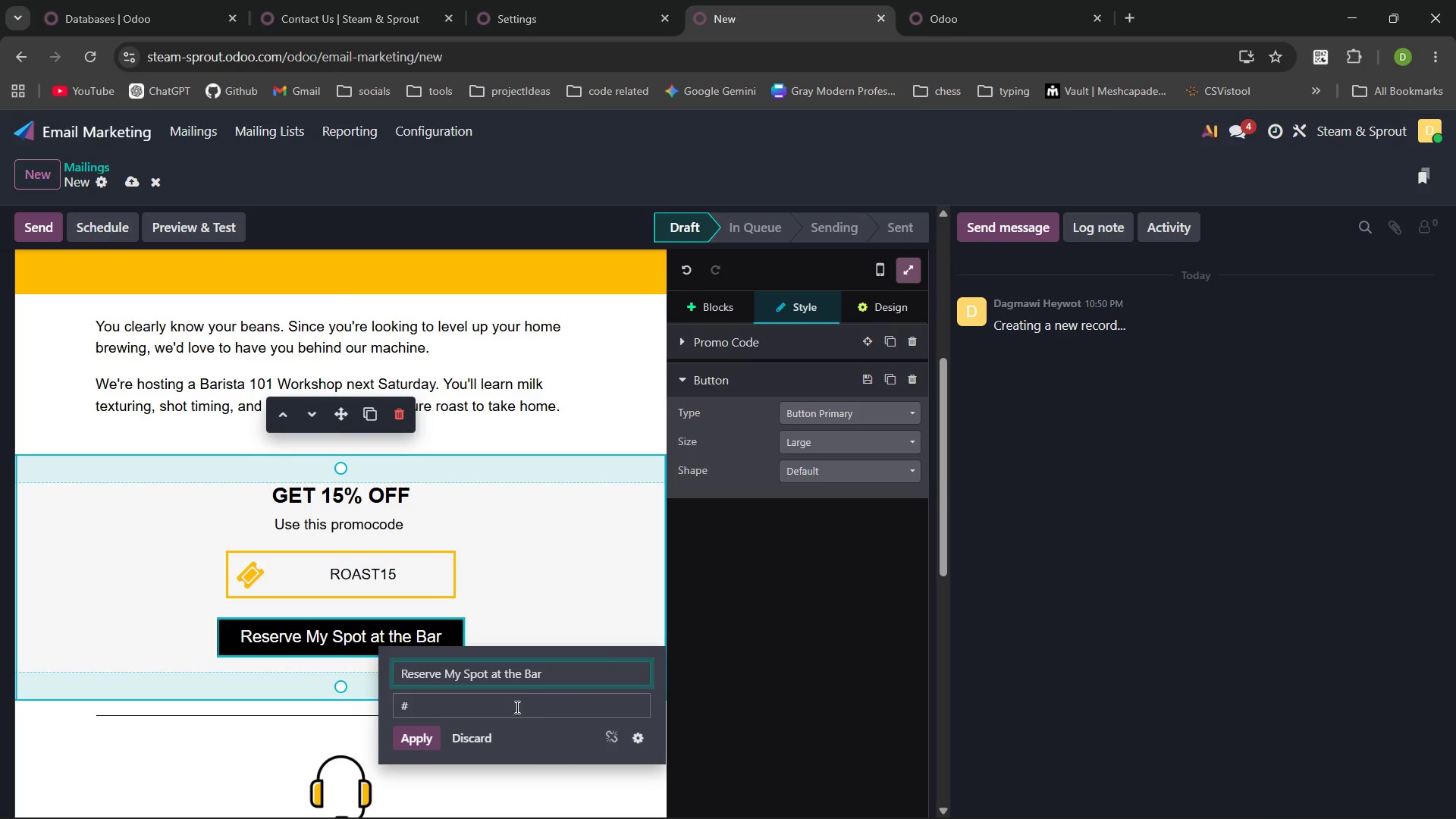 
left_click([508, 701])
 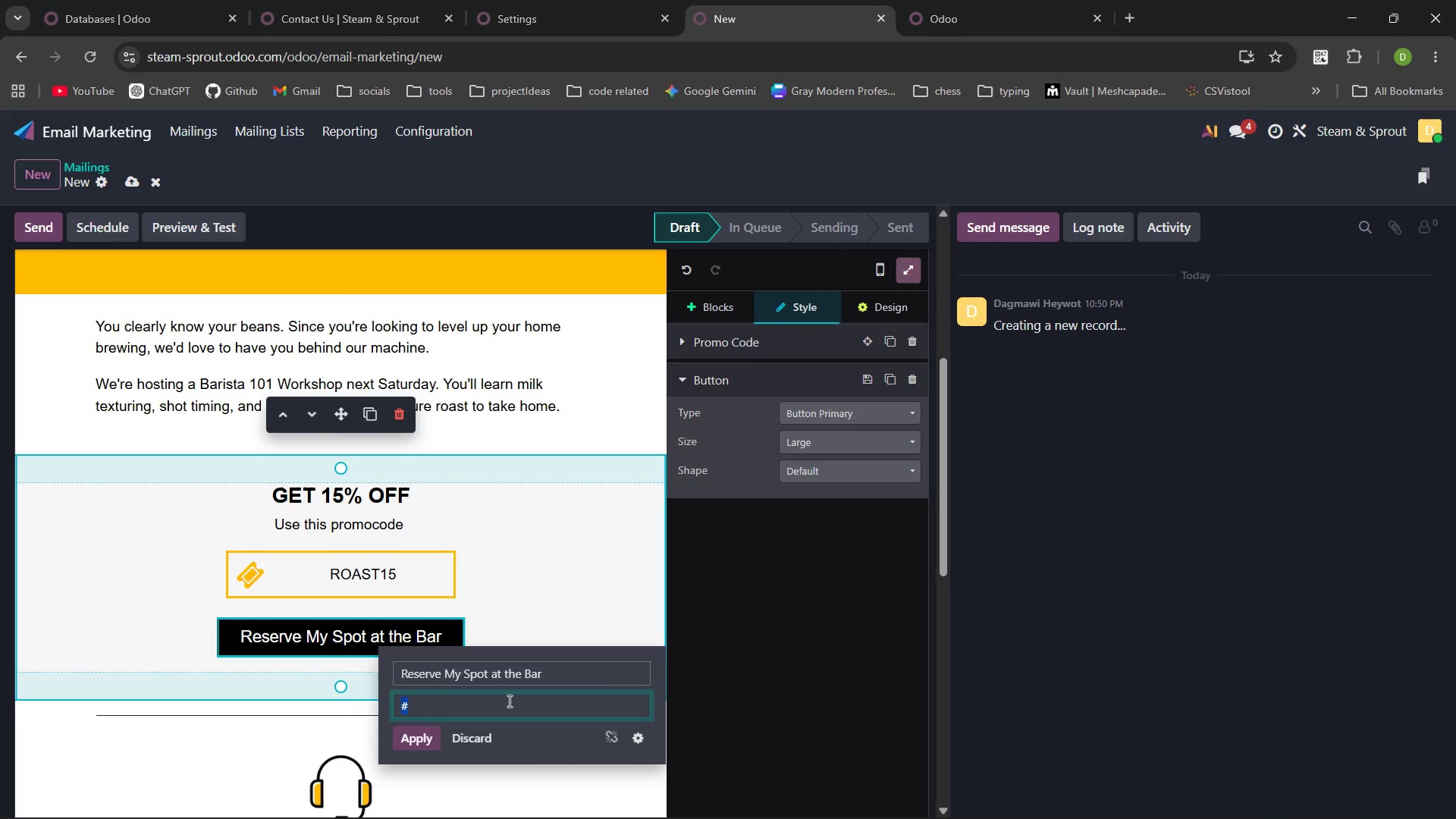 
key(Backspace)
 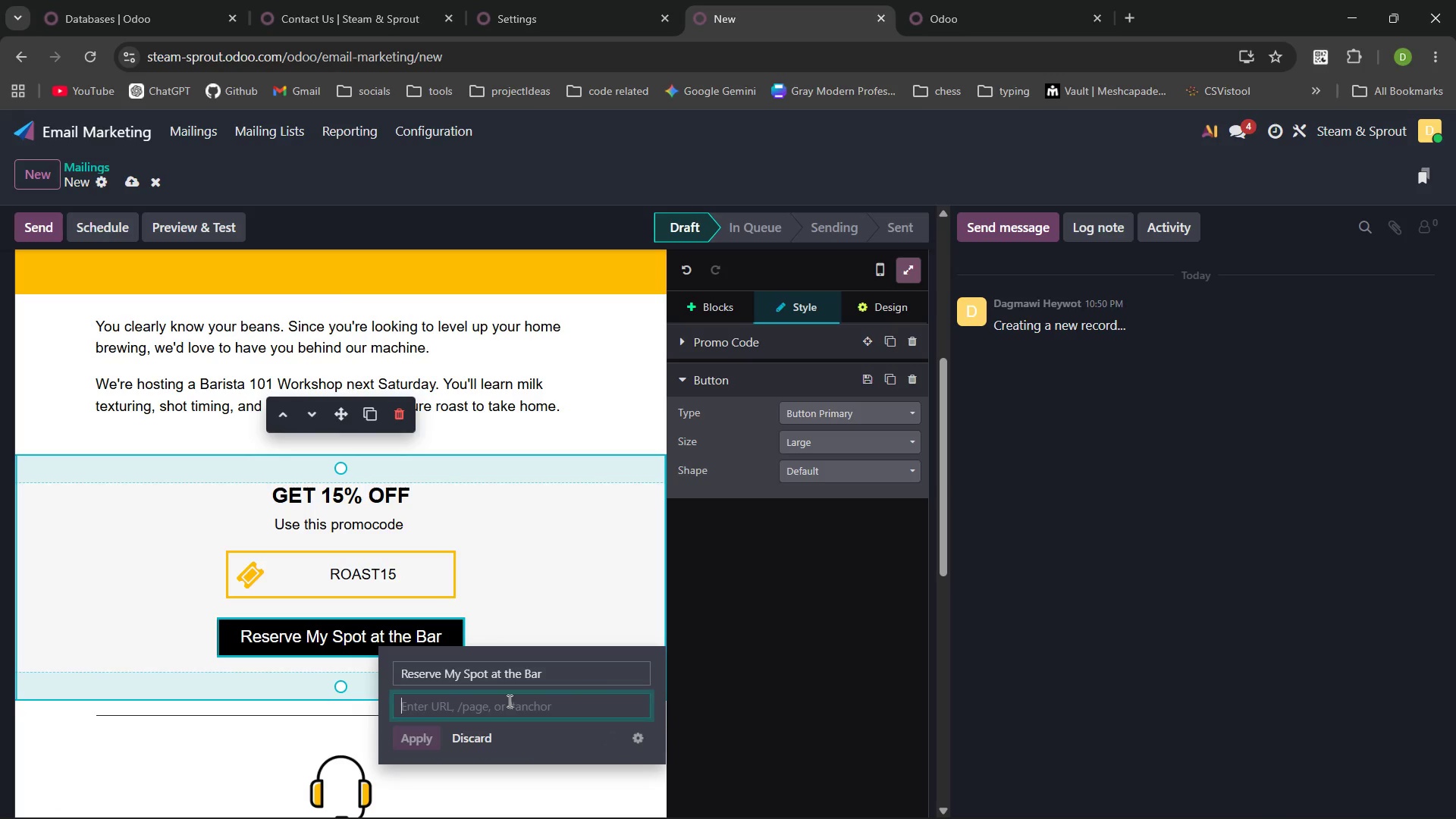 
key(Control+V)
 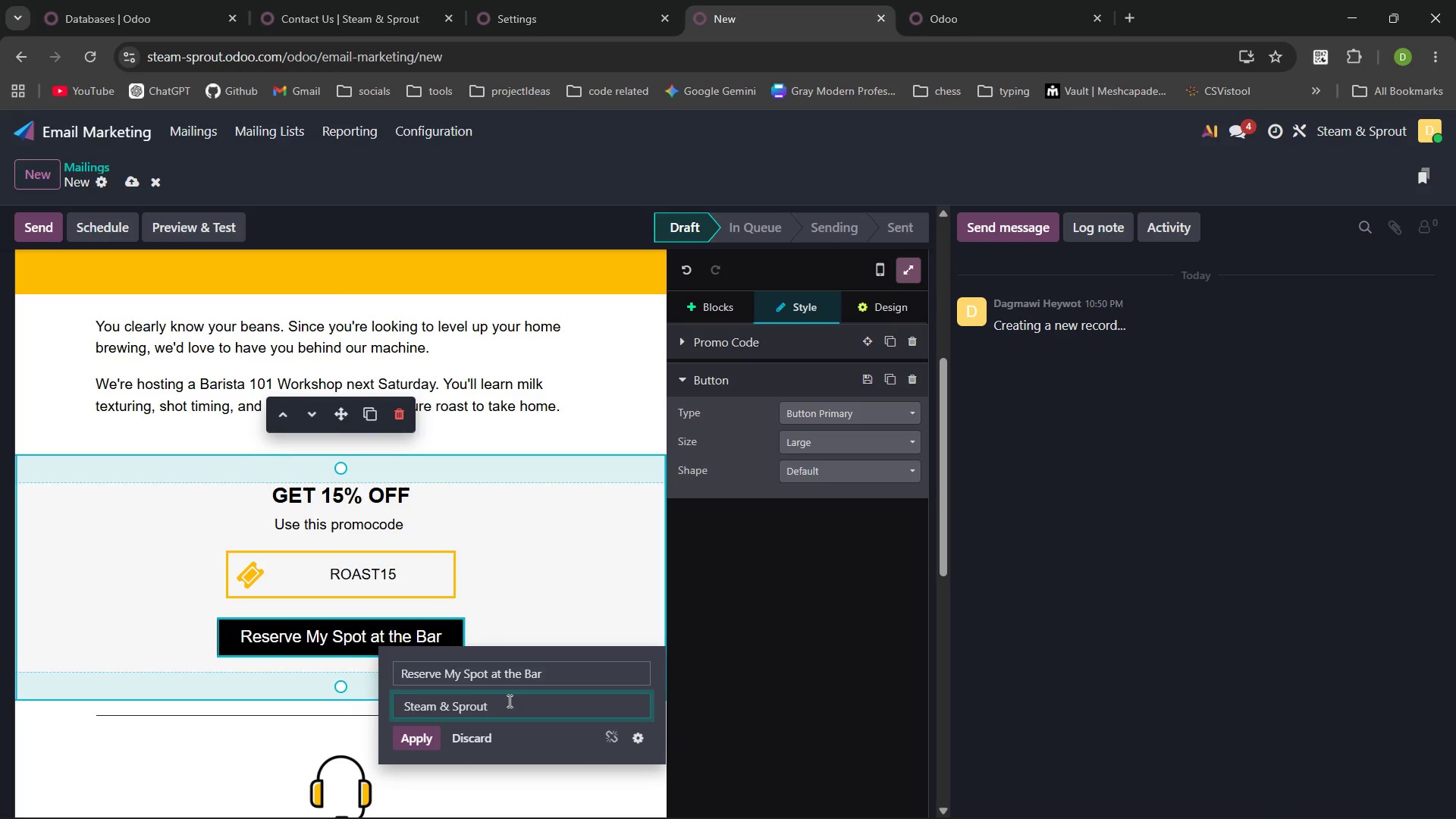 
key(Control+Backspace)
 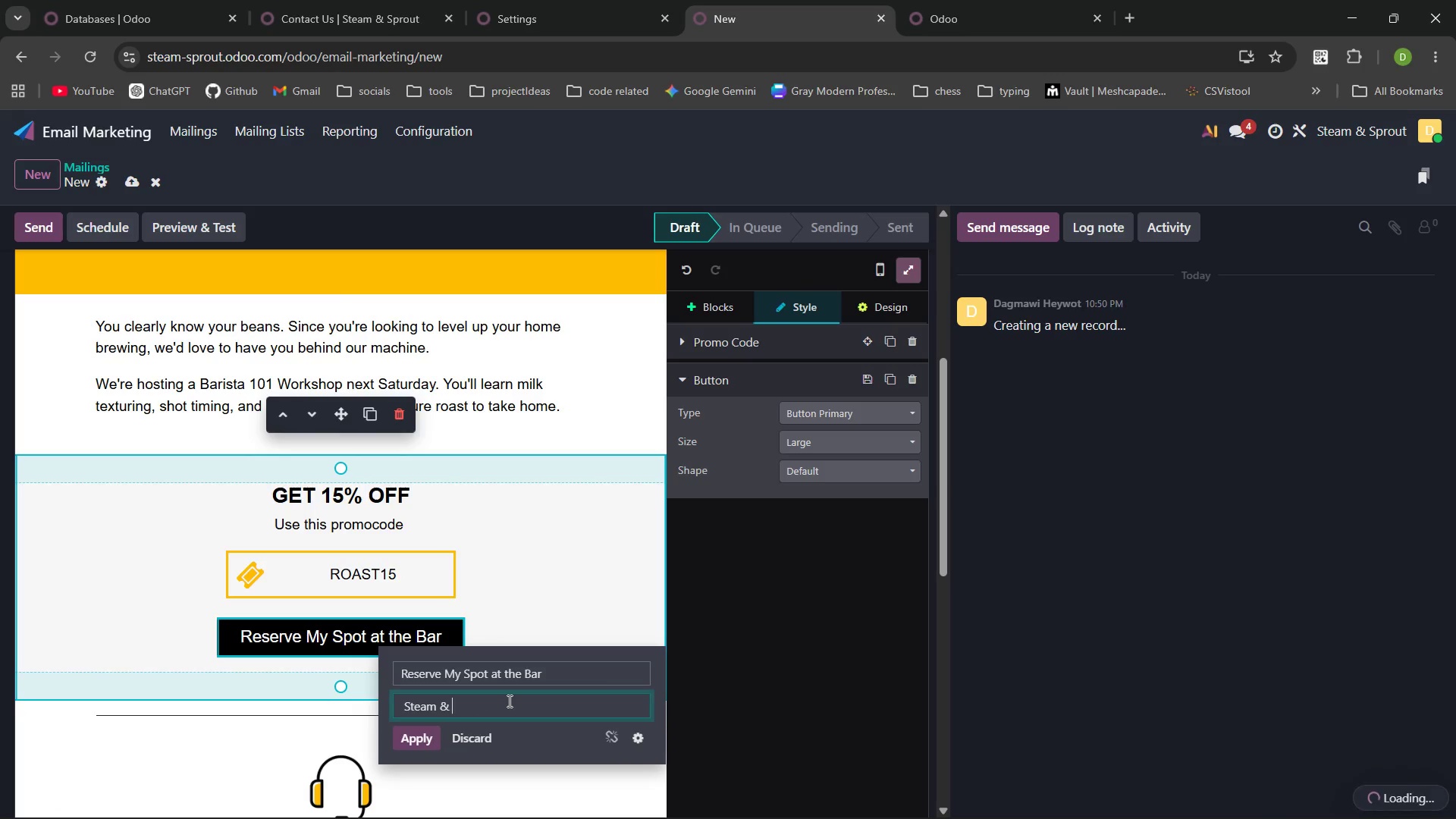 
key(Meta+MetaLeft)
 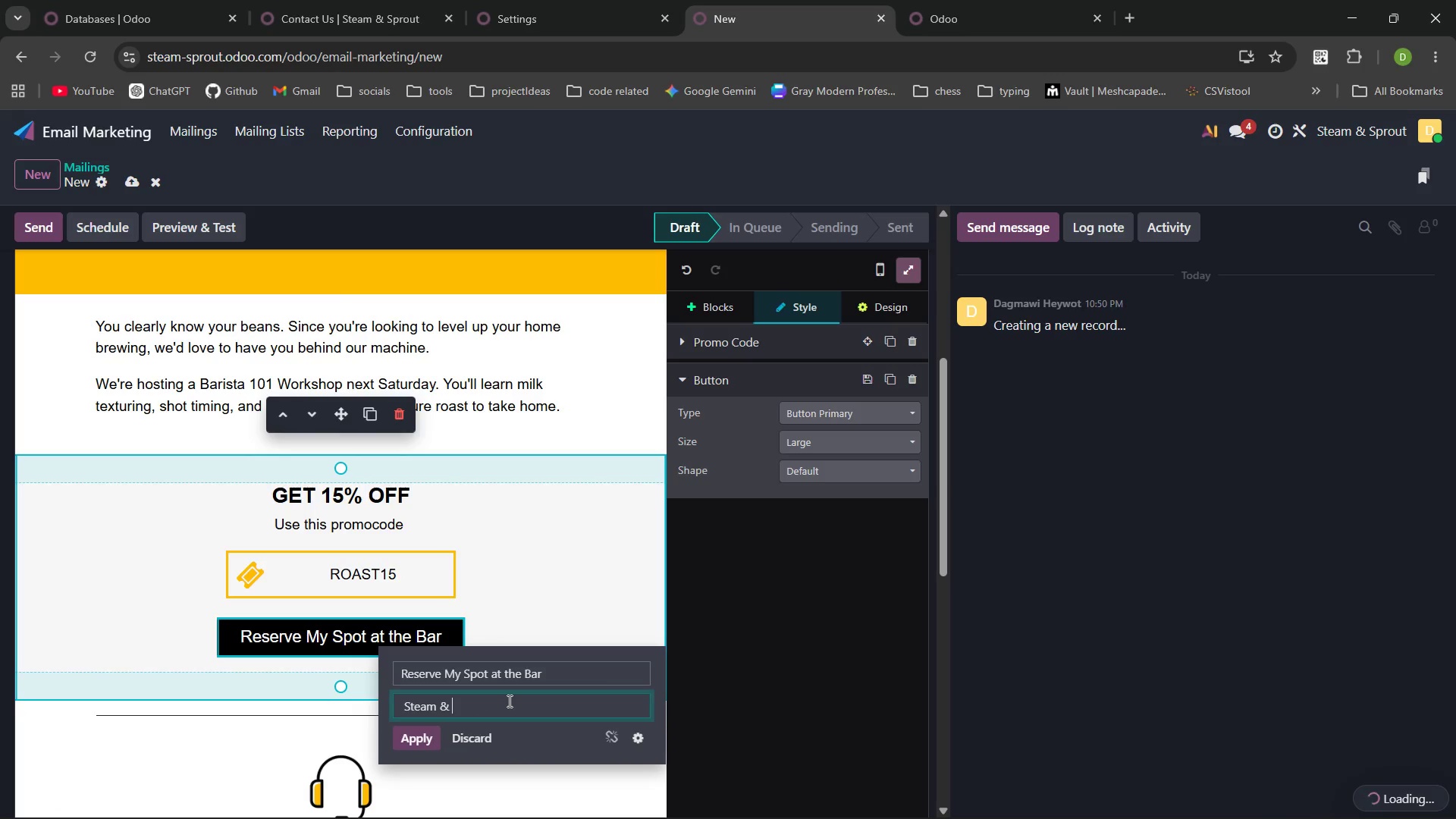 
key(Meta+V)
 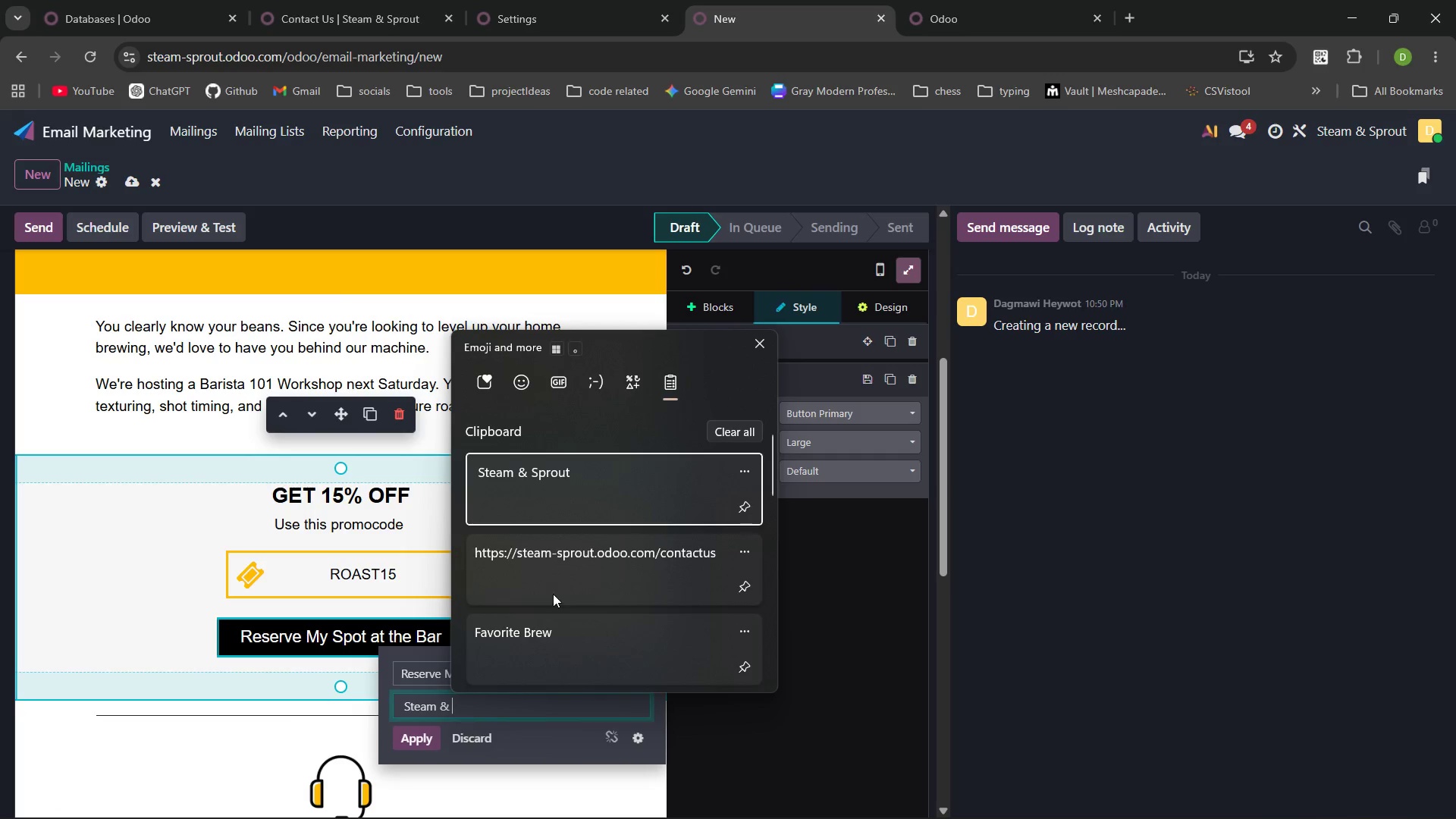 
left_click([560, 582])
 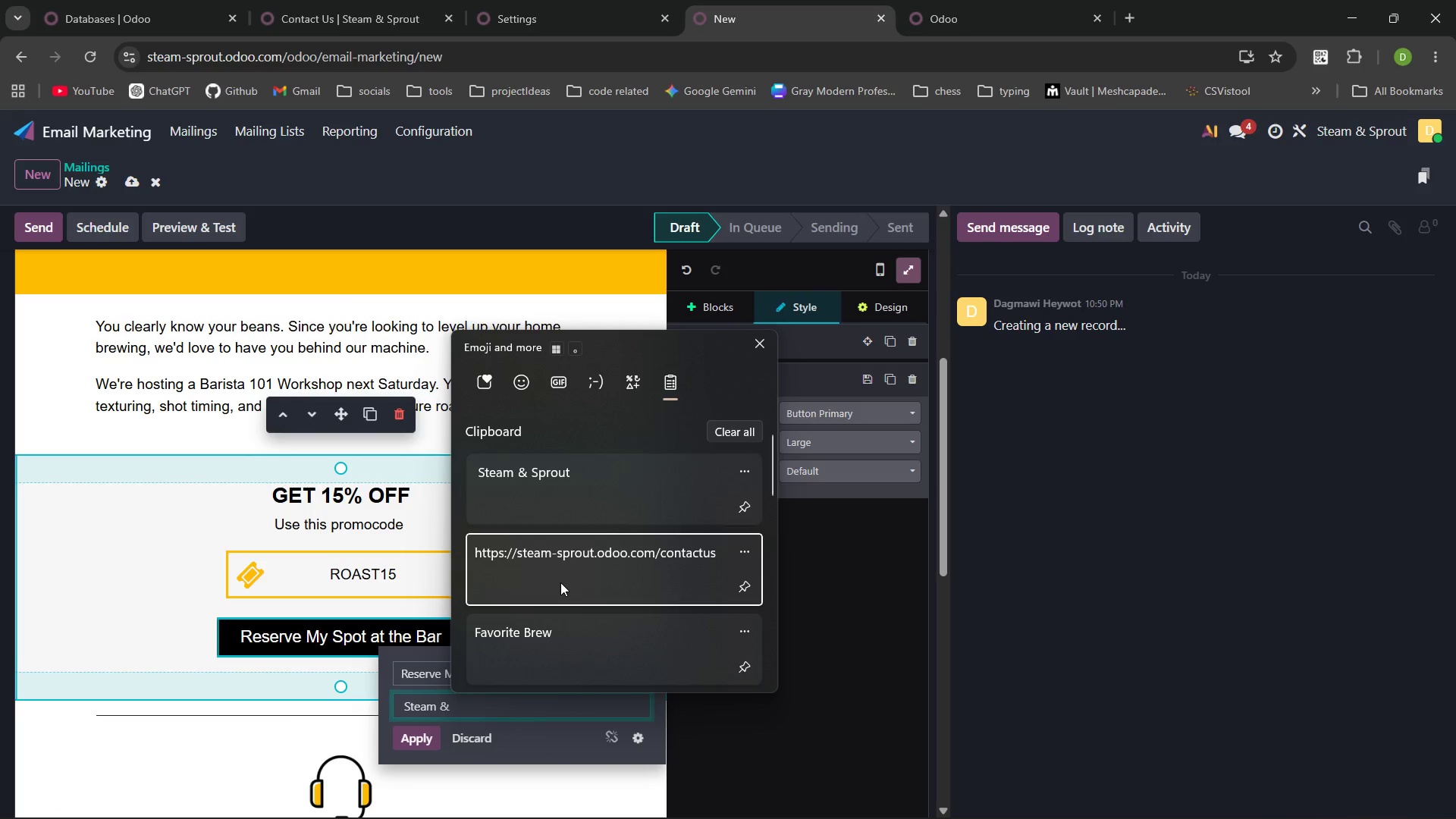 
key(Control+V)
 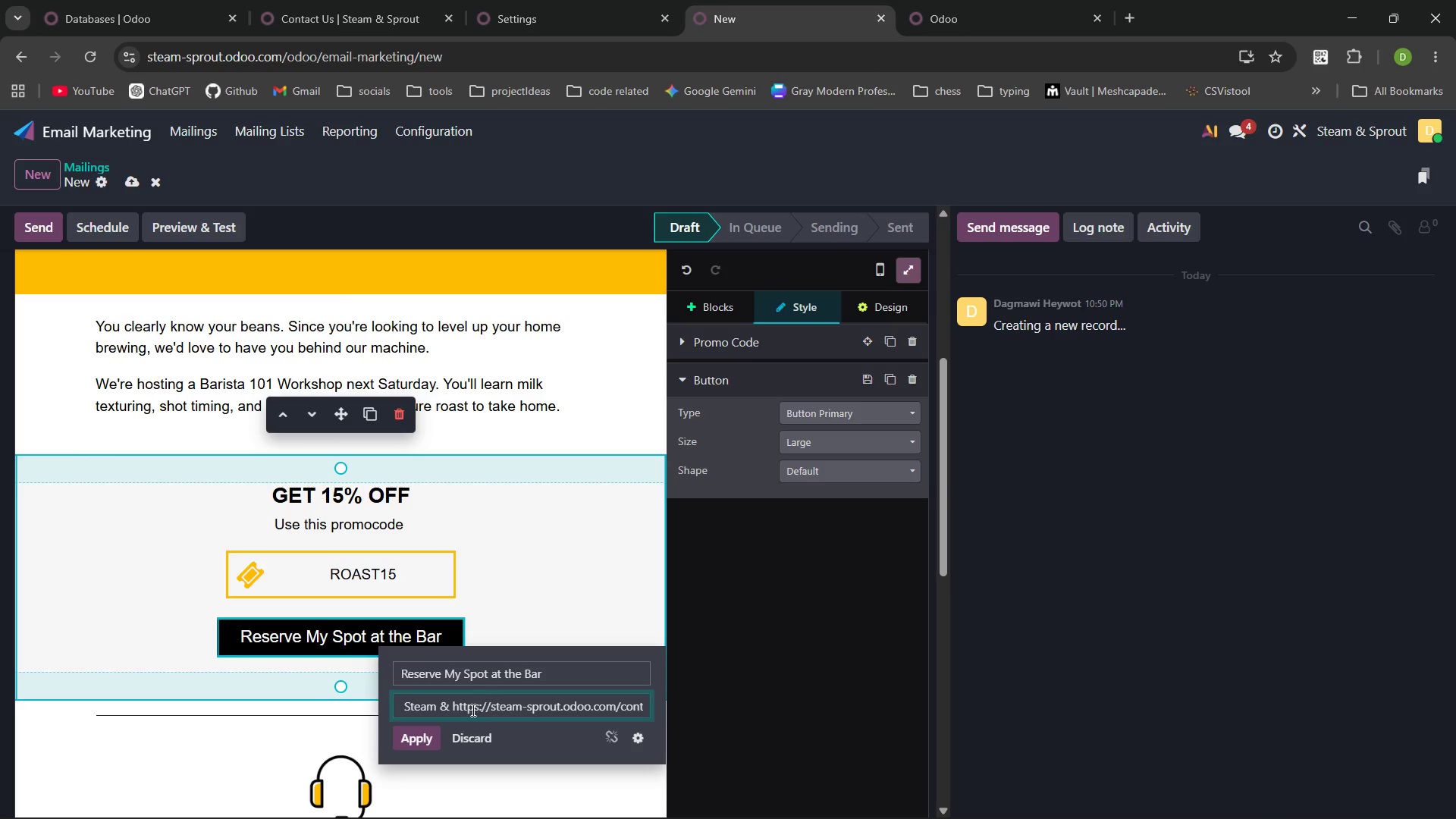 
left_click([452, 709])
 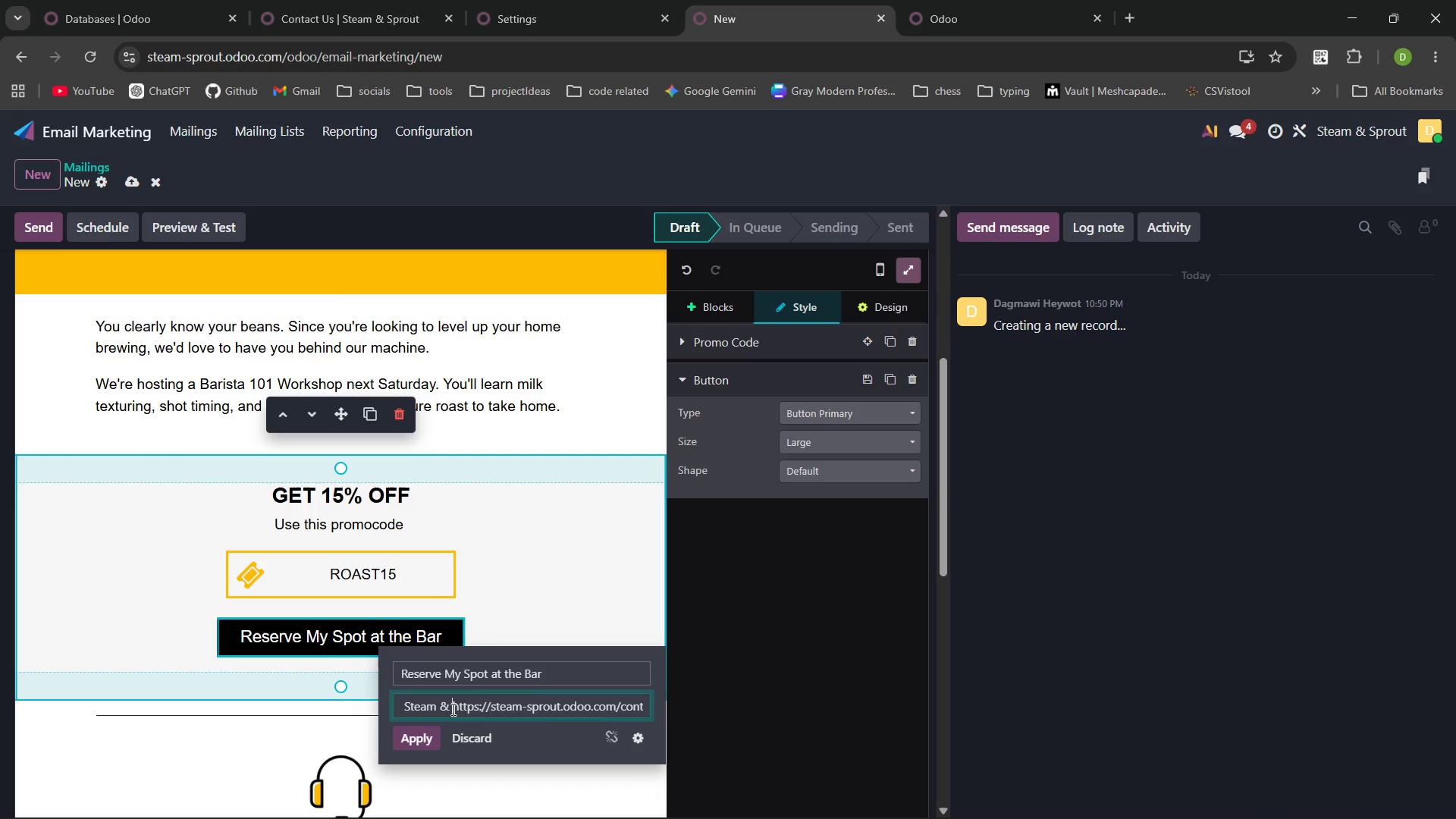 
key(Control+Backspace)
 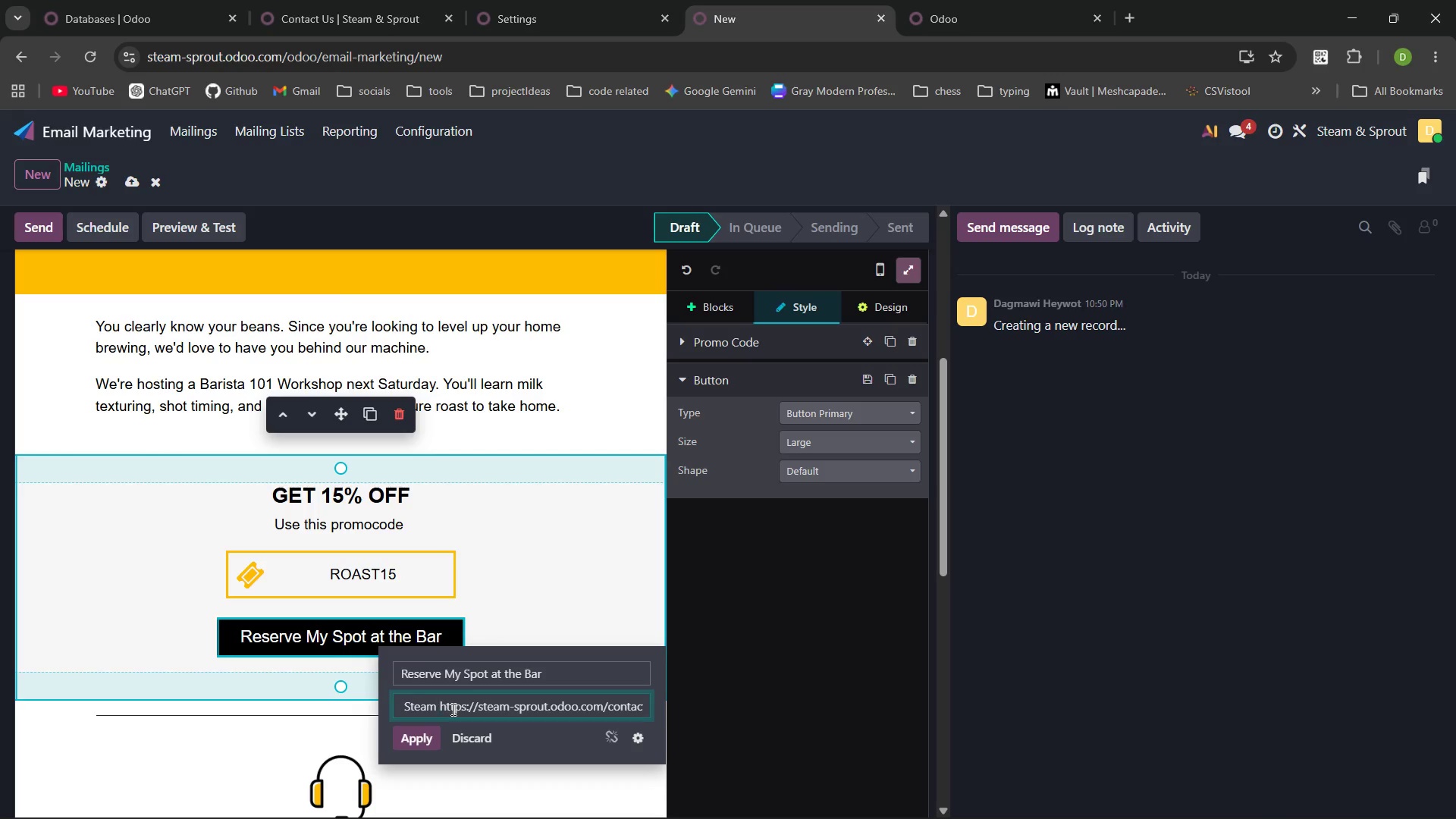 
key(Control+Backspace)
 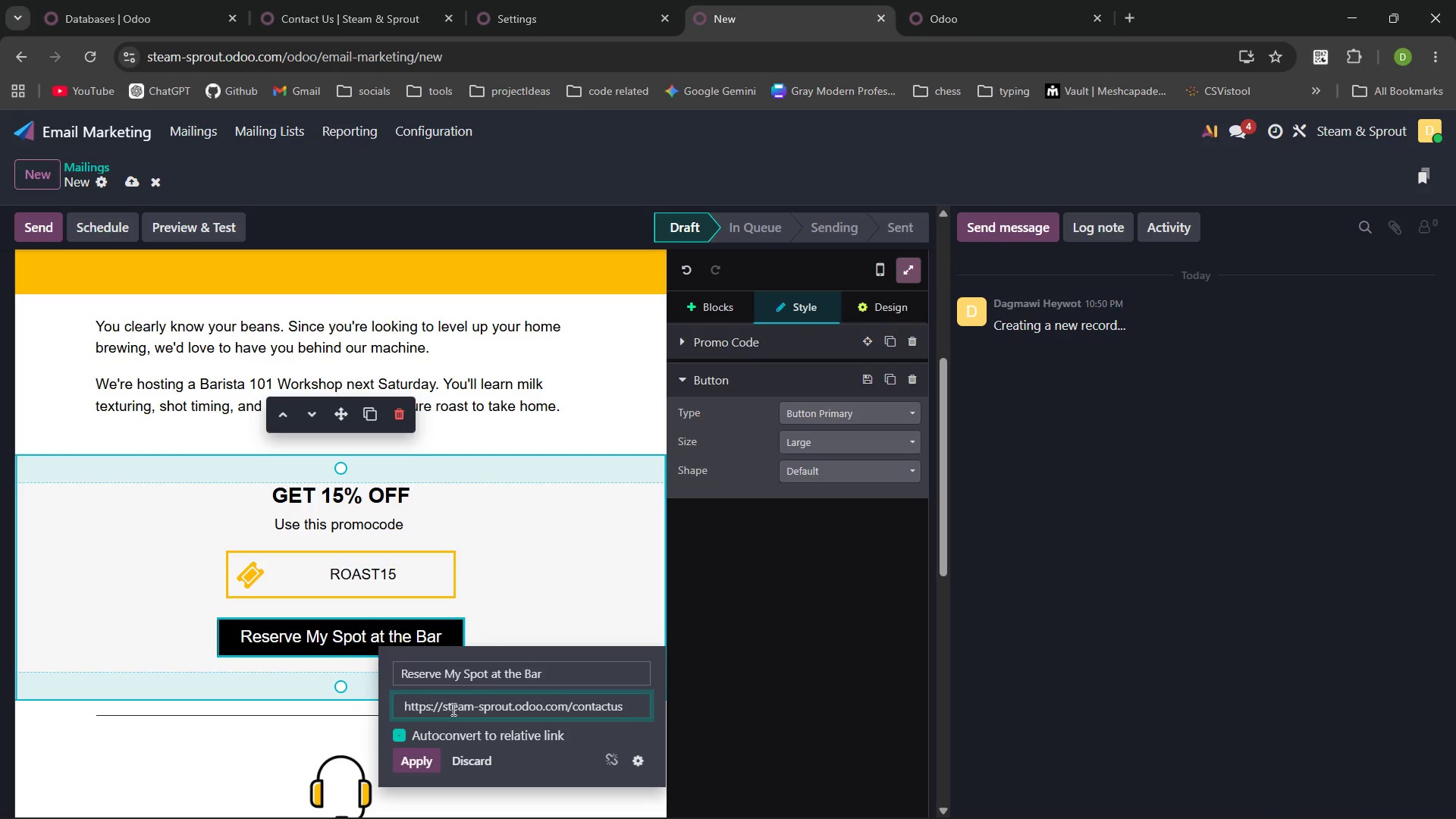 
key(Control+Backspace)
 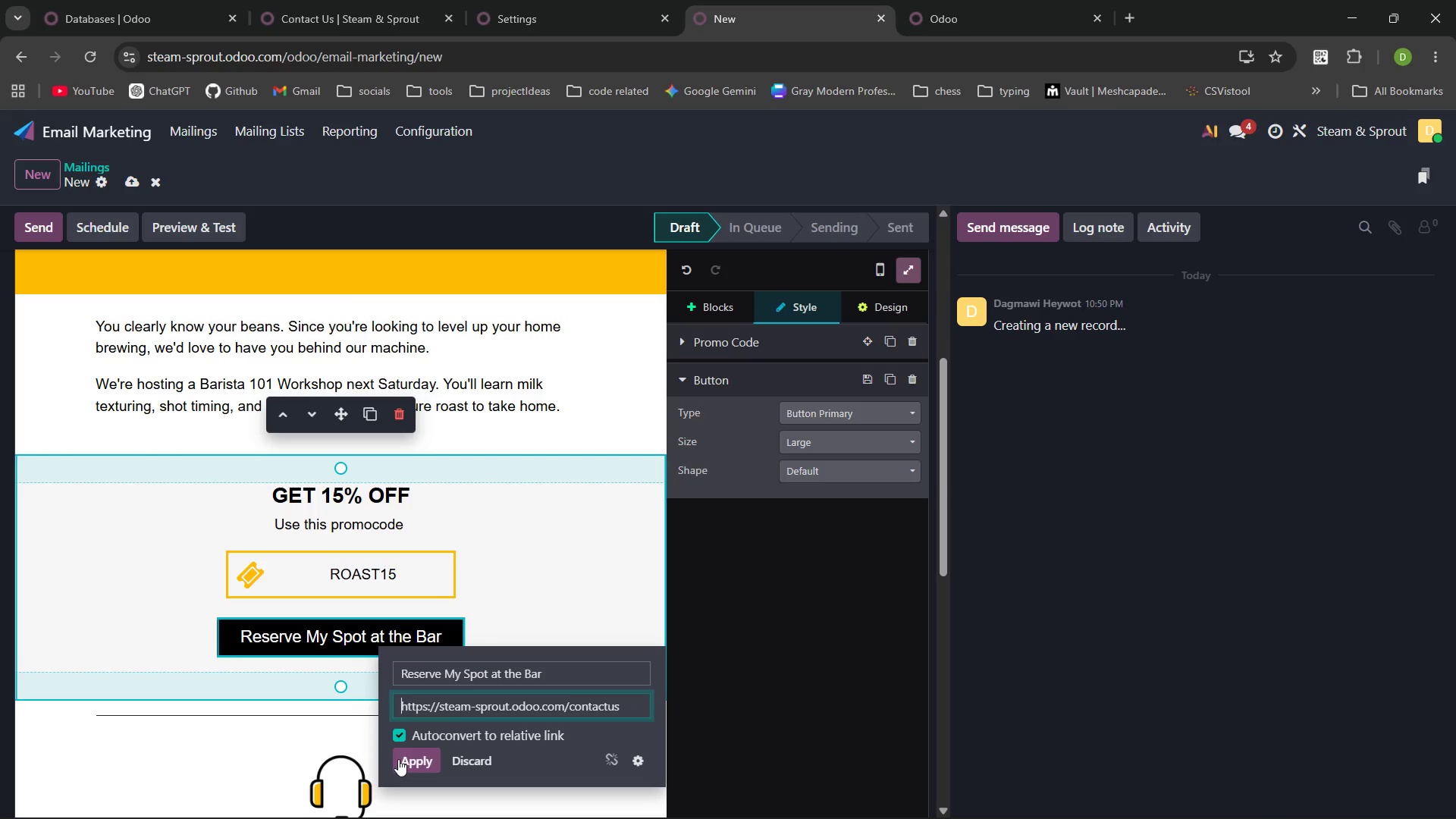 
left_click([398, 759])
 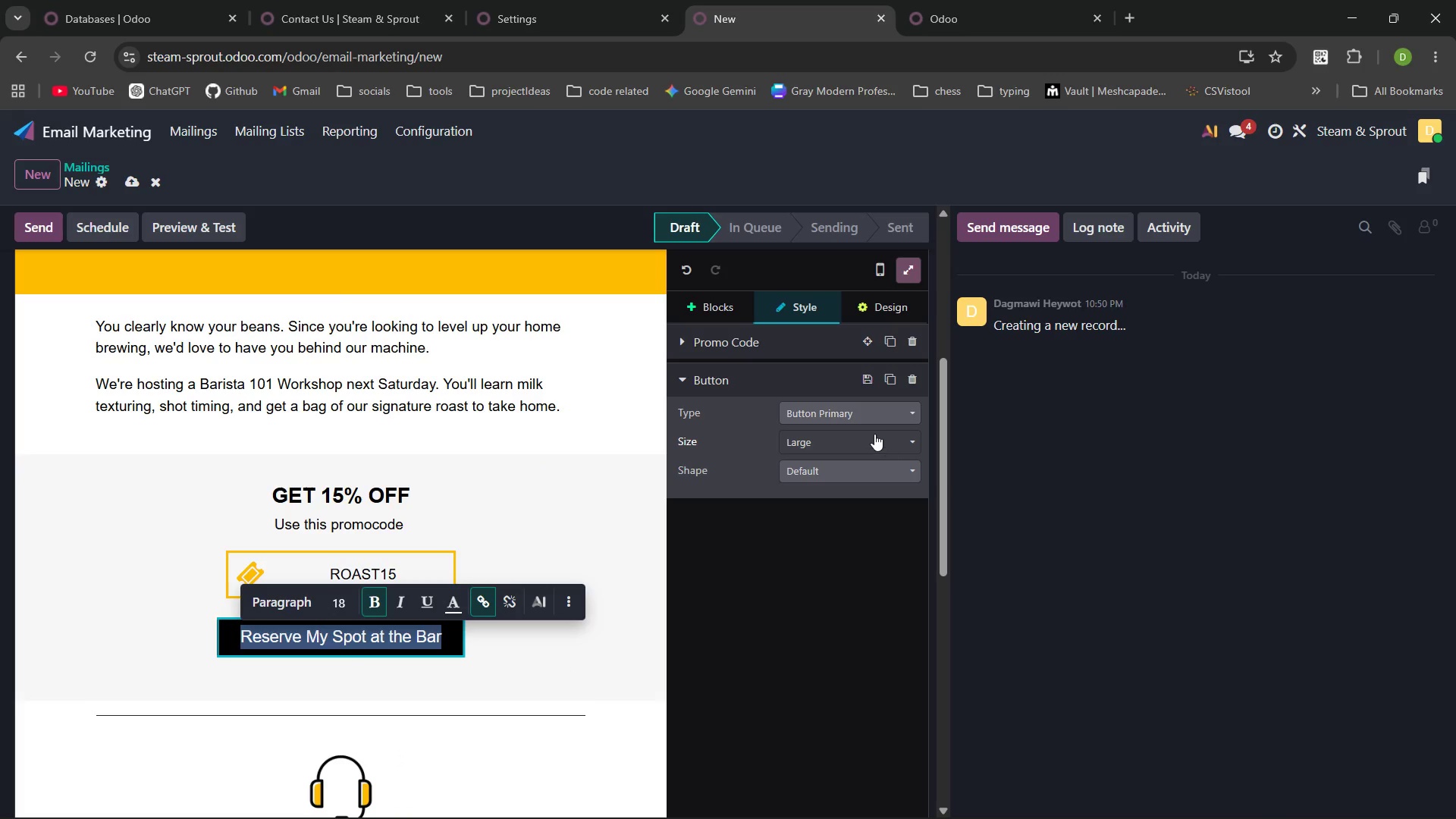 
wait(5.94)
 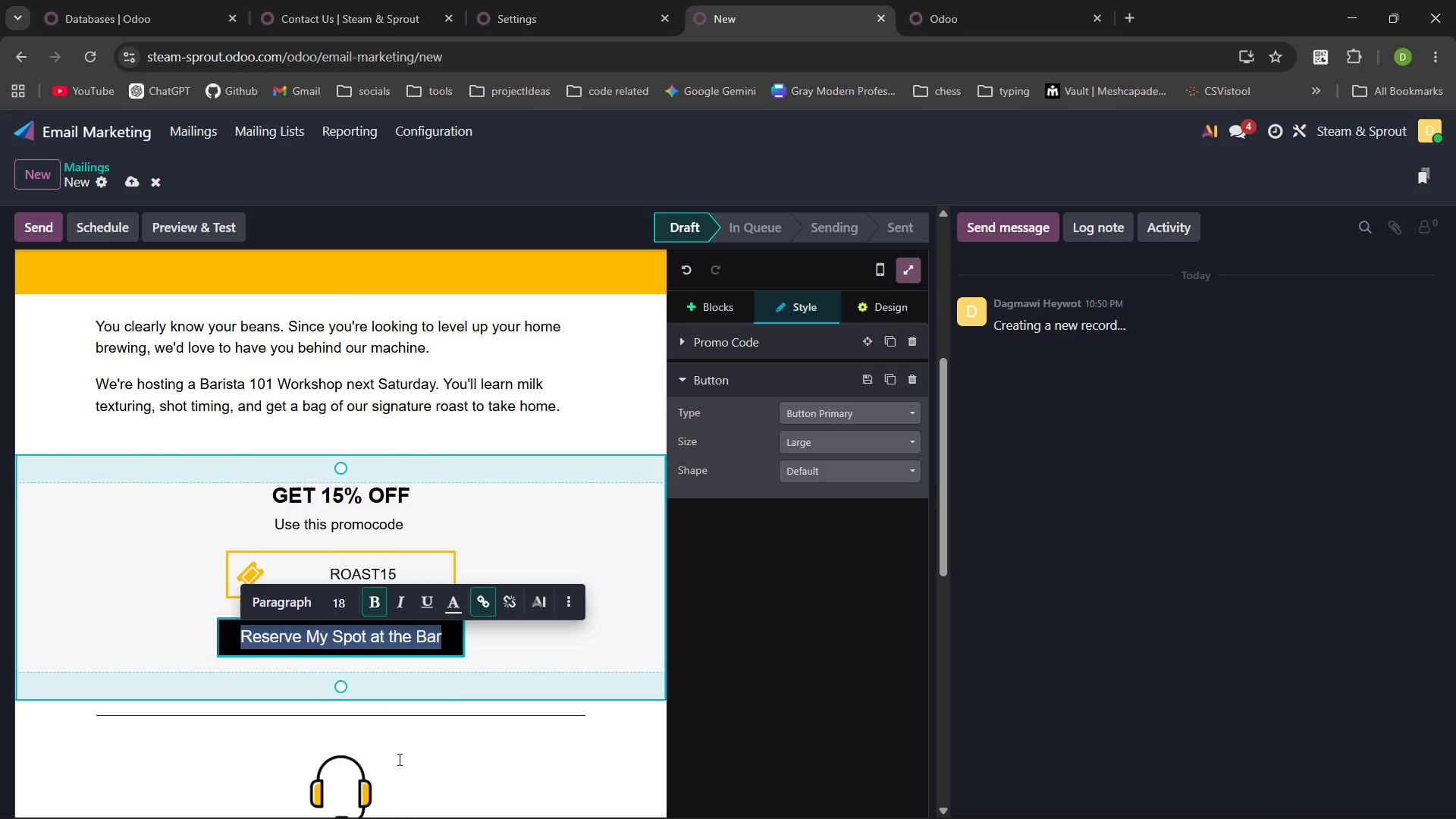 
left_click([892, 317])
 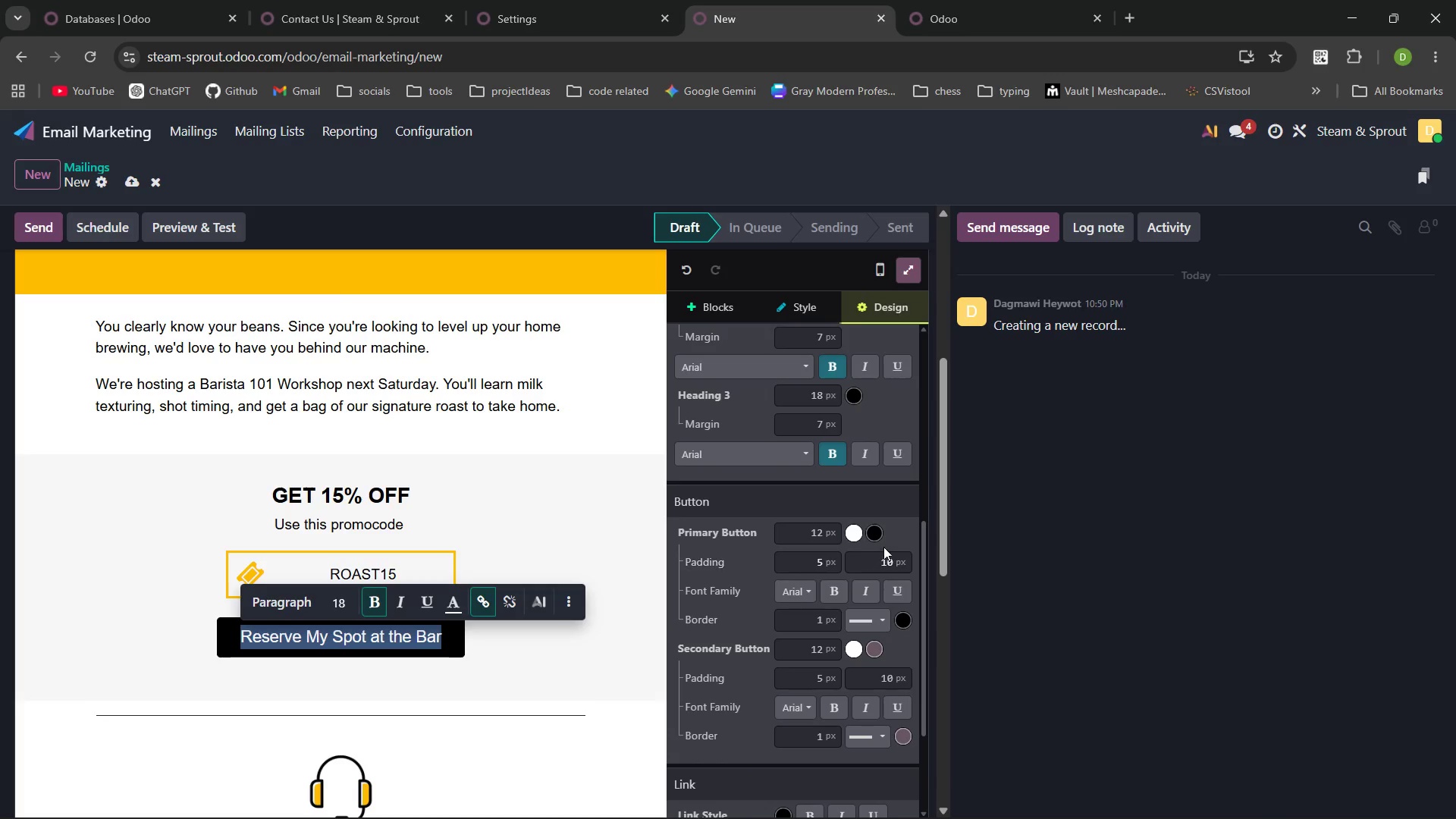 
wait(5.42)
 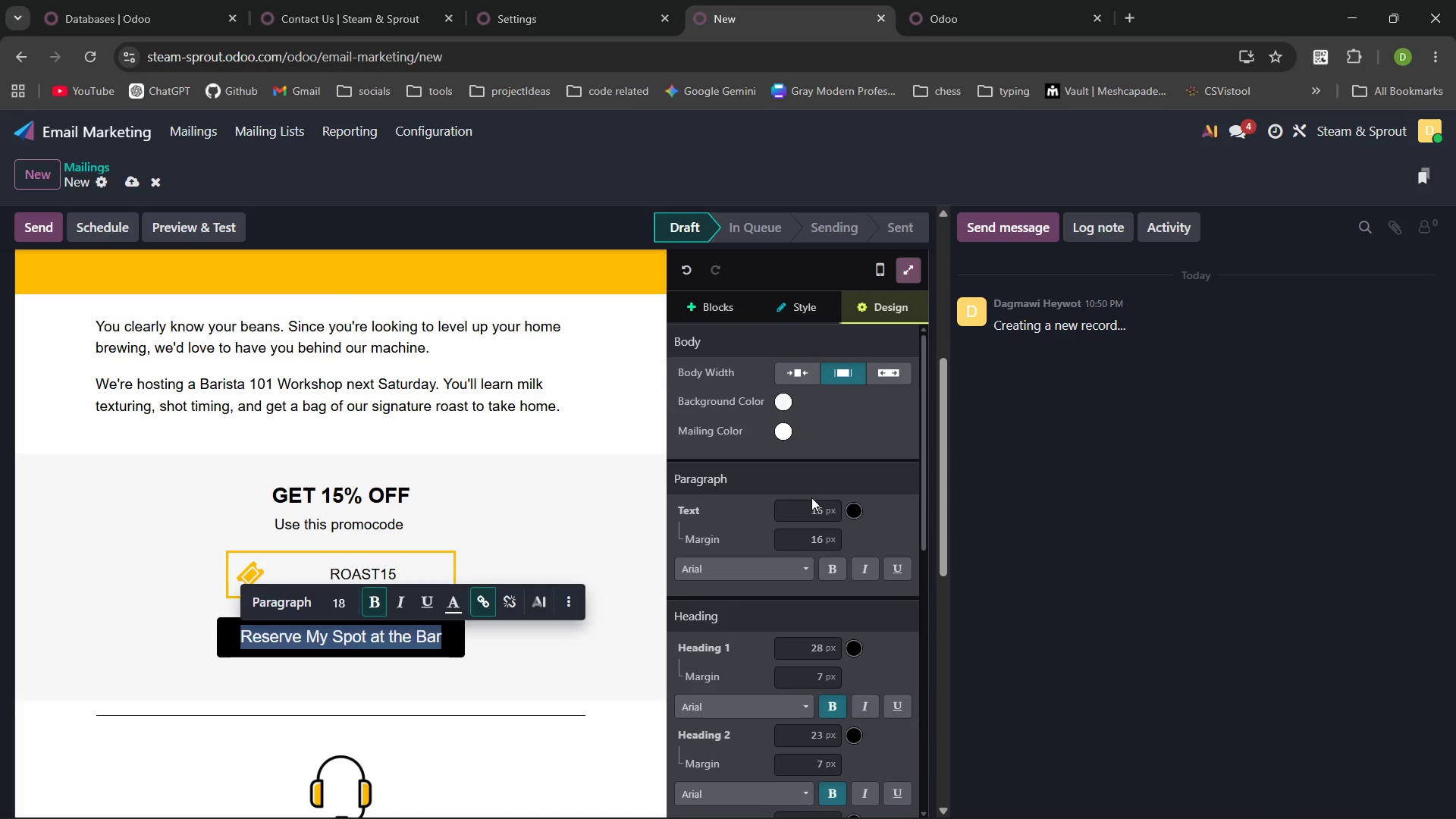 
left_click([882, 532])
 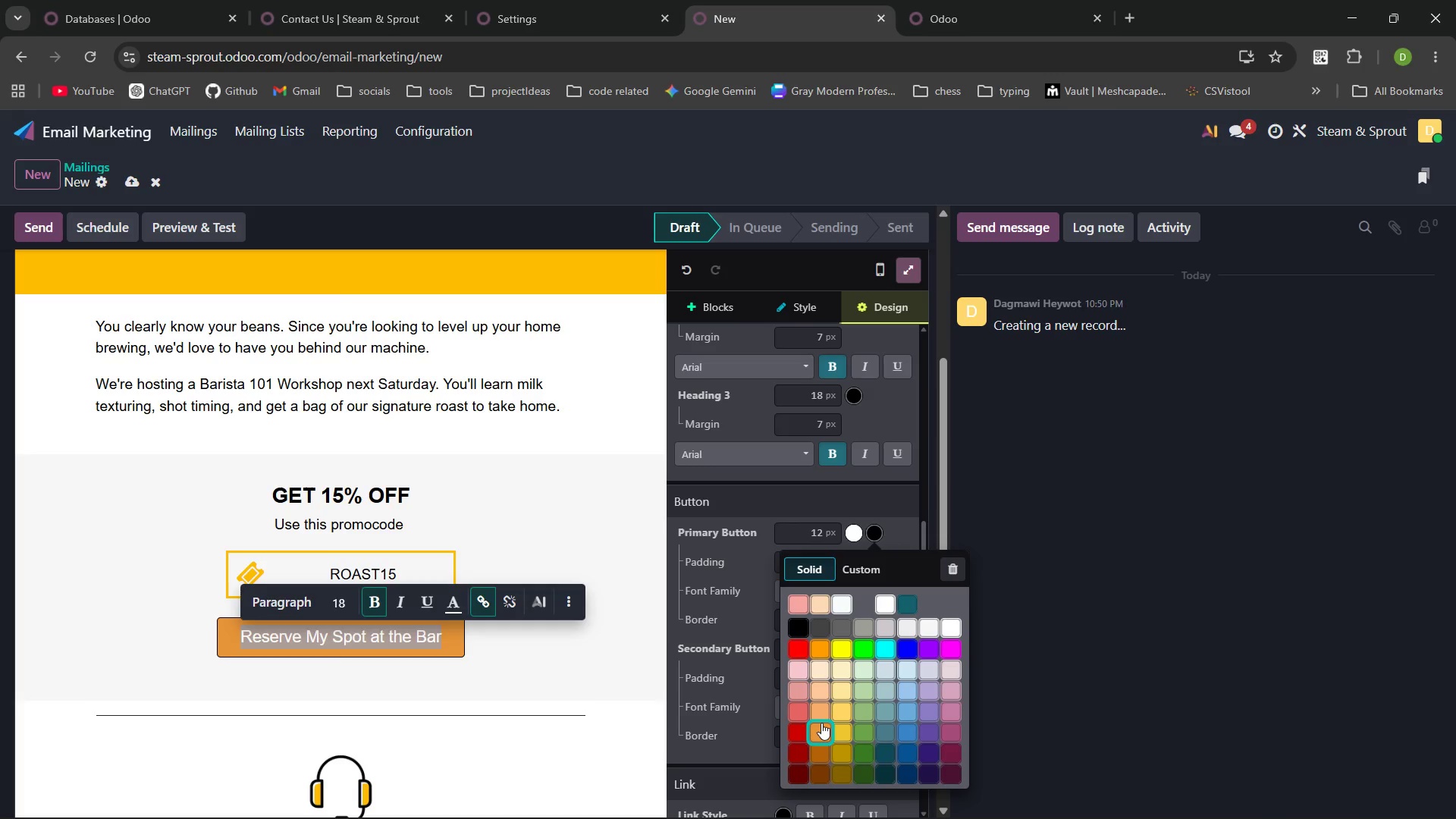 
wait(7.25)
 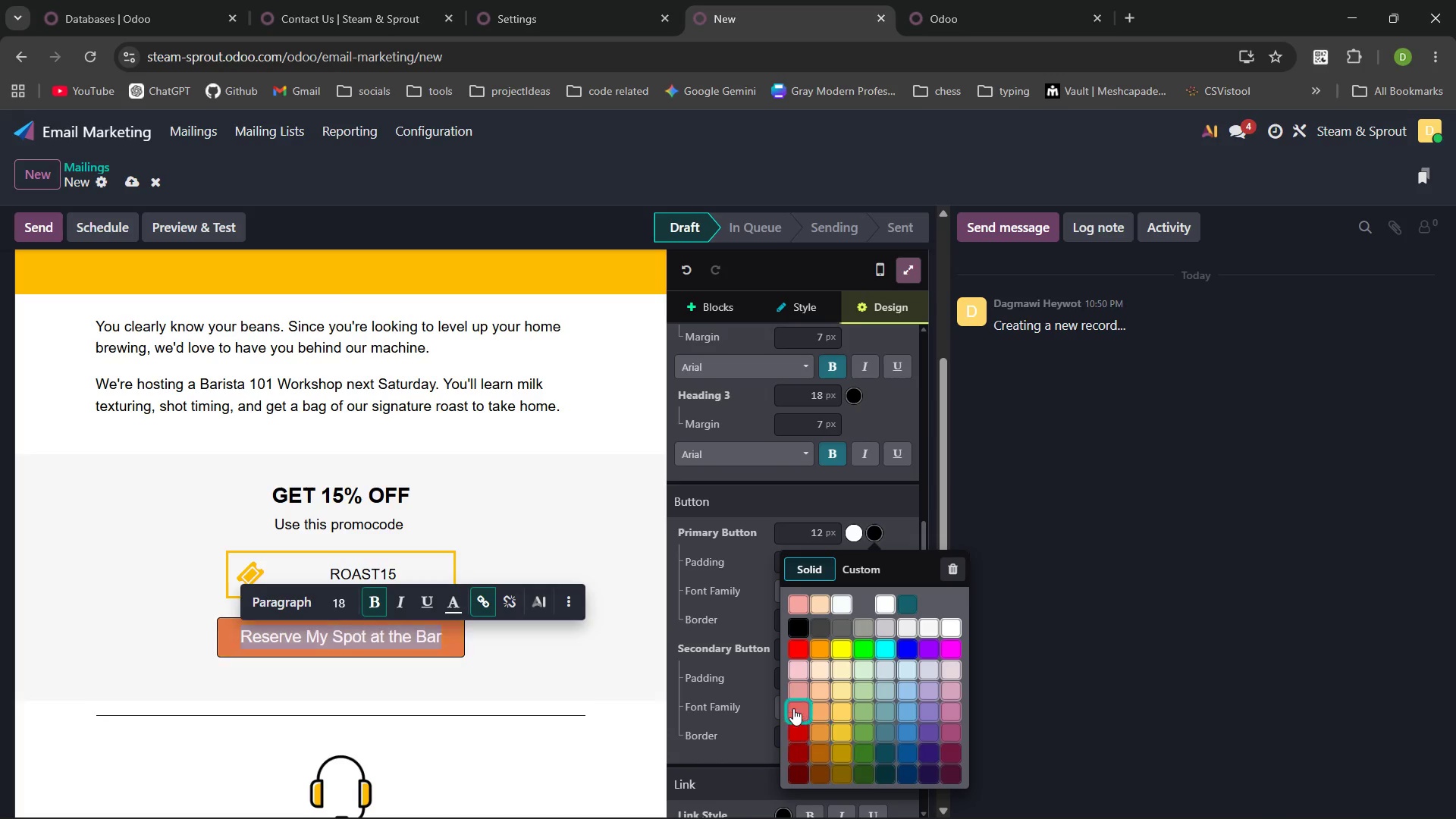 
left_click([824, 721])
 